 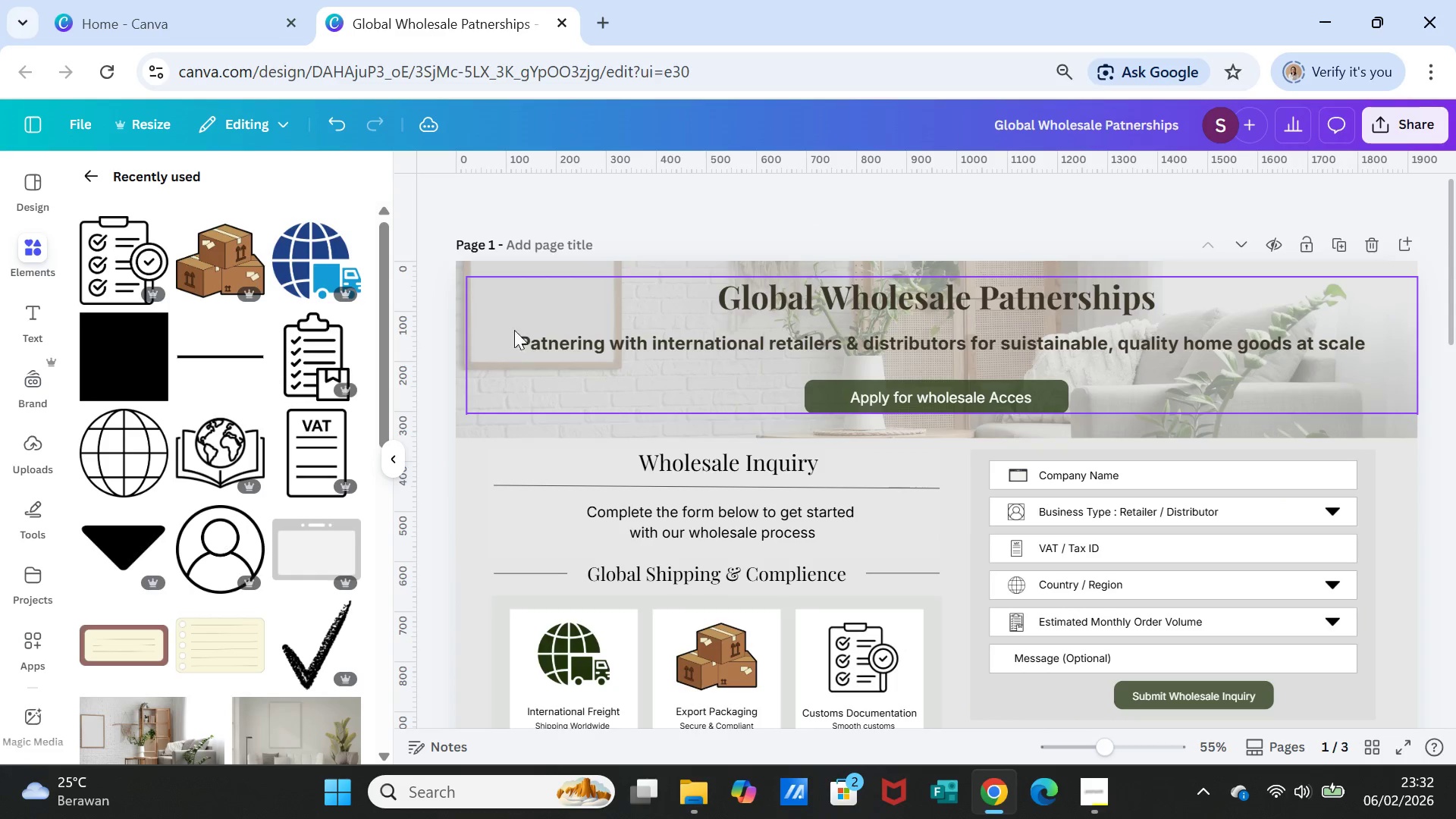 
left_click([551, 237])
 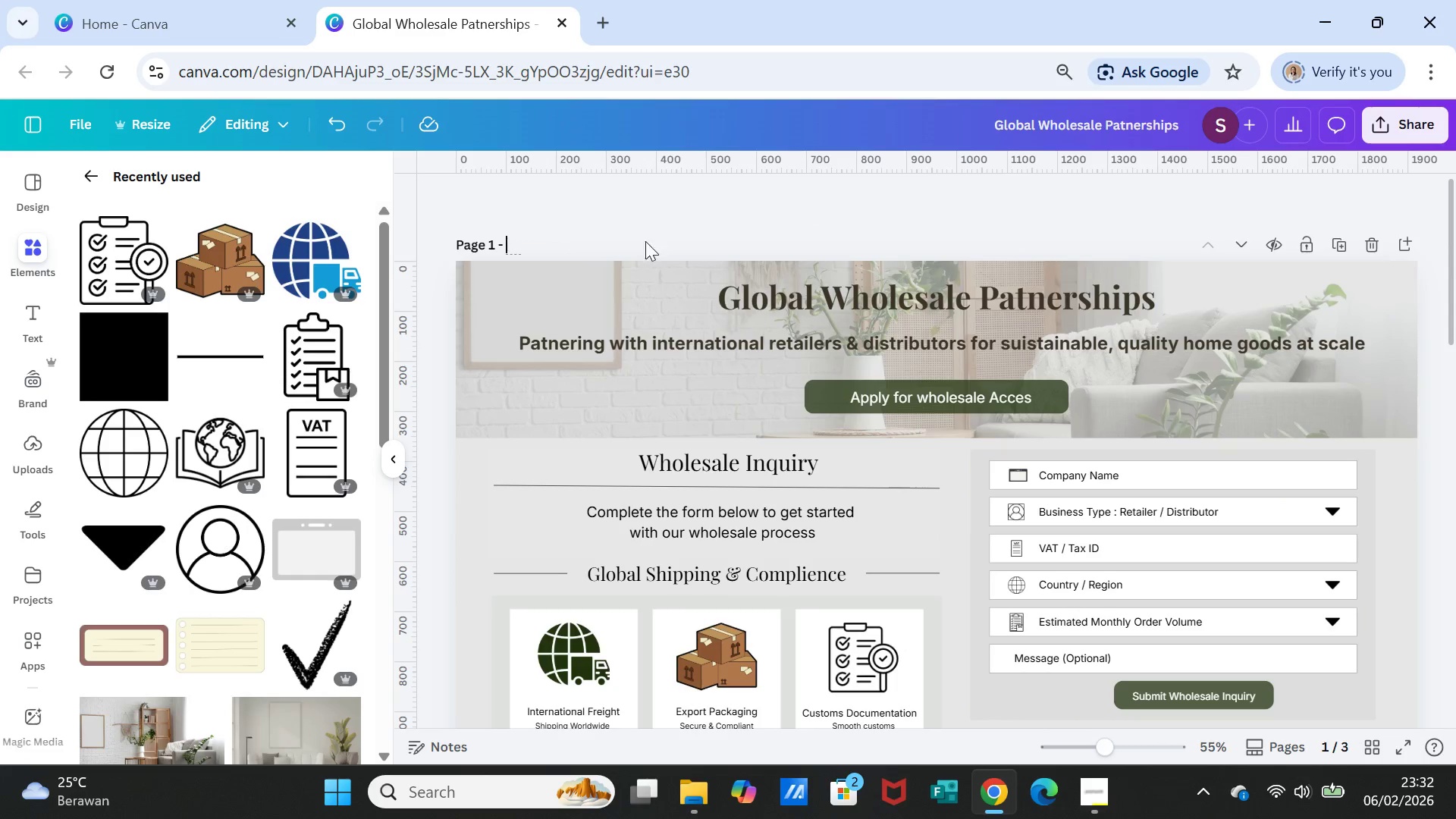 
key(Control+ControlLeft)
 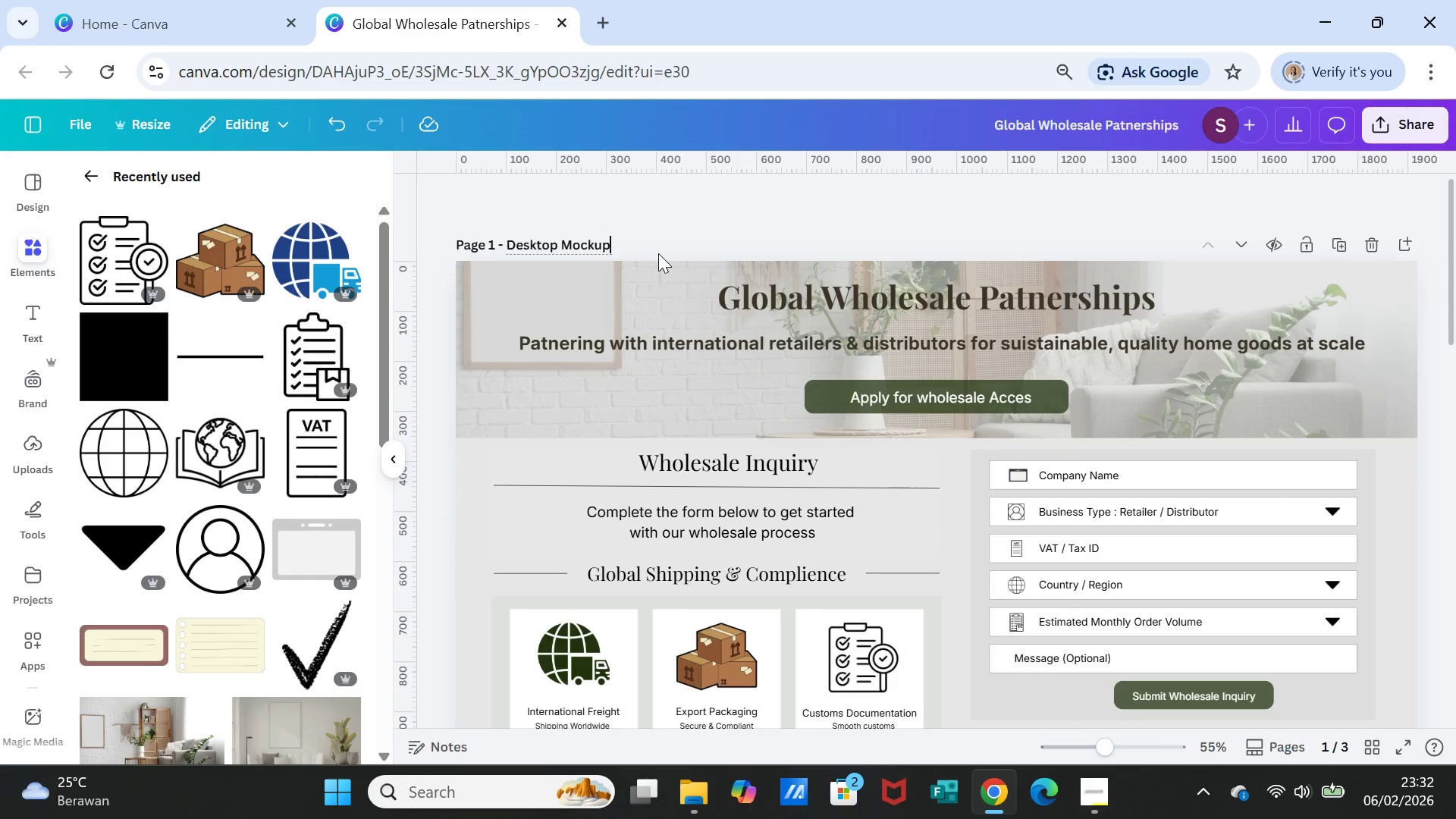 
key(Control+V)
 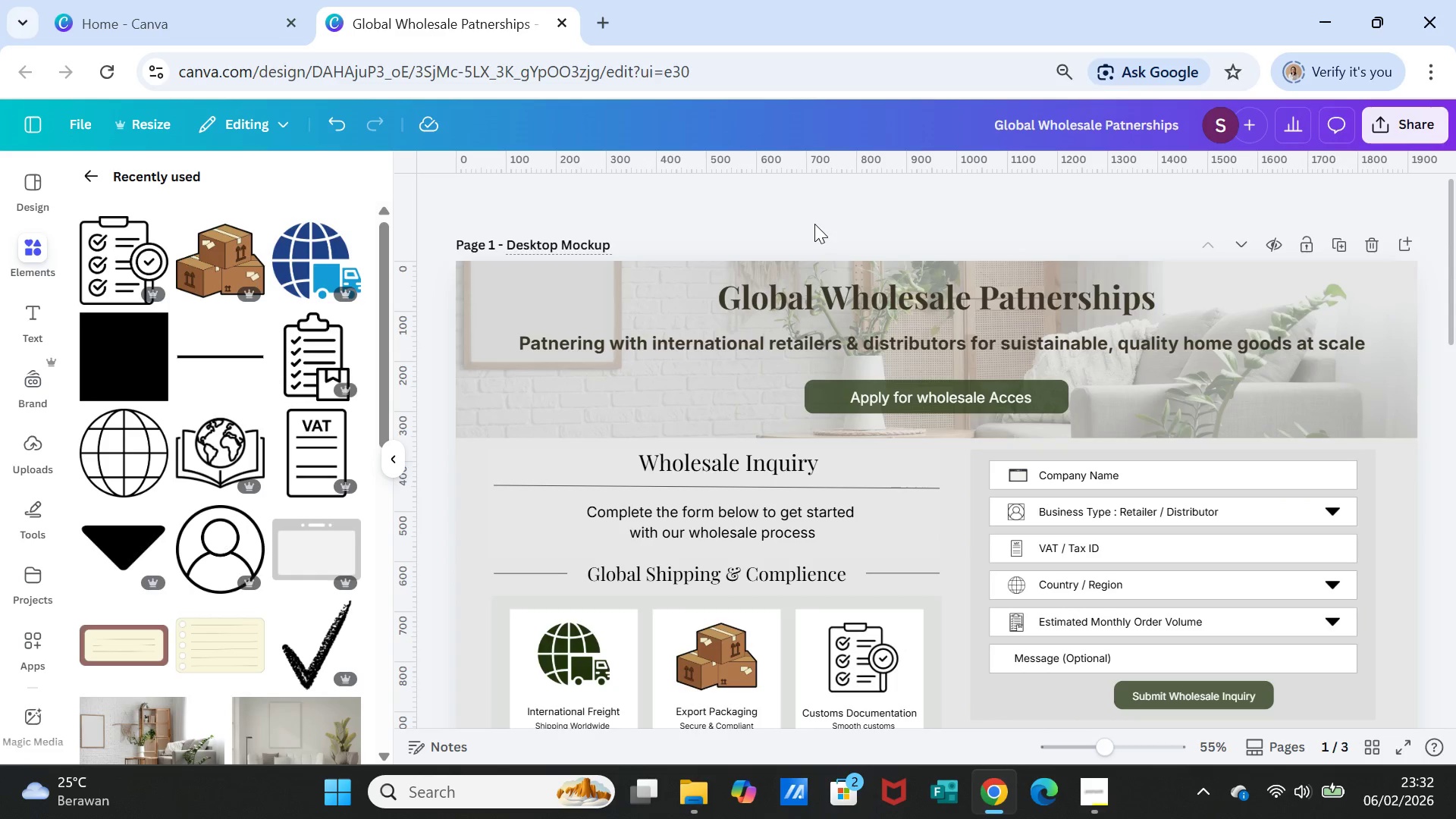 
left_click([814, 223])
 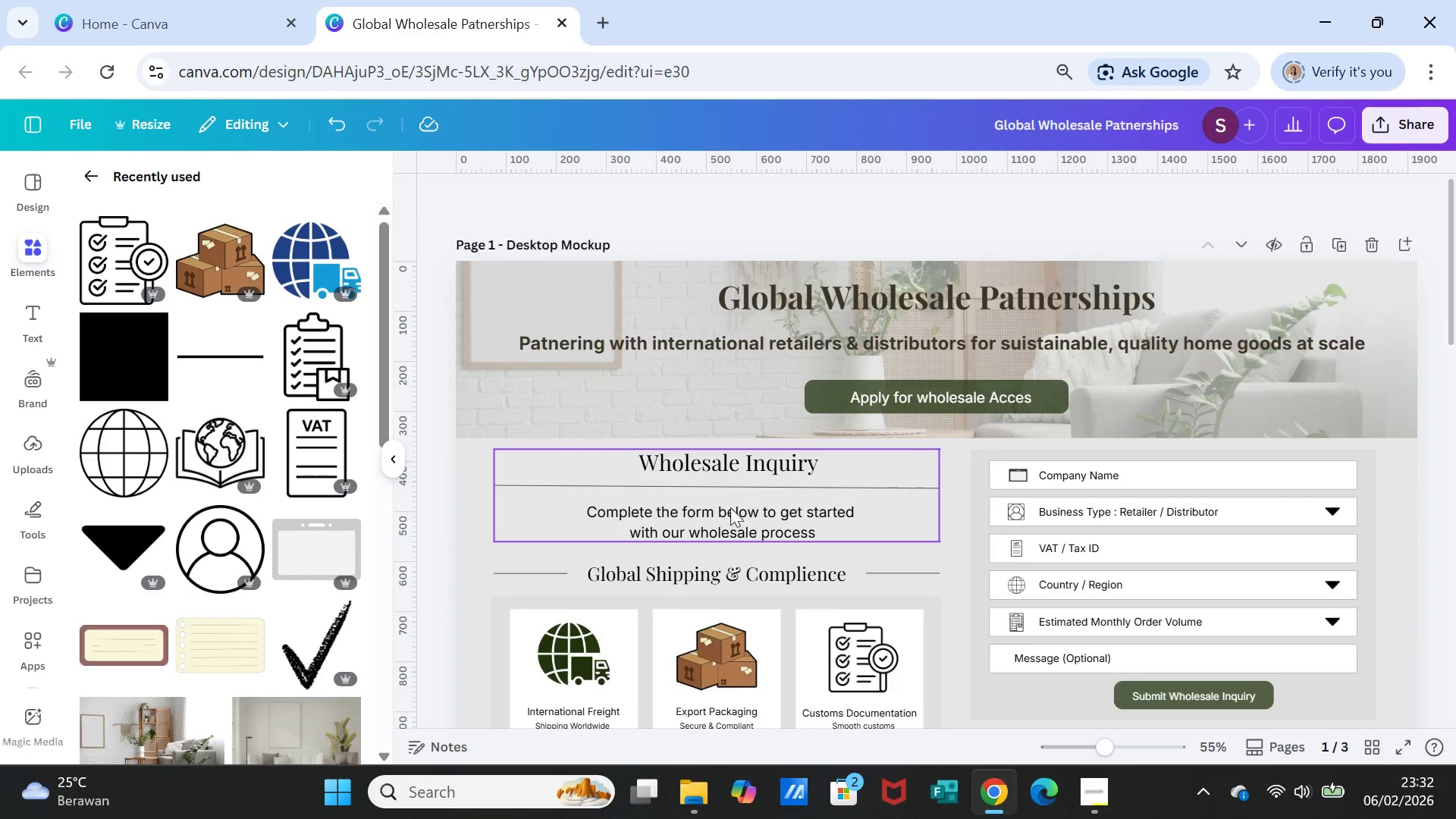 
scroll: coordinate [734, 563], scroll_direction: down, amount: 6.0
 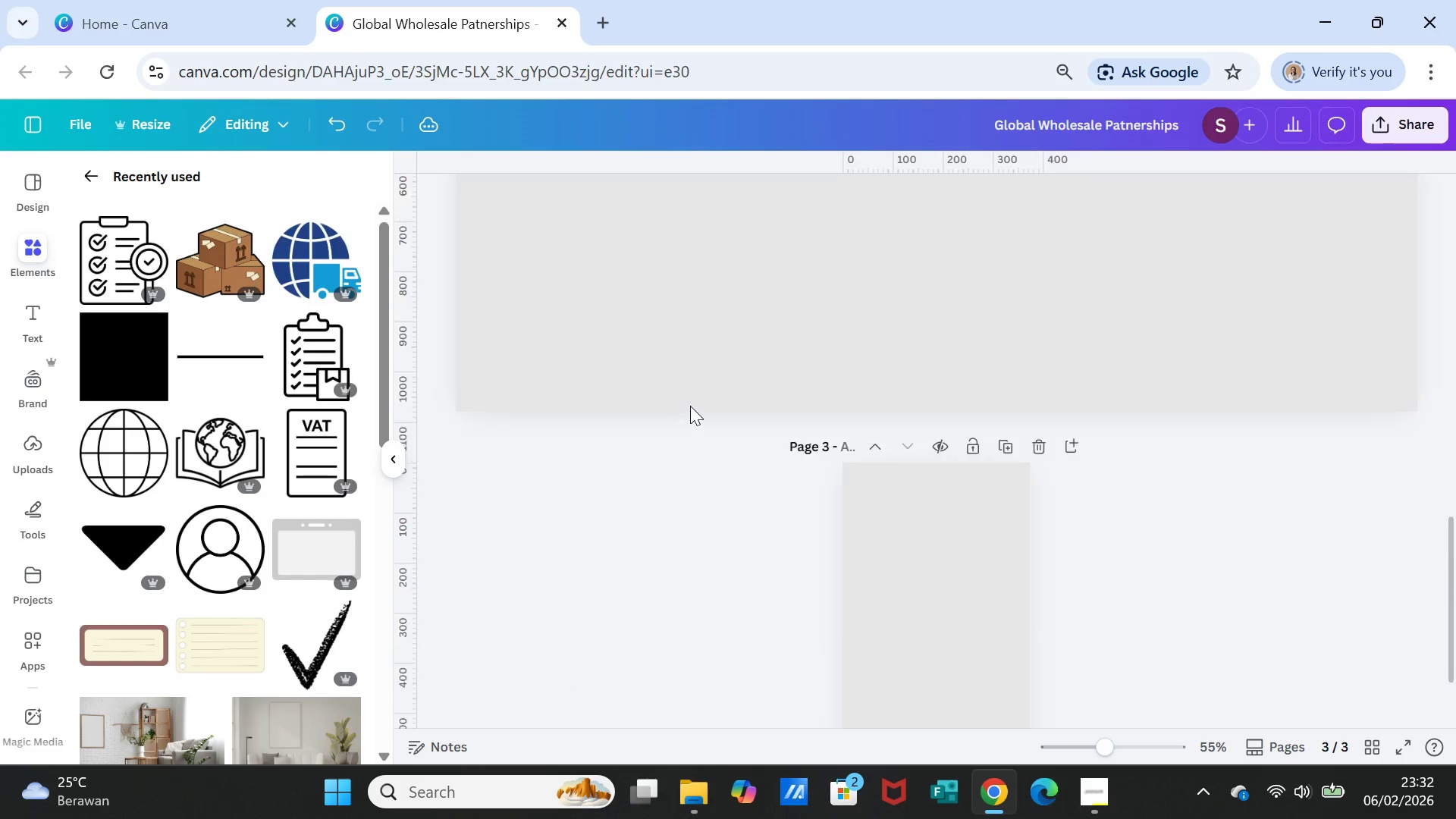 
left_click([1076, 412])
 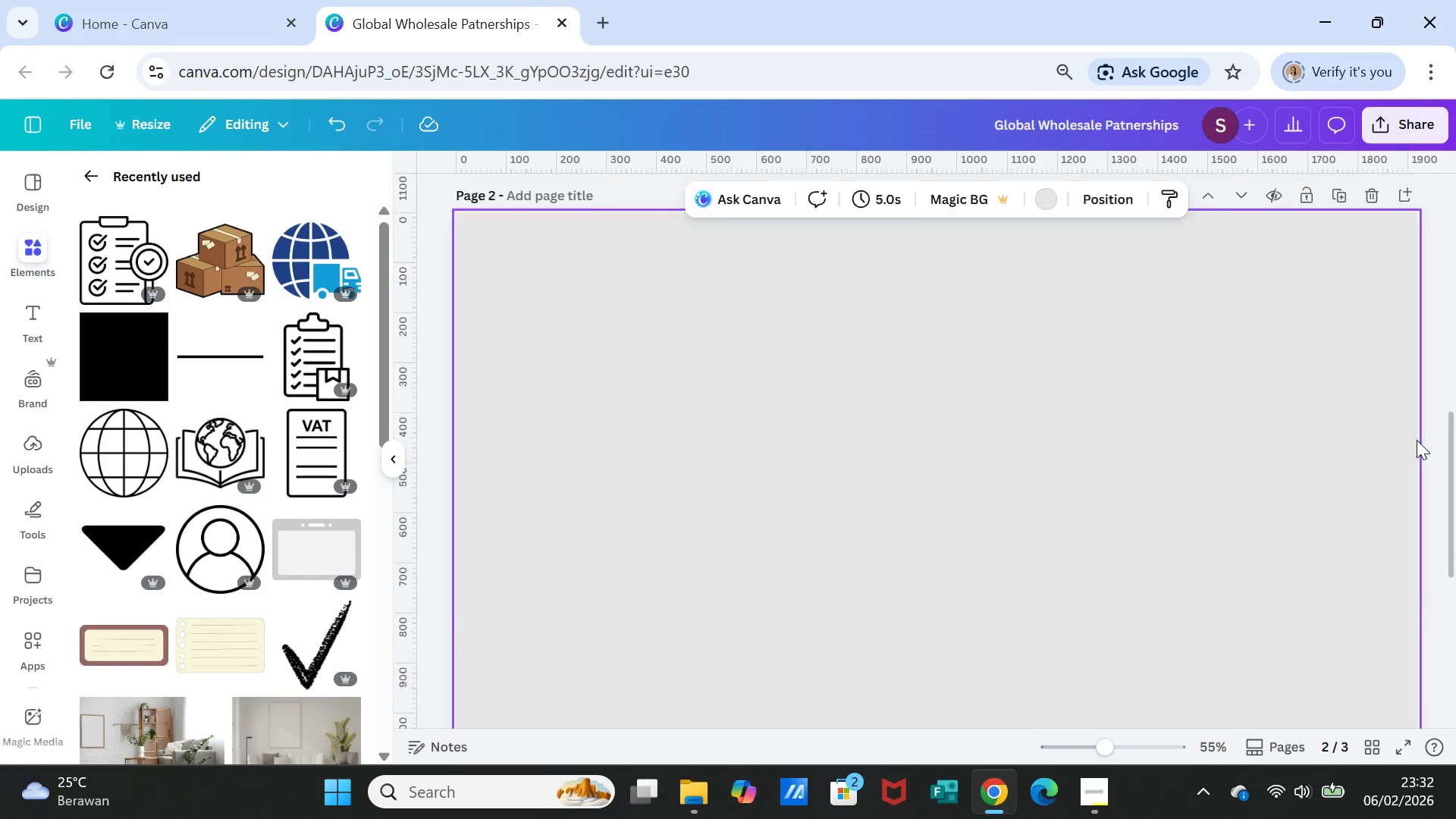 
scroll: coordinate [1417, 440], scroll_direction: up, amount: 7.0
 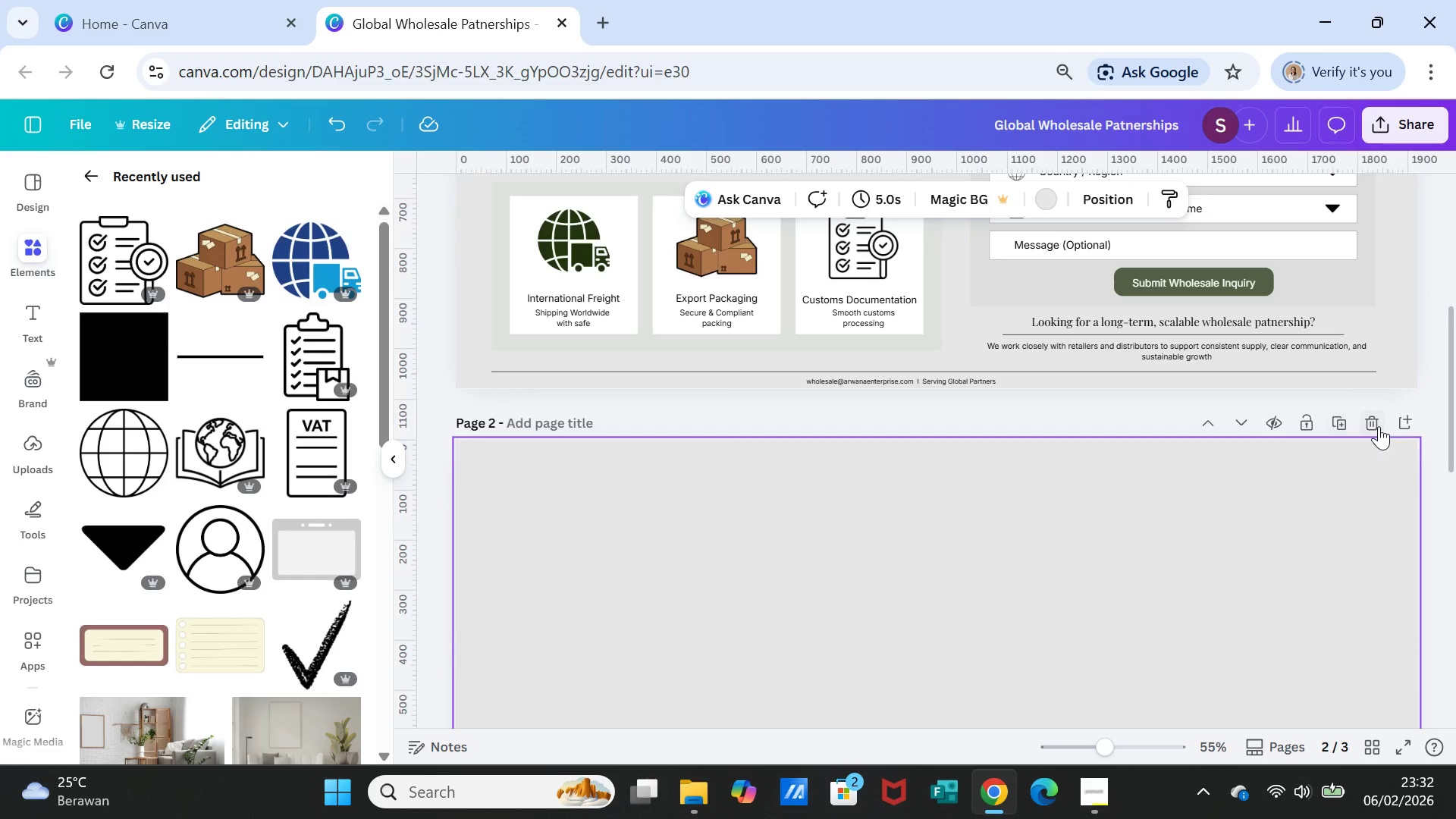 
left_click([1379, 426])
 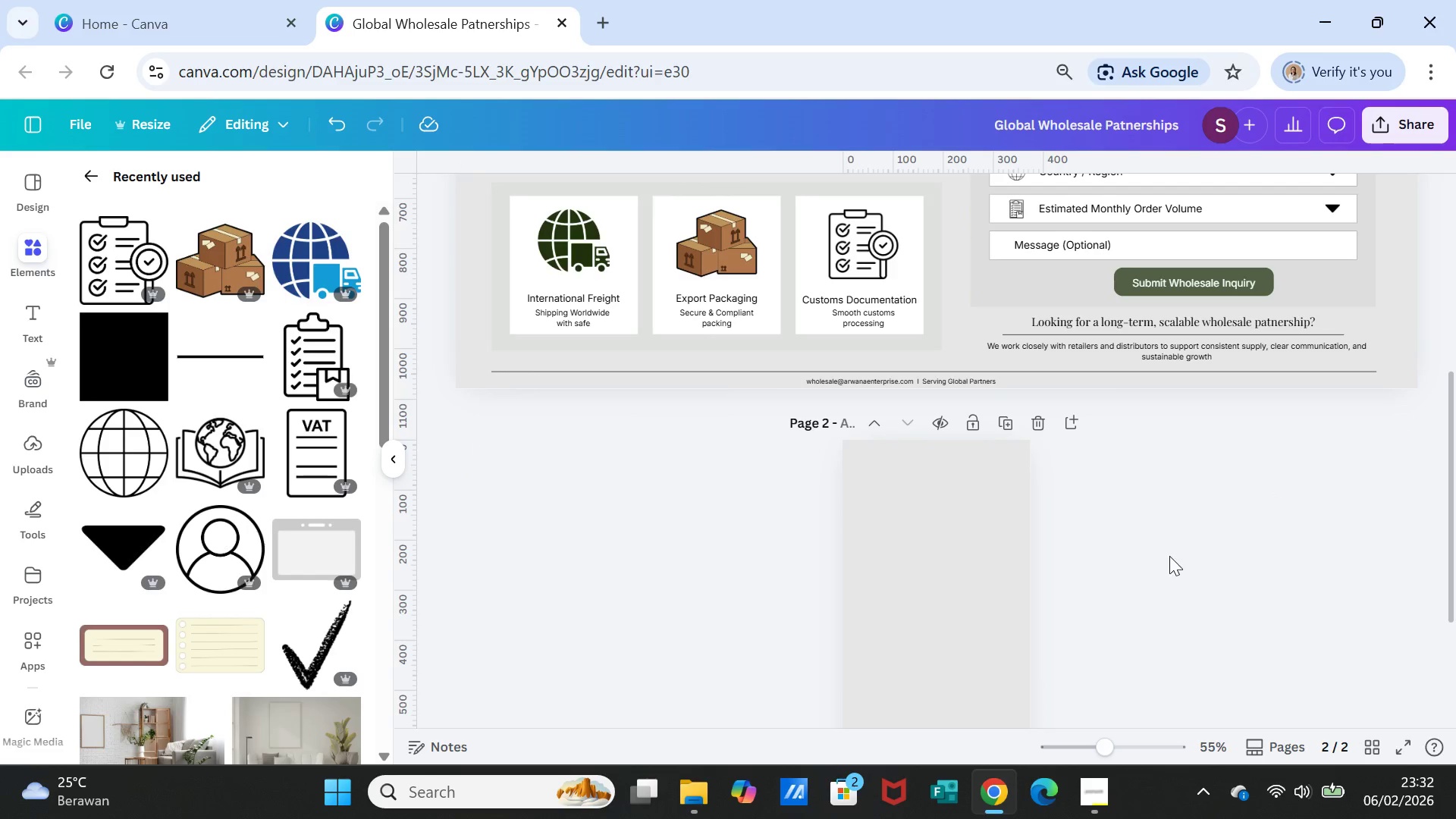 
left_click([1169, 556])
 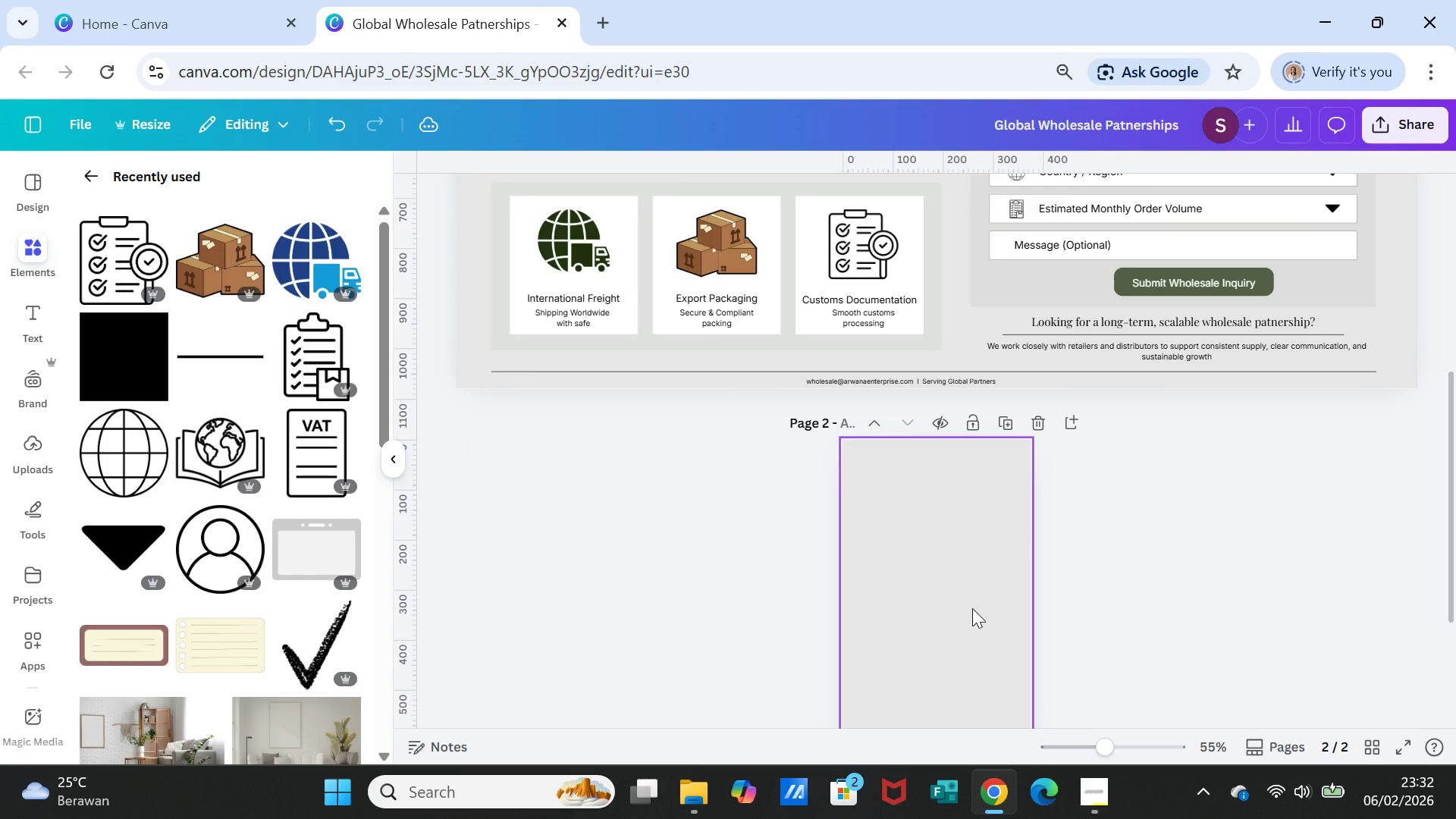 
left_click([972, 608])
 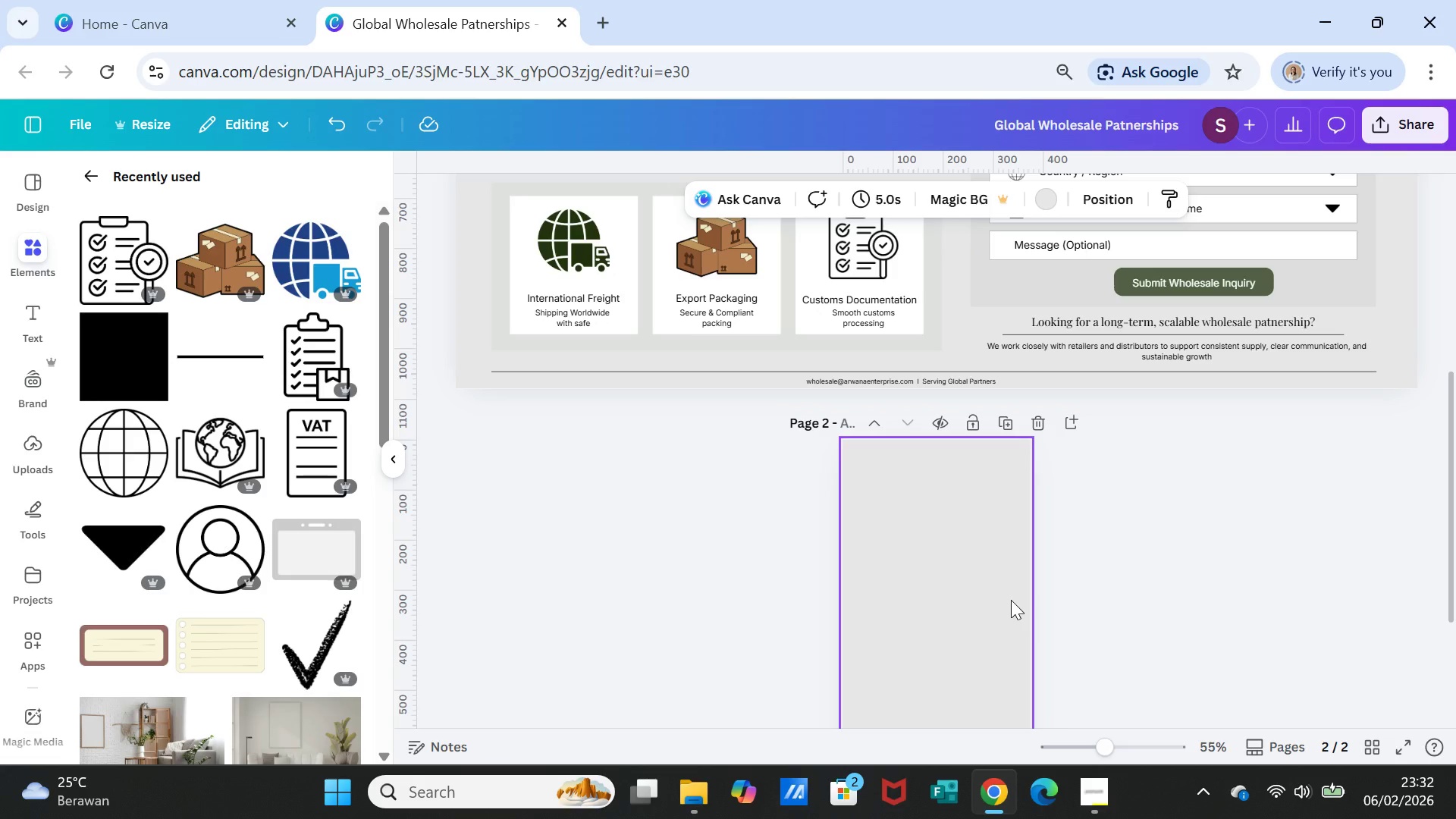 
wait(8.05)
 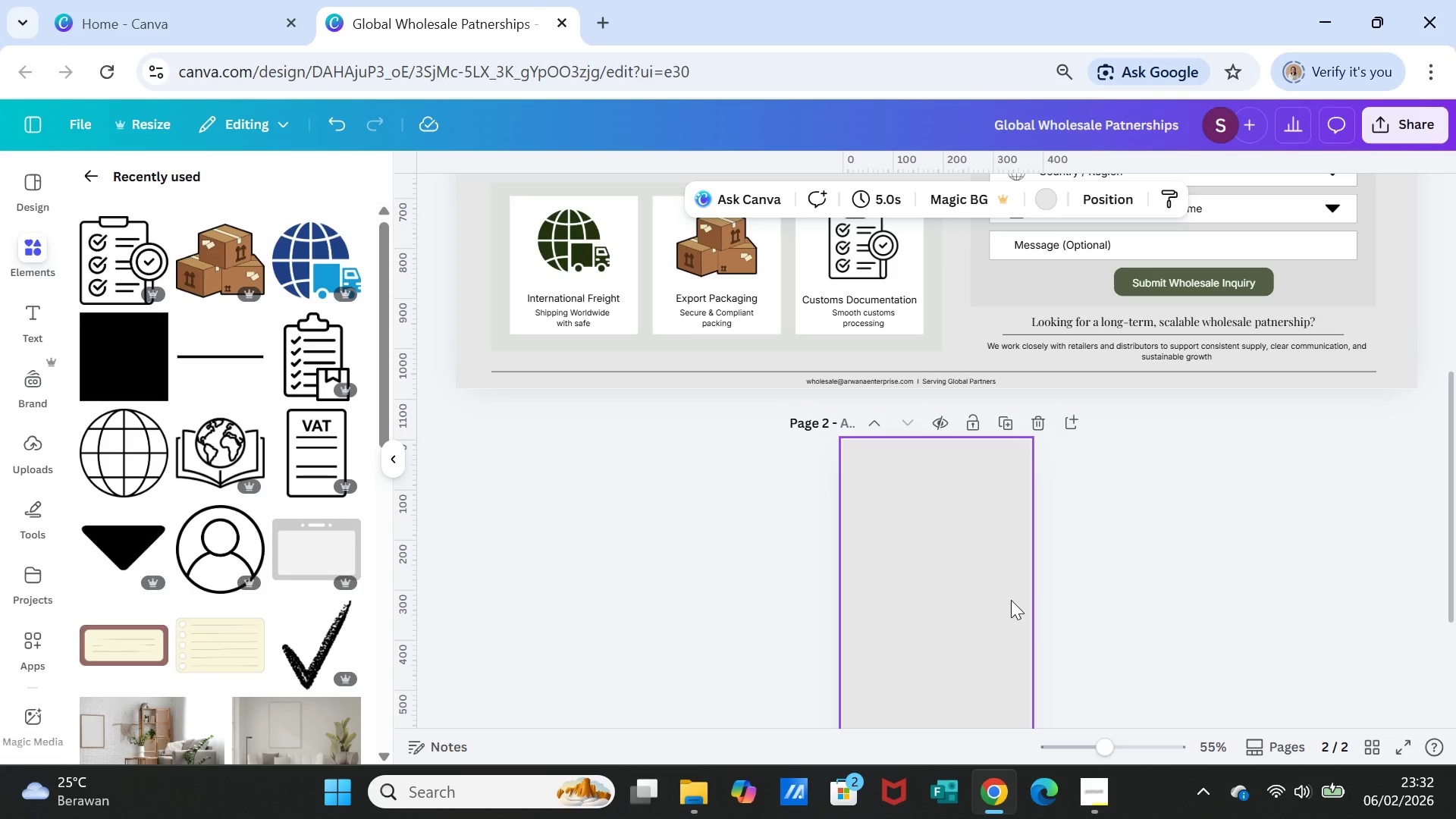 
scroll: coordinate [1081, 596], scroll_direction: up, amount: 6.0
 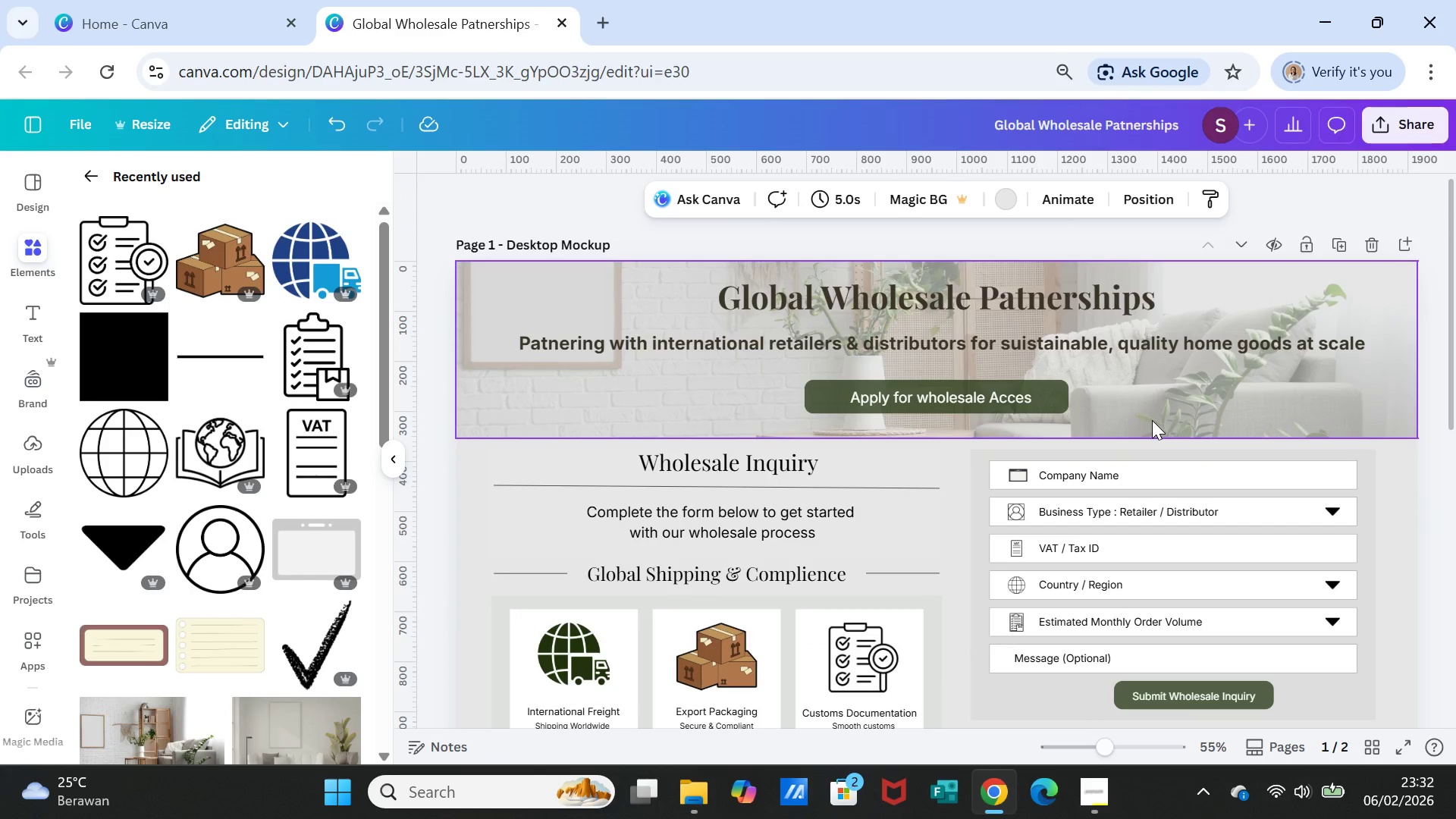 
left_click([1152, 420])
 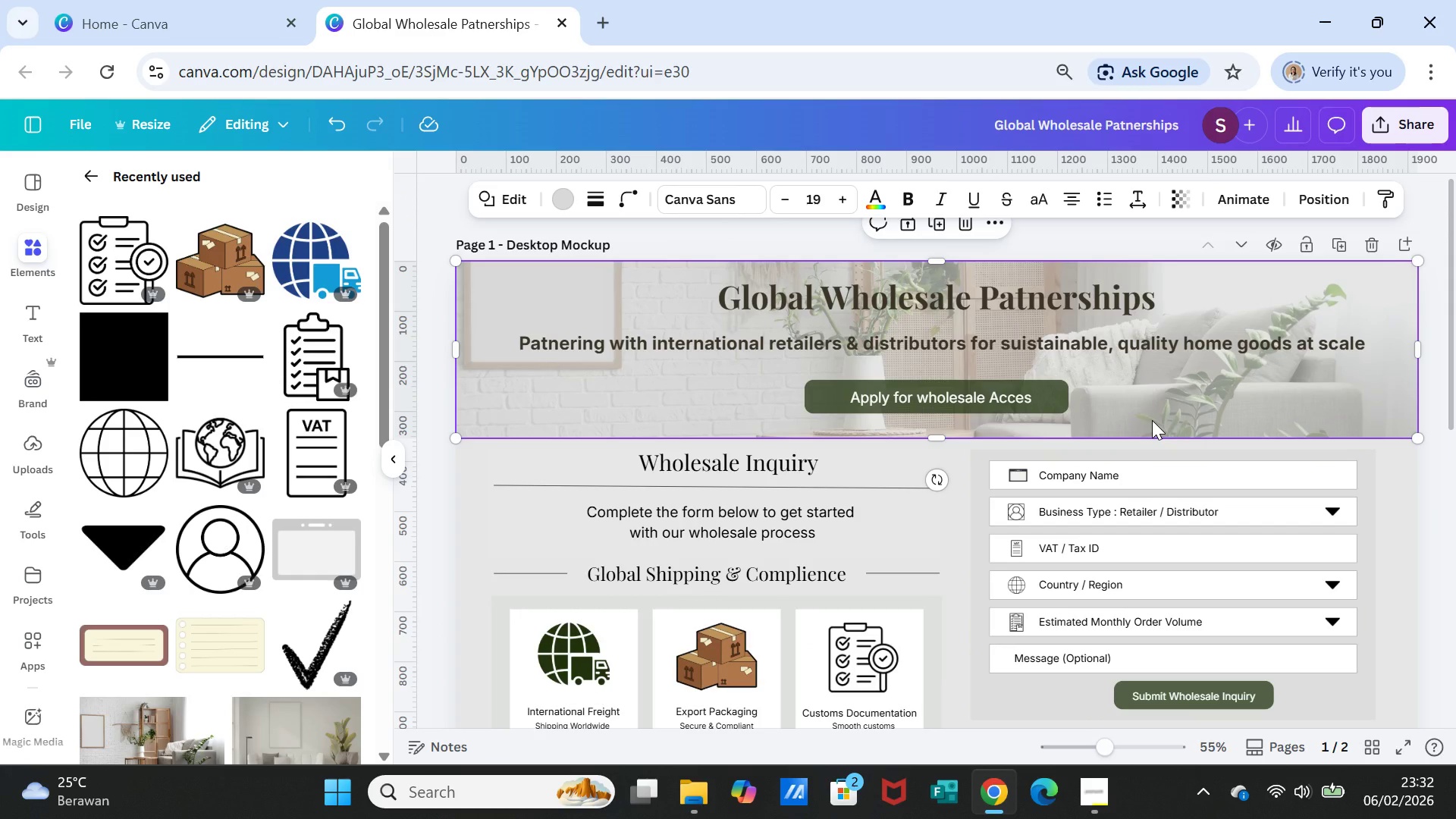 
key(Control+C)
 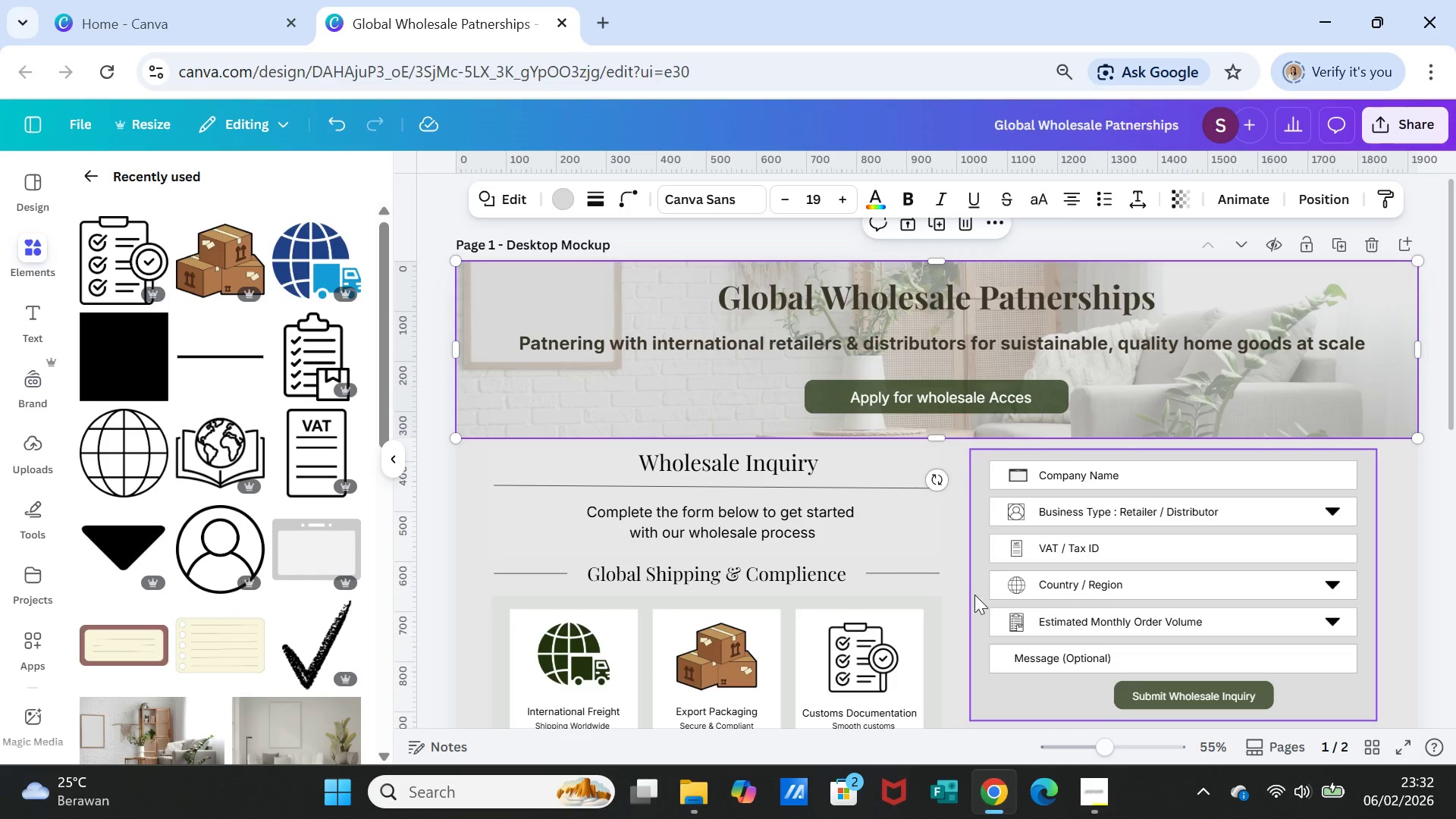 
scroll: coordinate [956, 619], scroll_direction: down, amount: 4.0
 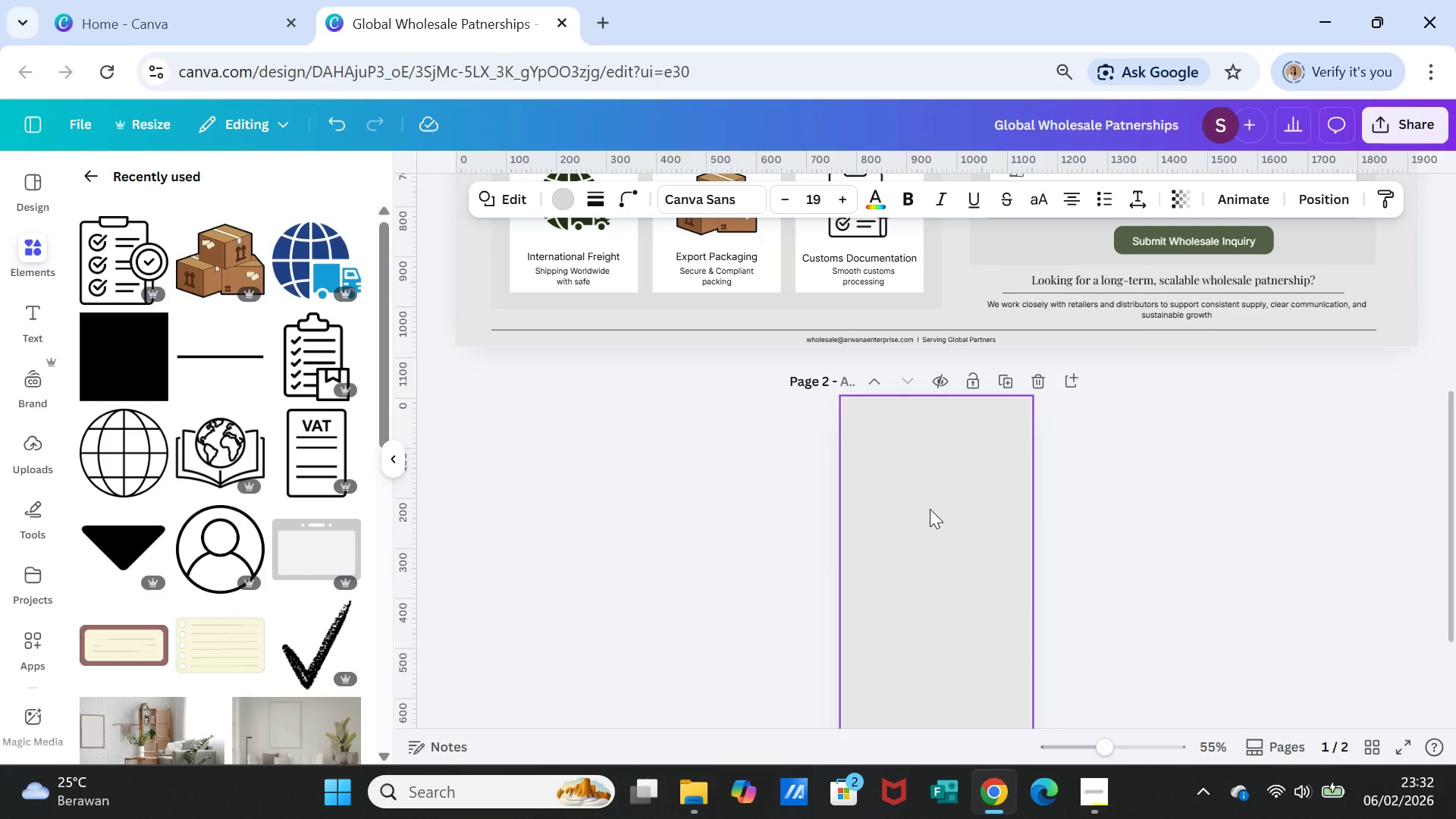 
left_click([930, 509])
 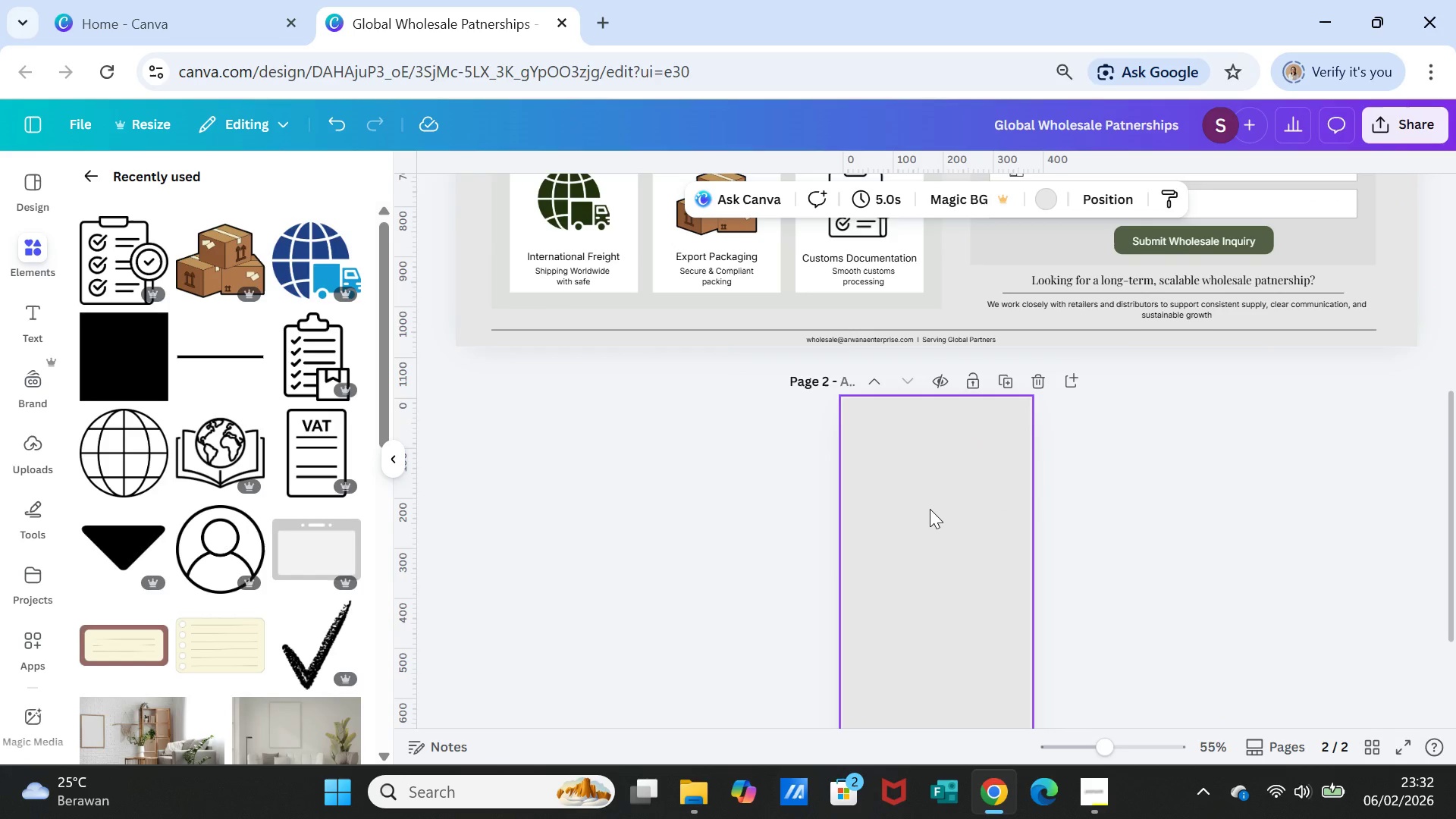 
key(Control+V)
 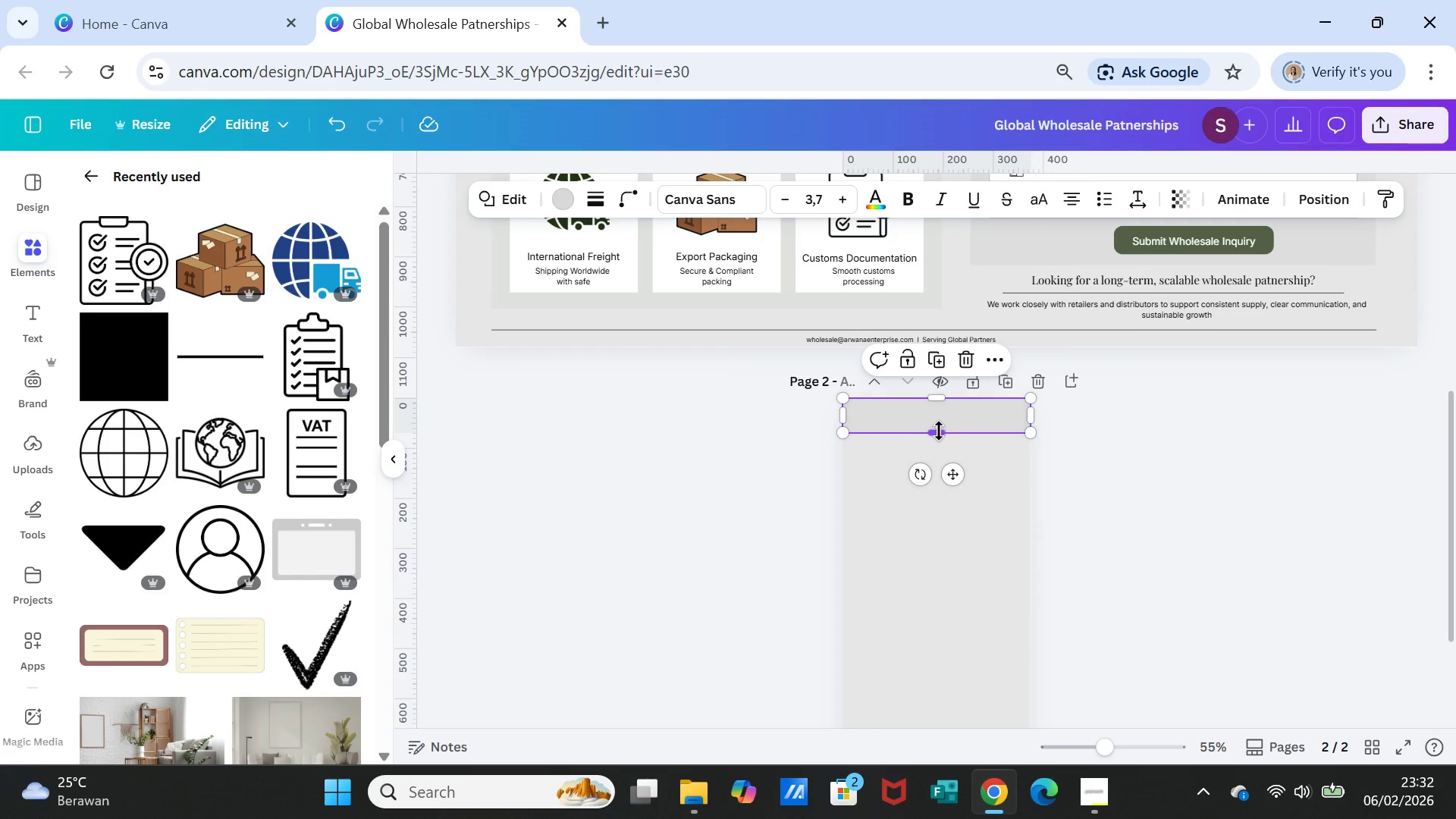 
left_click_drag(start_coordinate=[937, 431], to_coordinate=[938, 488])
 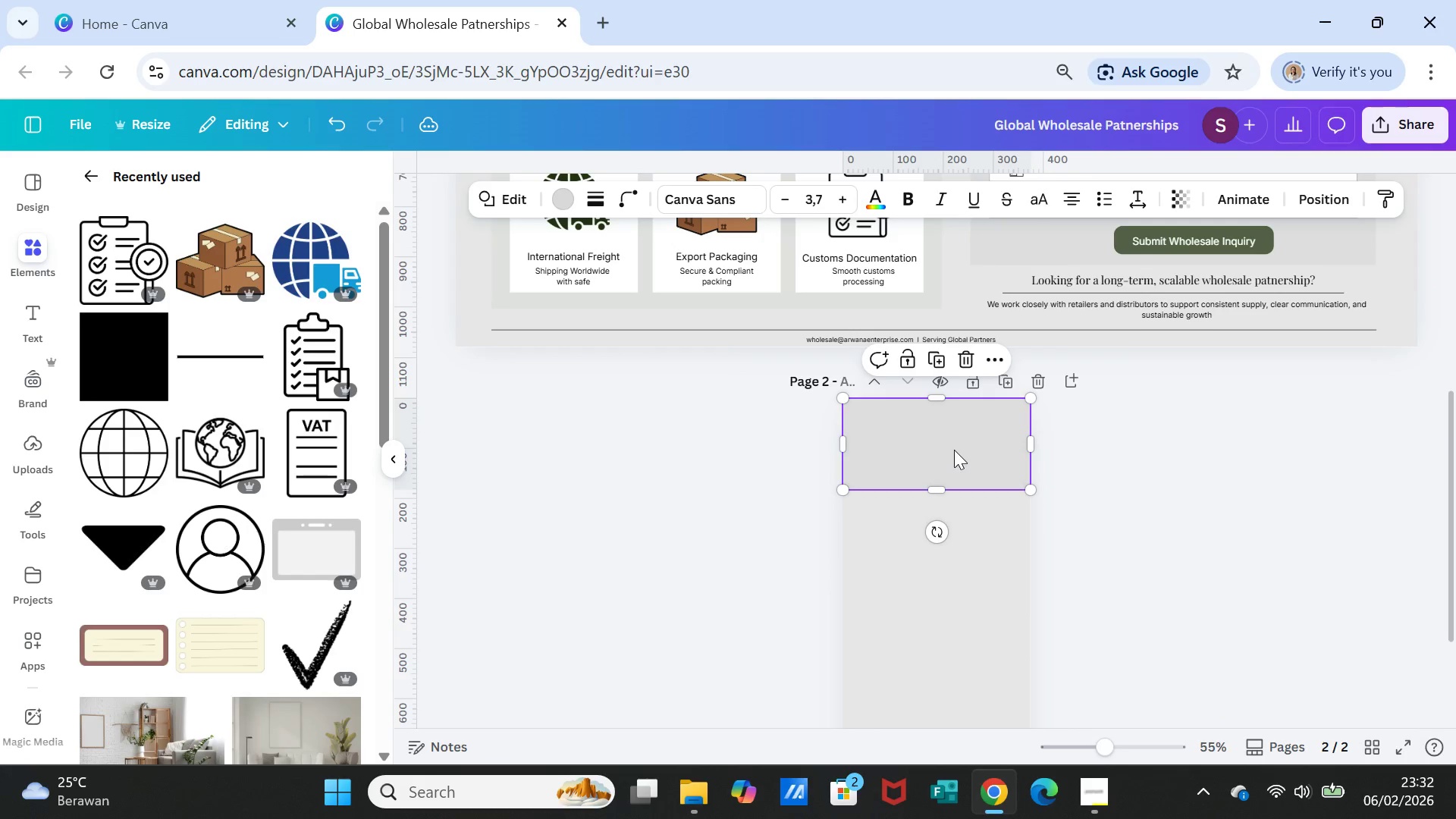 
right_click([954, 450])
 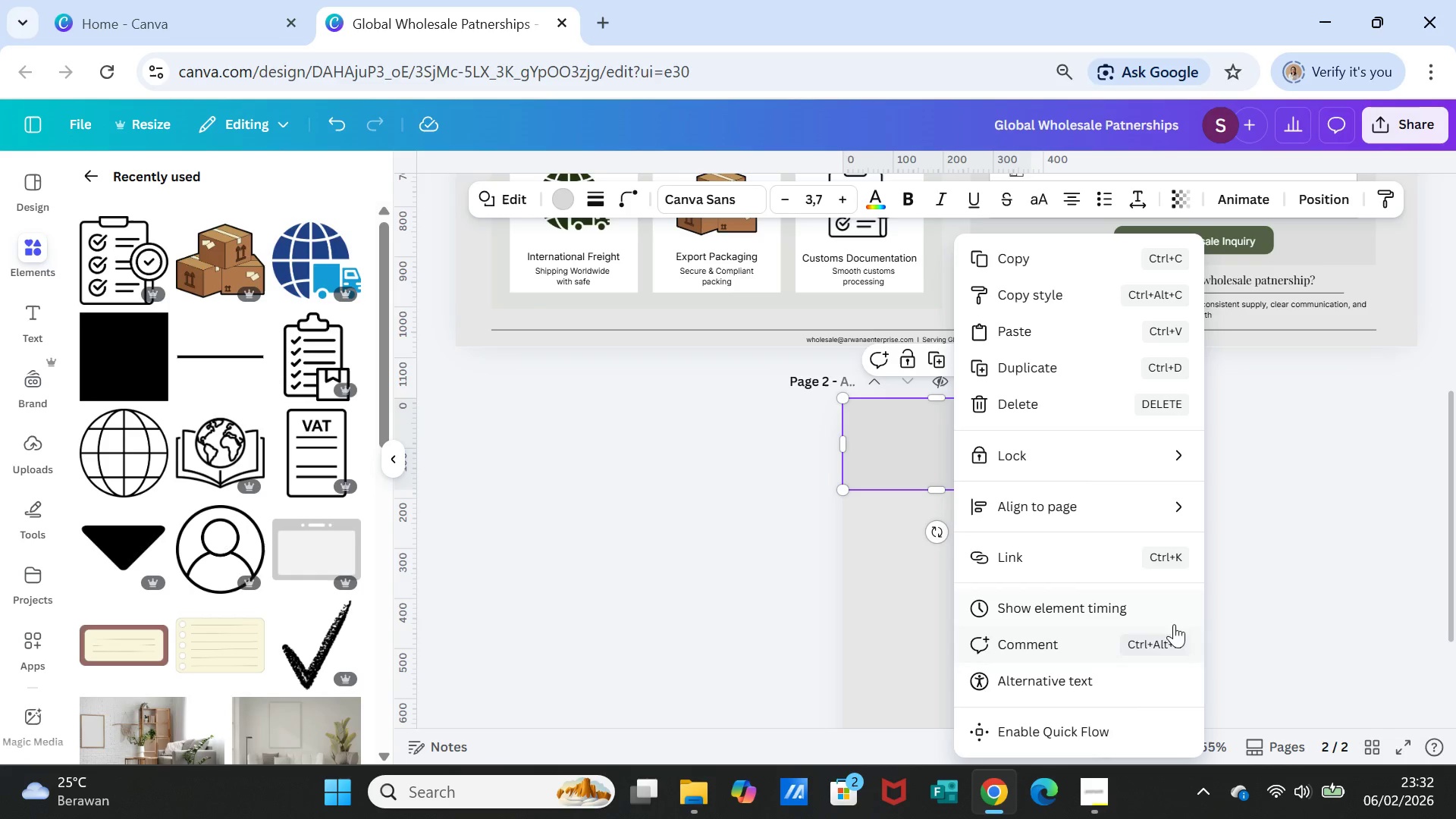 
left_click([974, 469])
 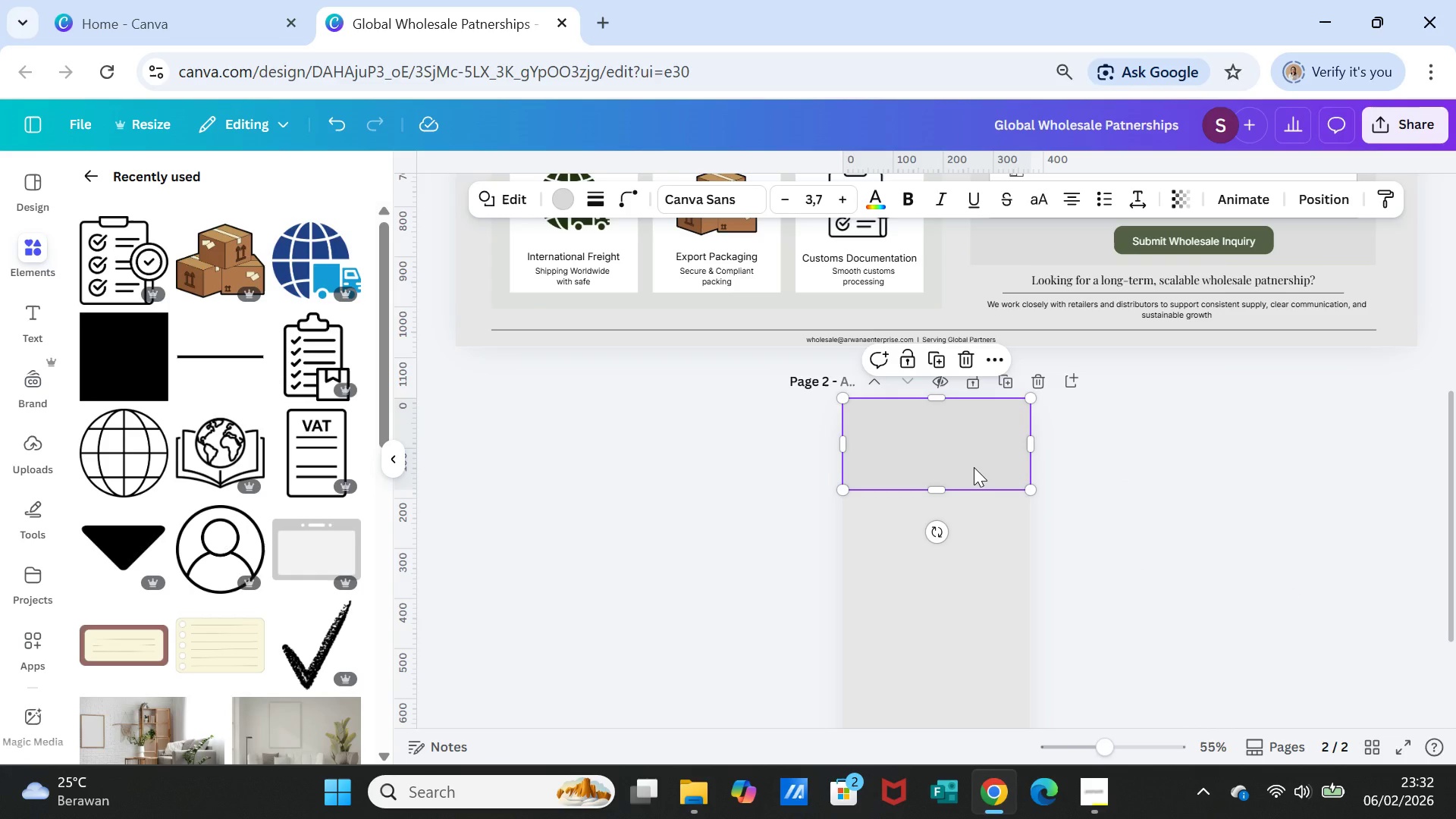 
right_click([974, 467])
 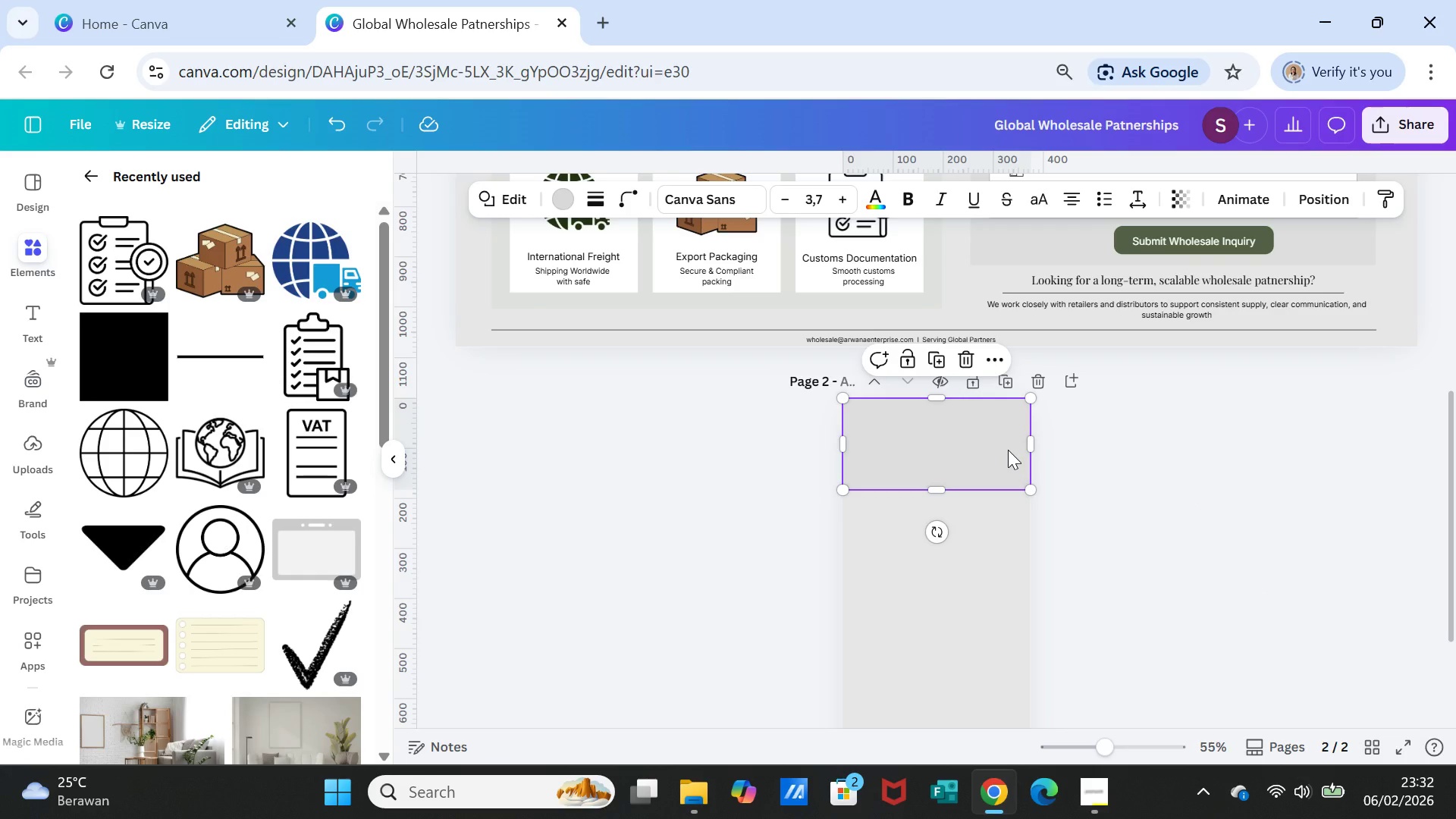 
left_click([1003, 579])
 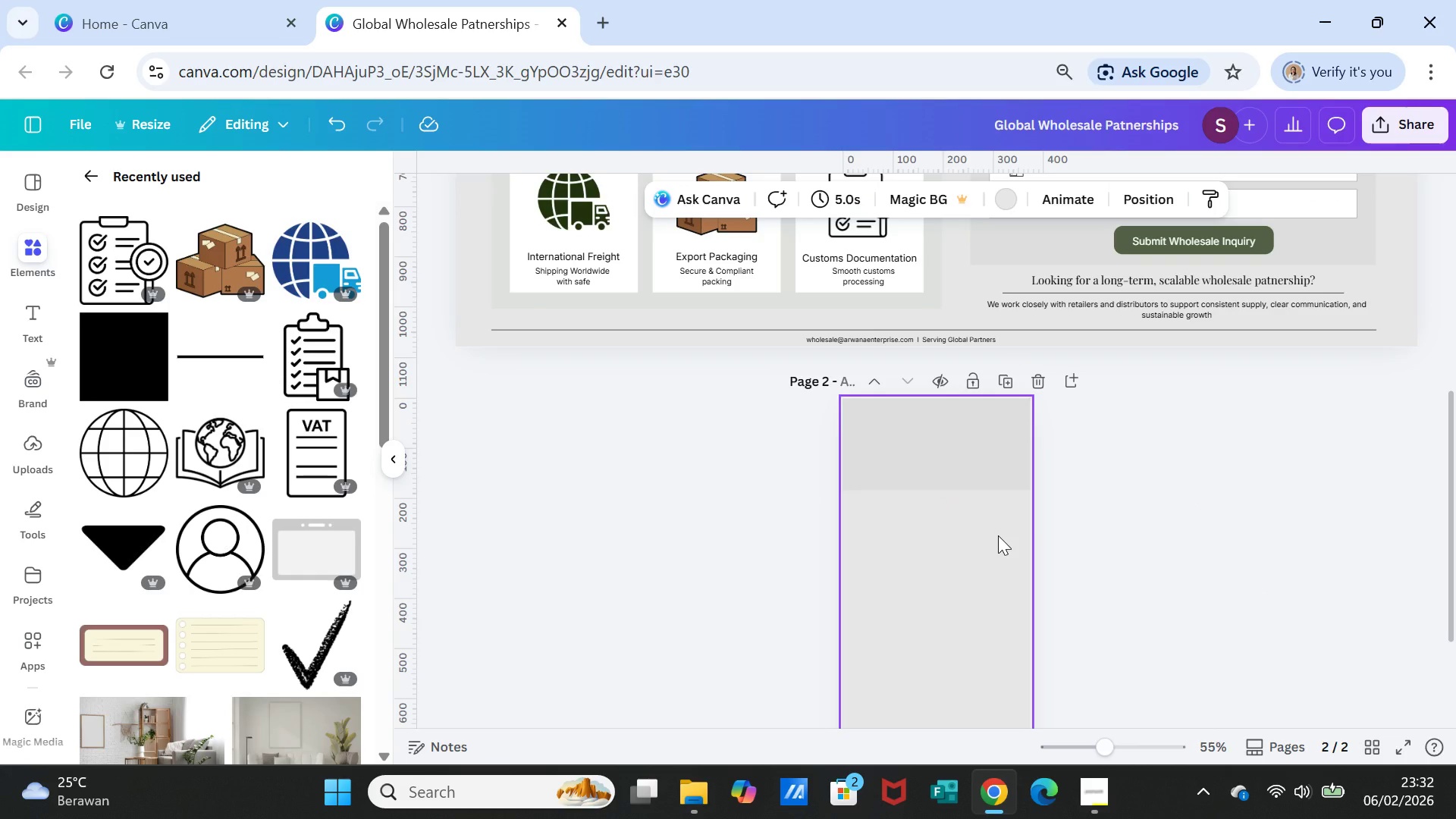 
left_click([998, 535])
 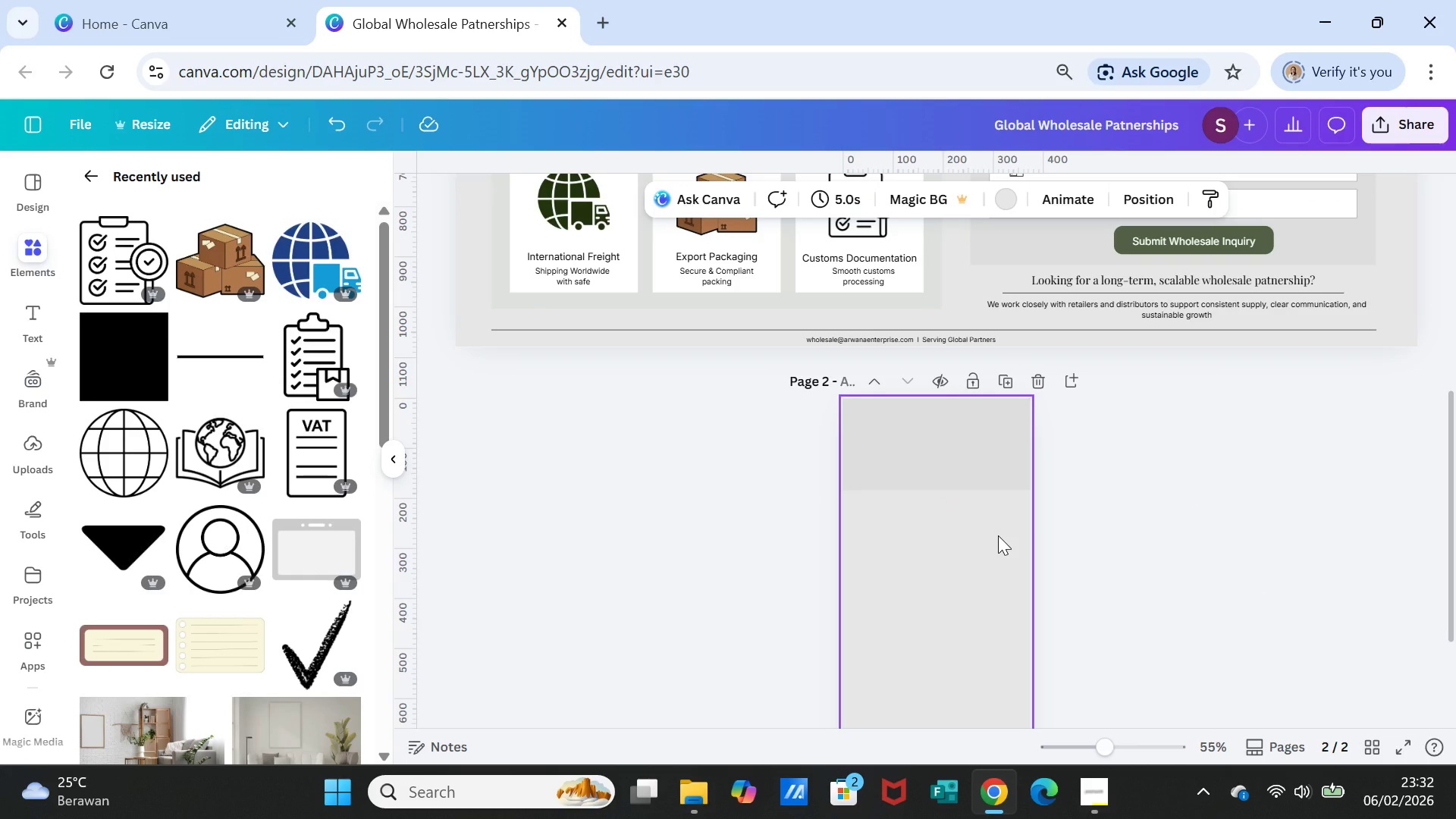 
right_click([998, 535])
 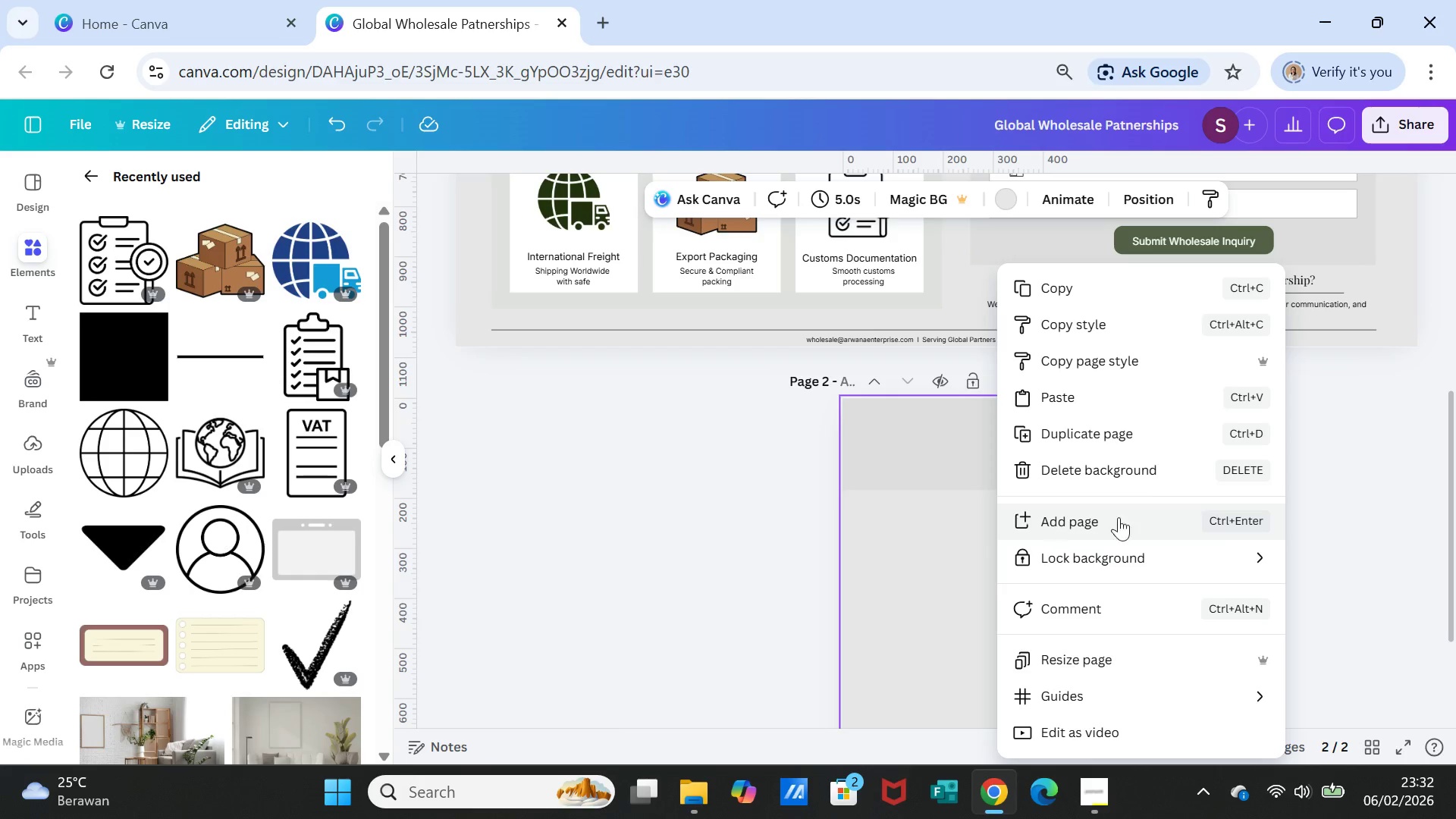 
left_click([1313, 560])
 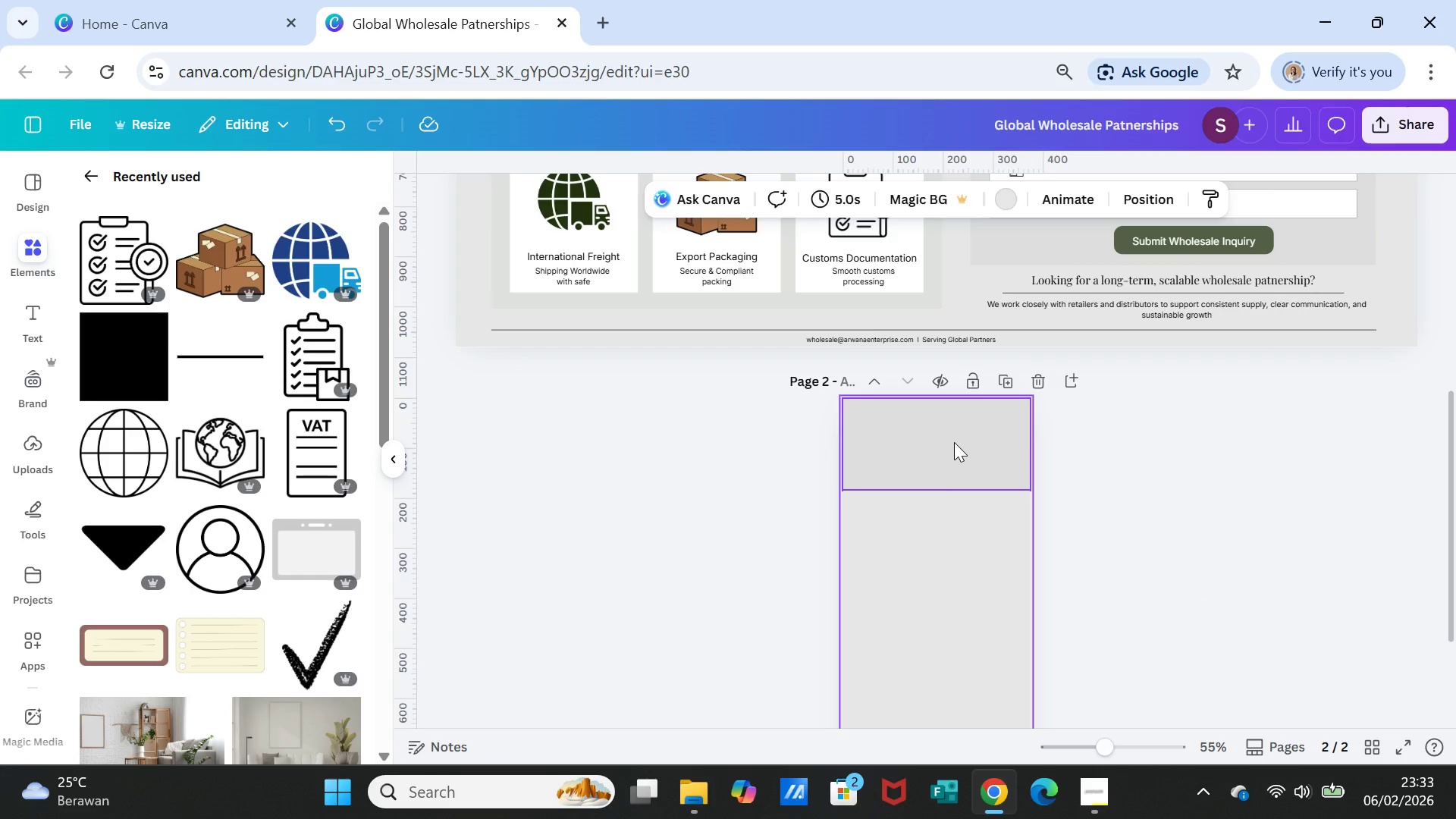 
left_click([954, 442])
 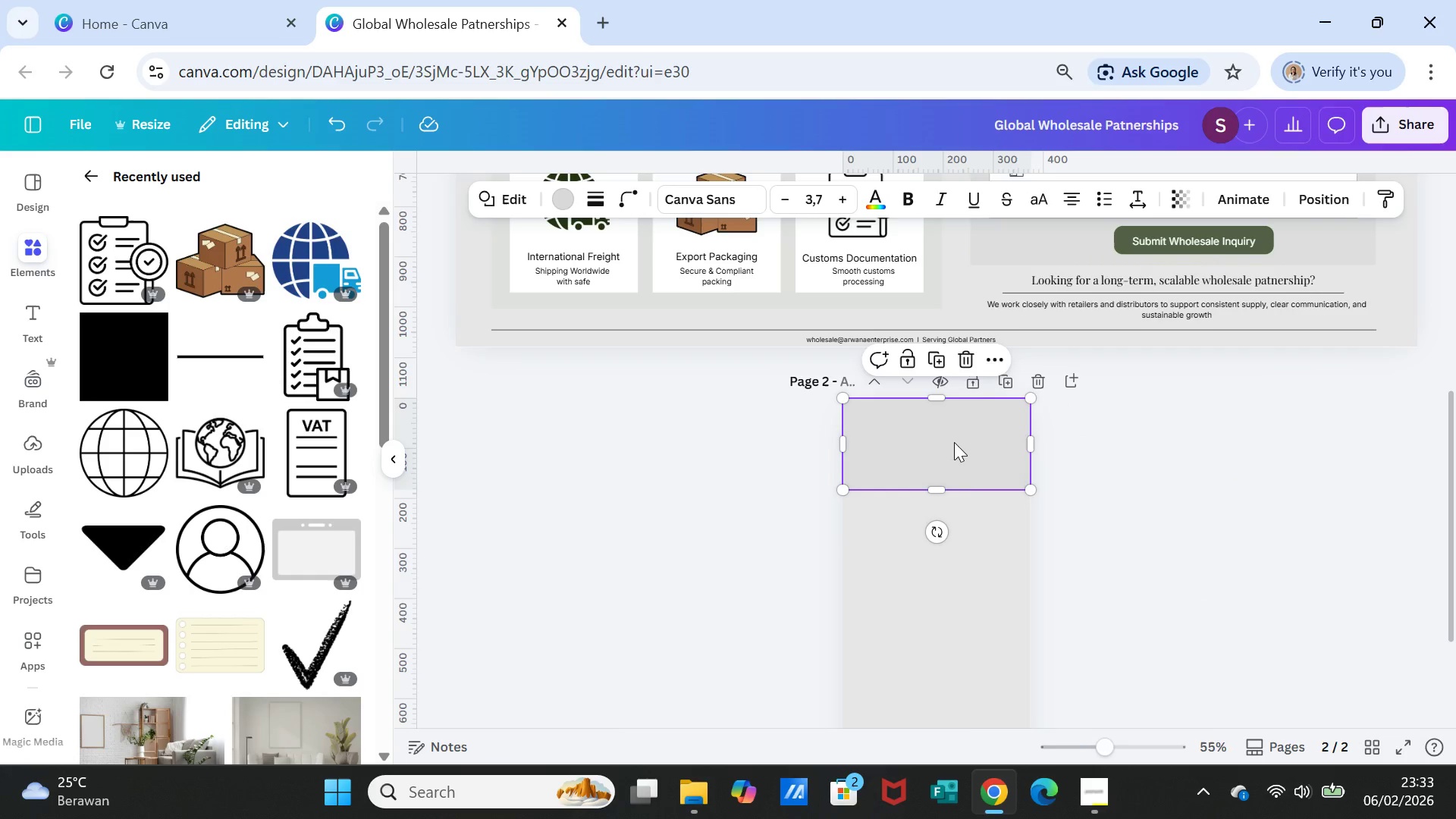 
right_click([954, 442])
 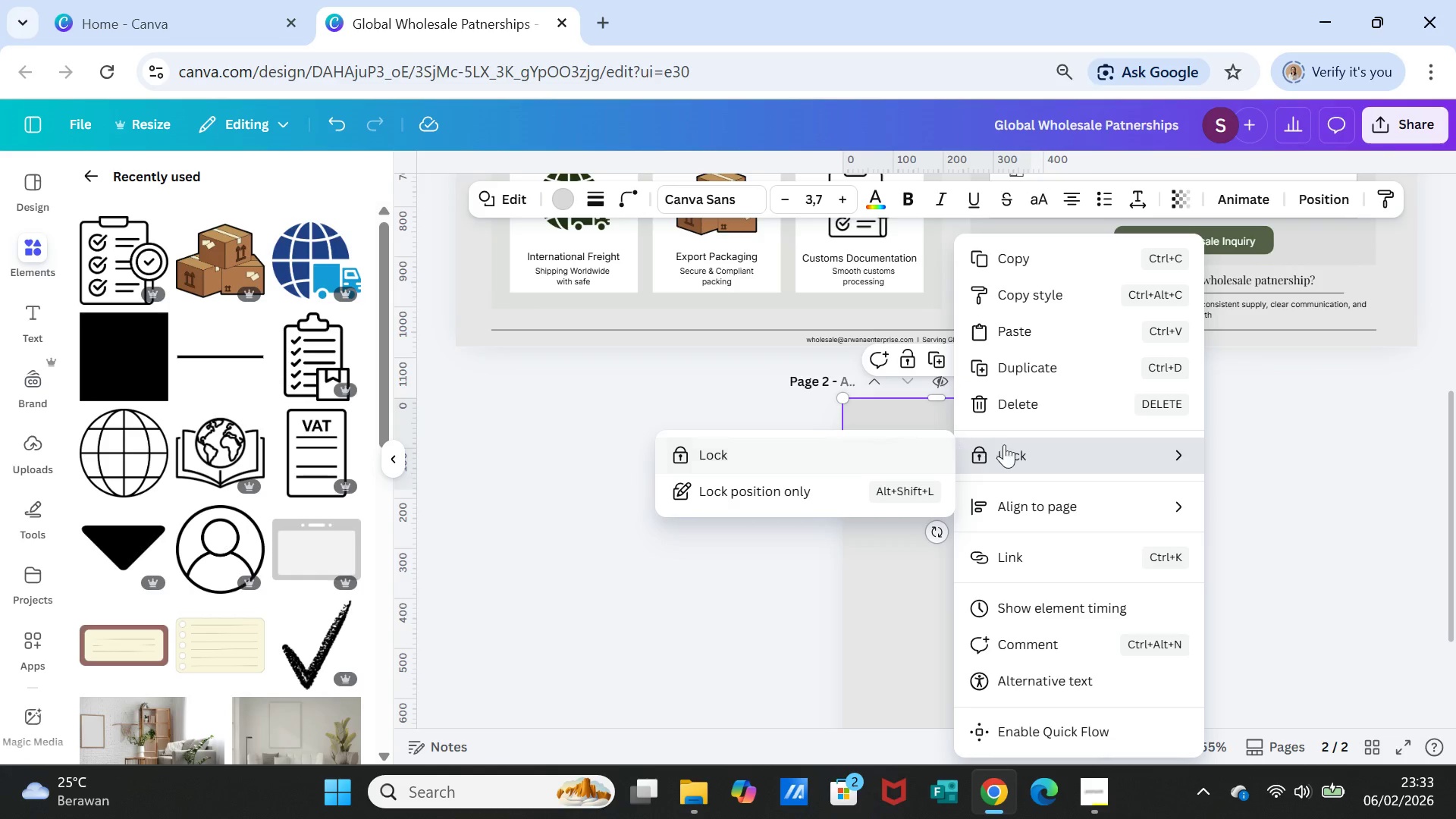 
left_click([1267, 497])
 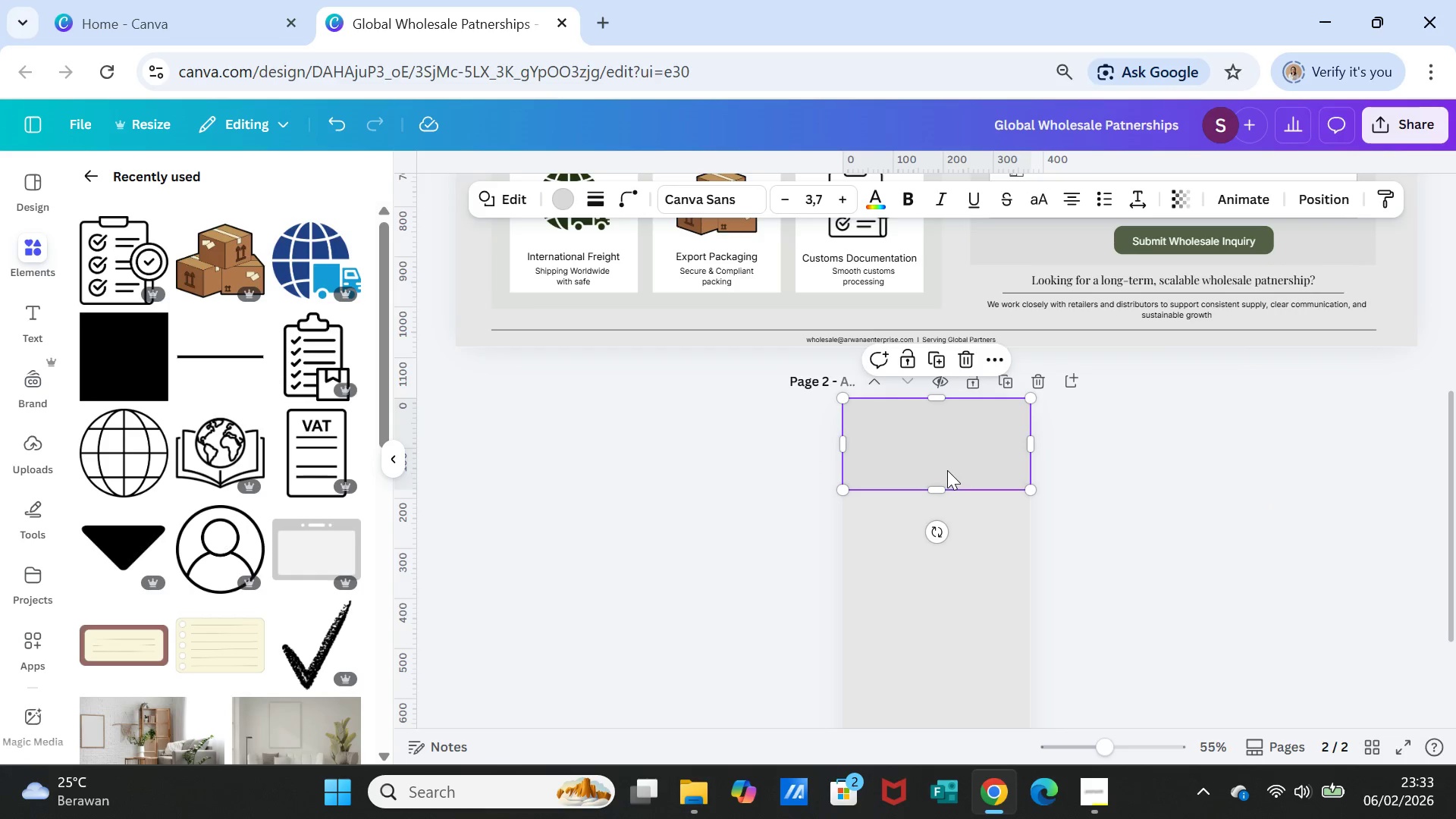 
double_click([947, 470])
 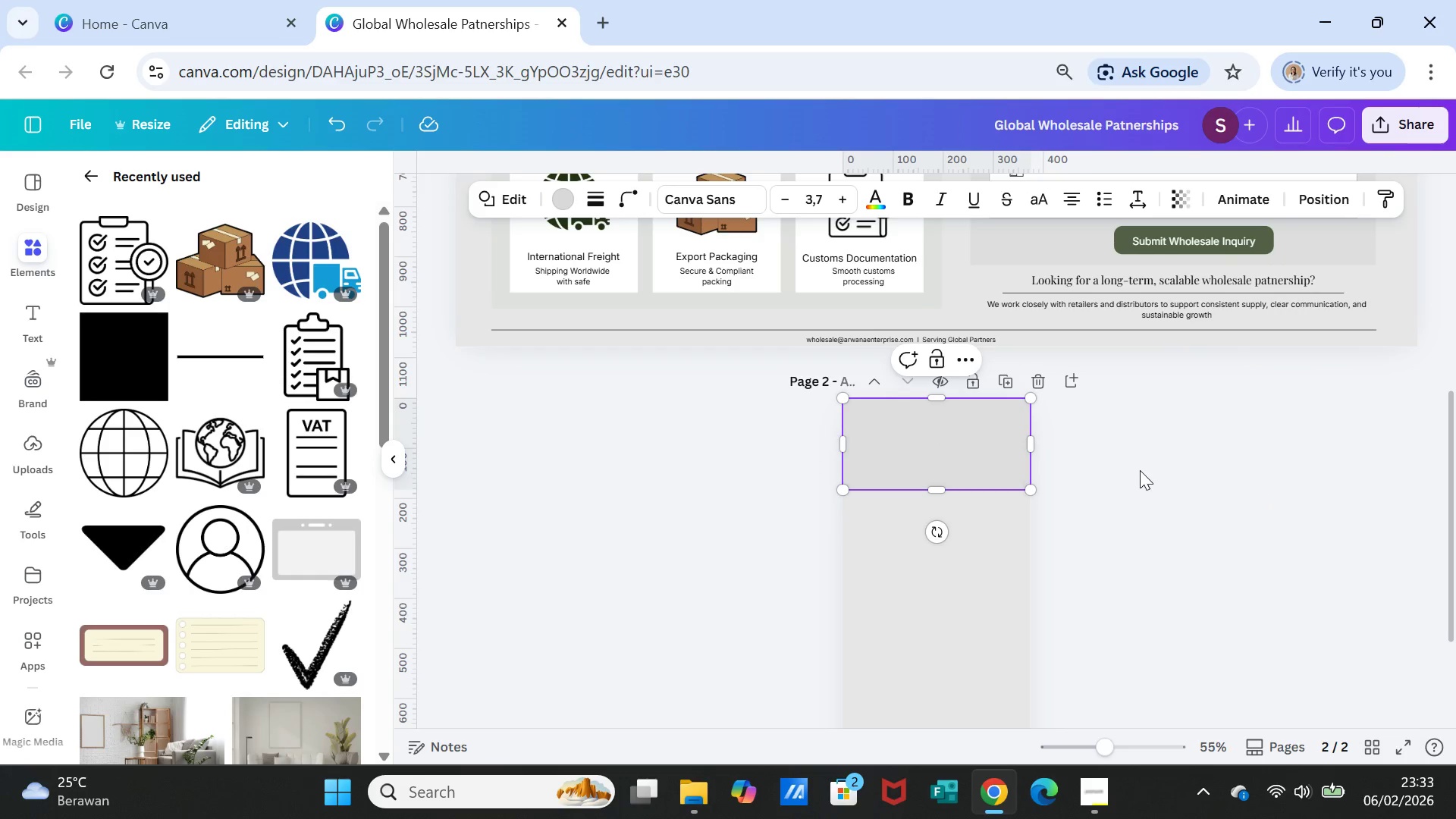 
left_click([1140, 470])
 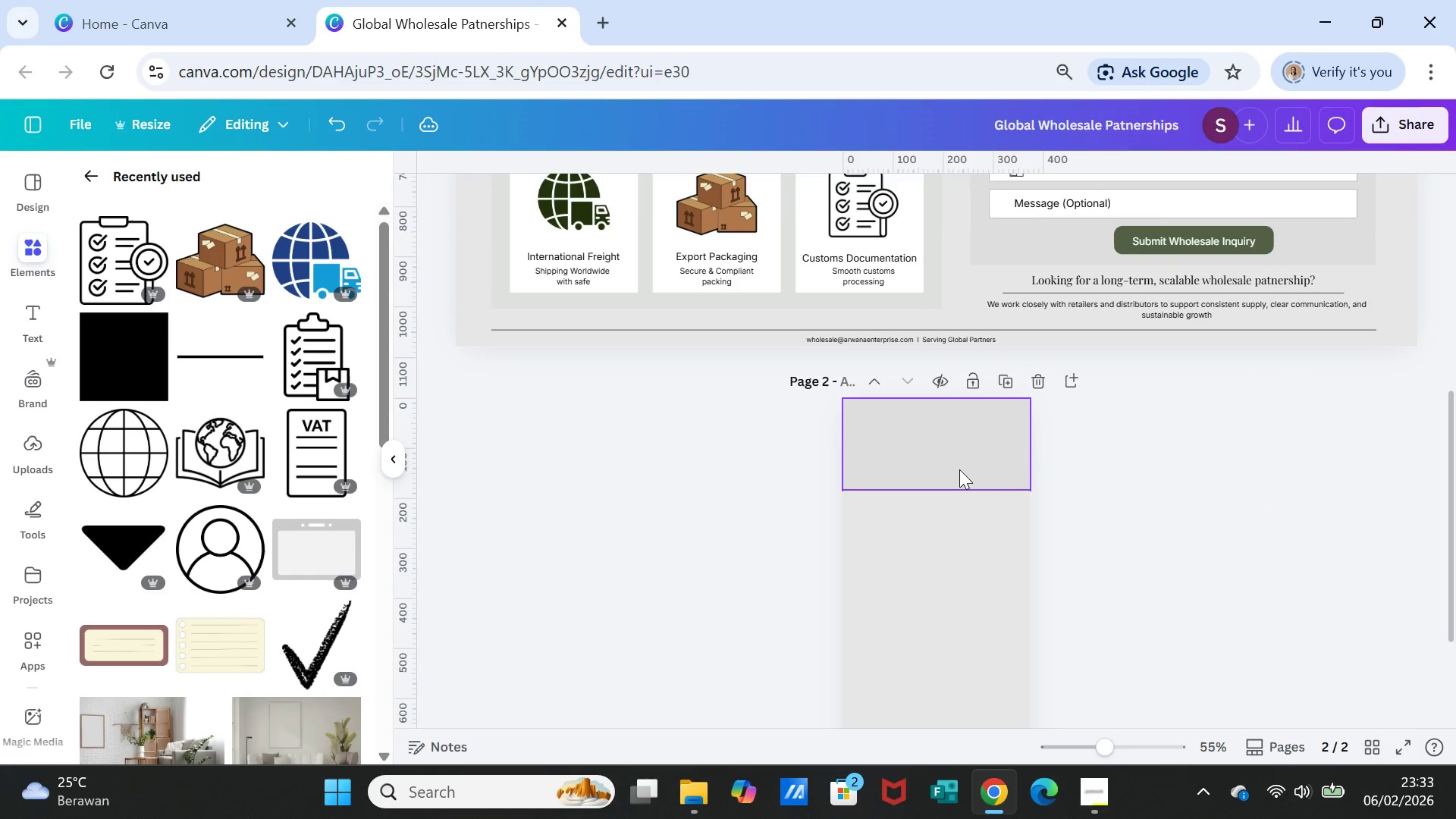 
left_click([959, 469])
 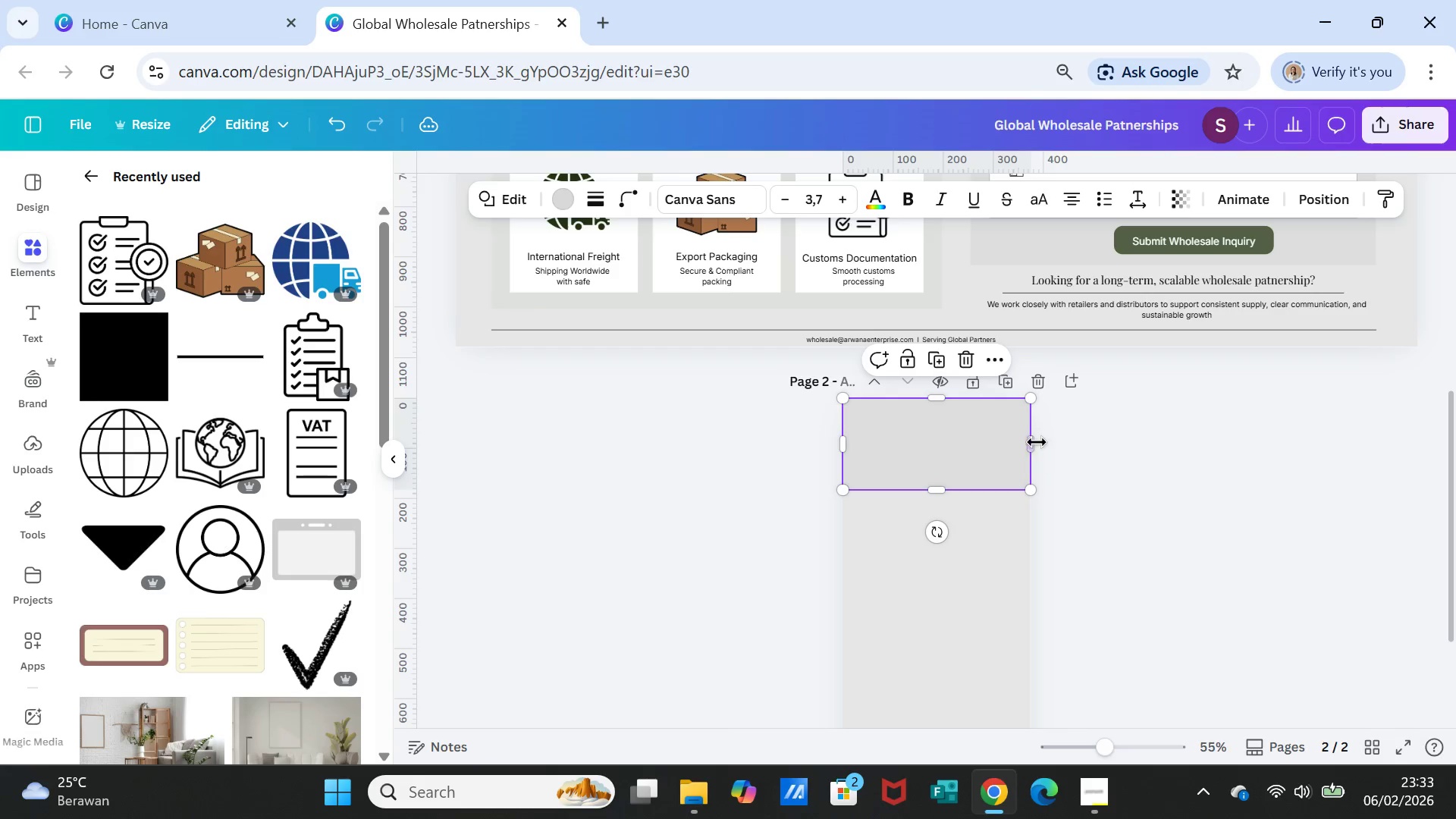 
left_click_drag(start_coordinate=[1032, 442], to_coordinate=[1031, 447])
 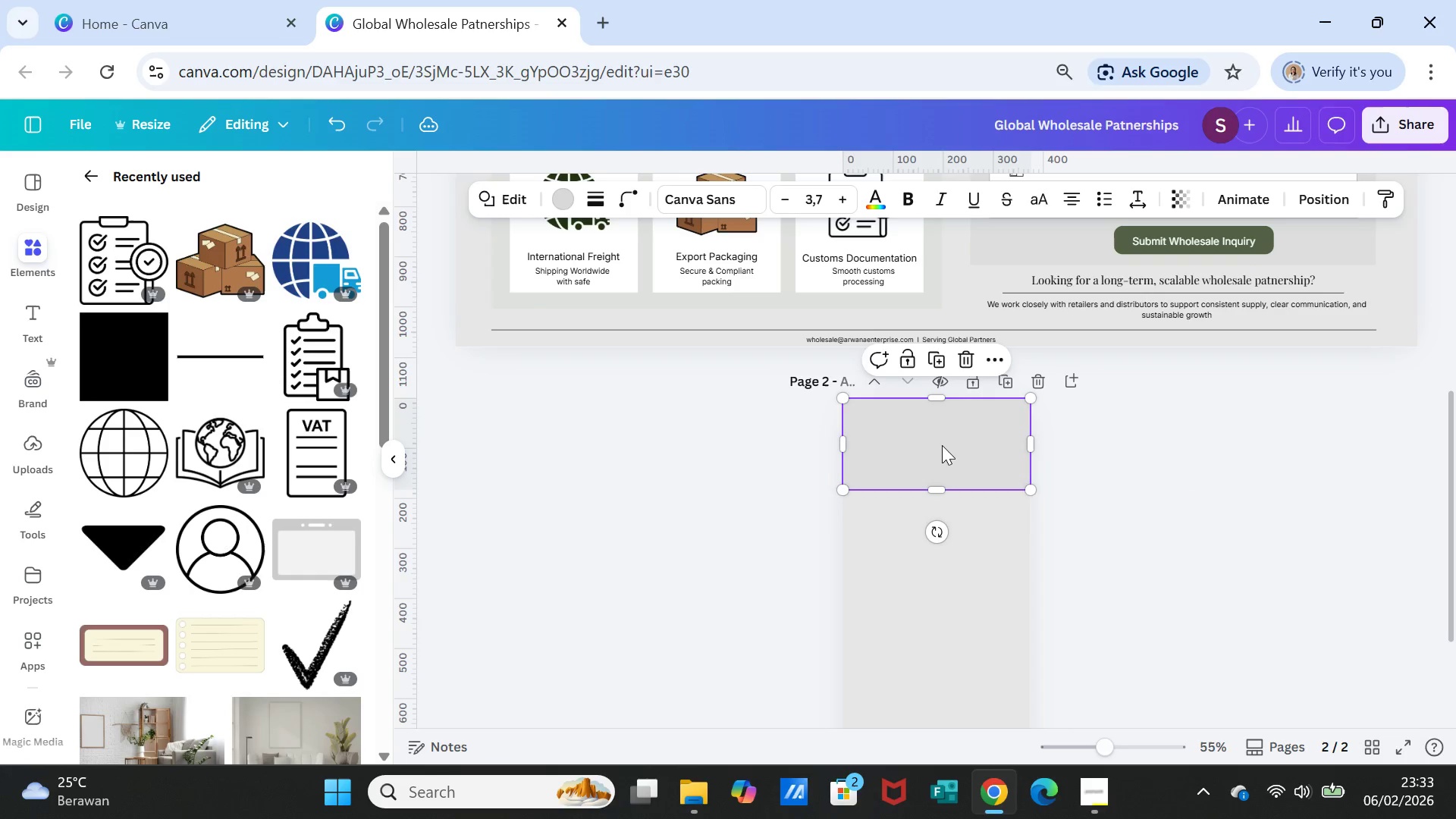 
left_click([942, 445])
 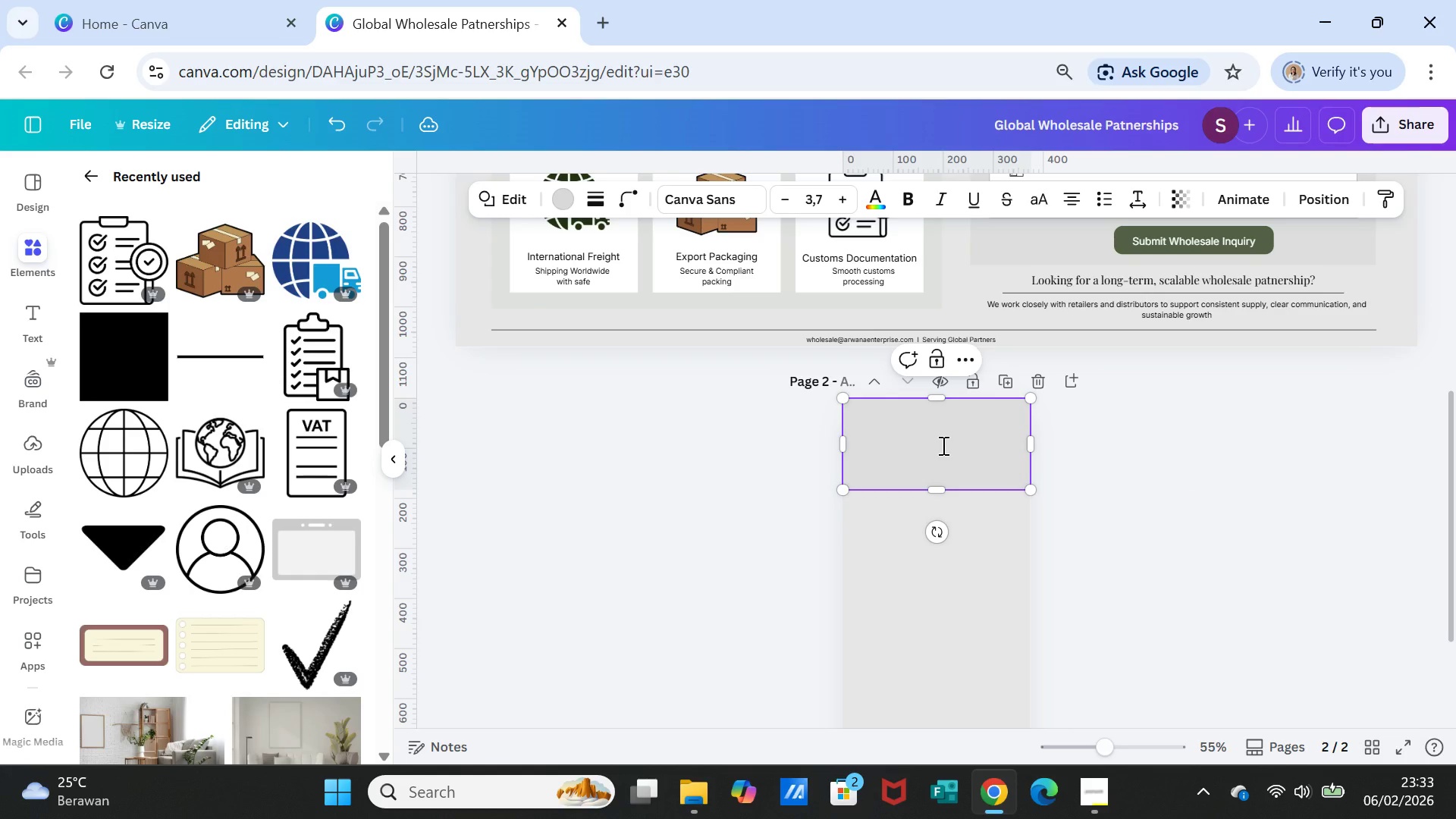 
key(Delete)
 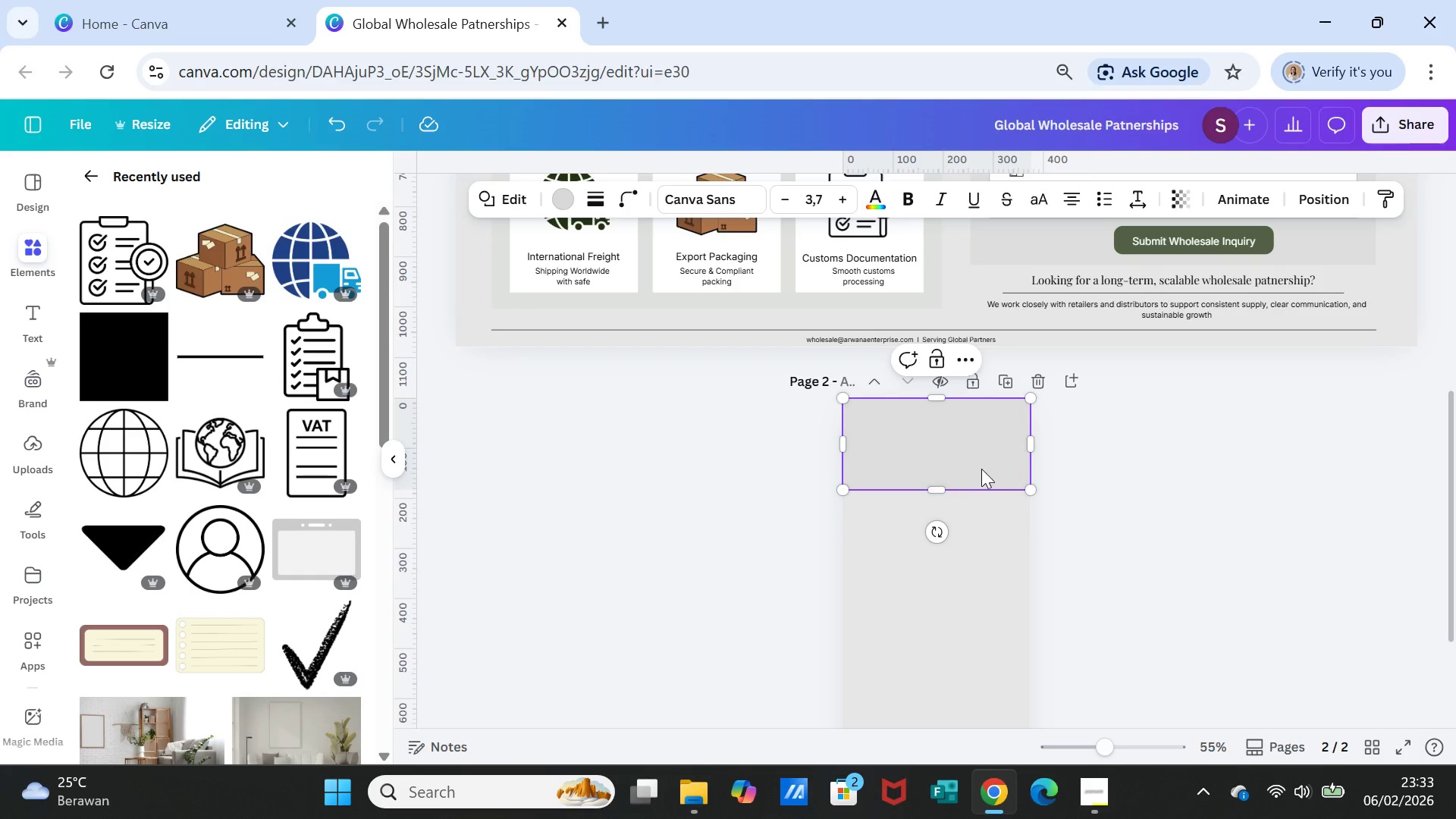 
left_click([981, 469])
 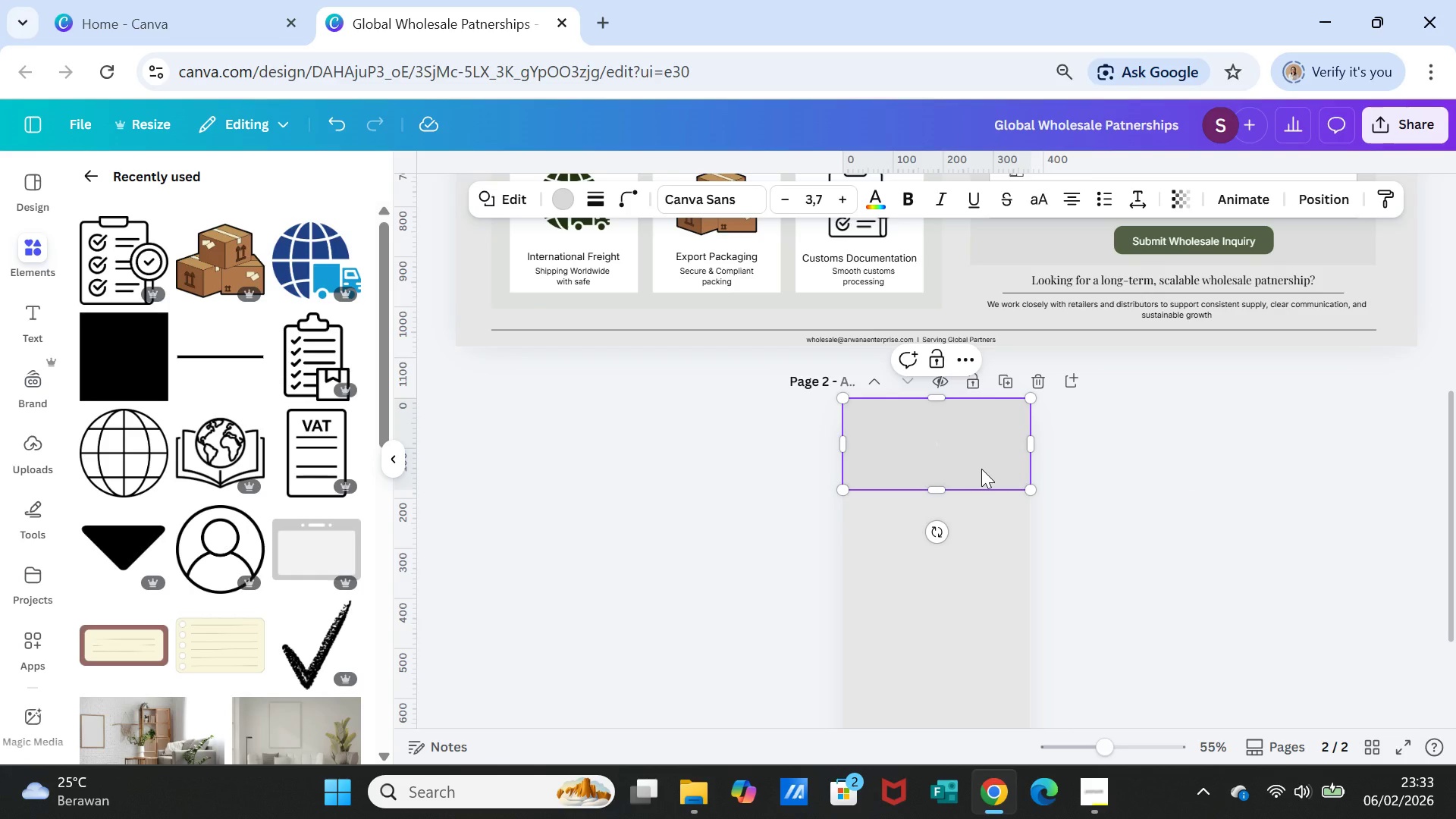 
key(Delete)
 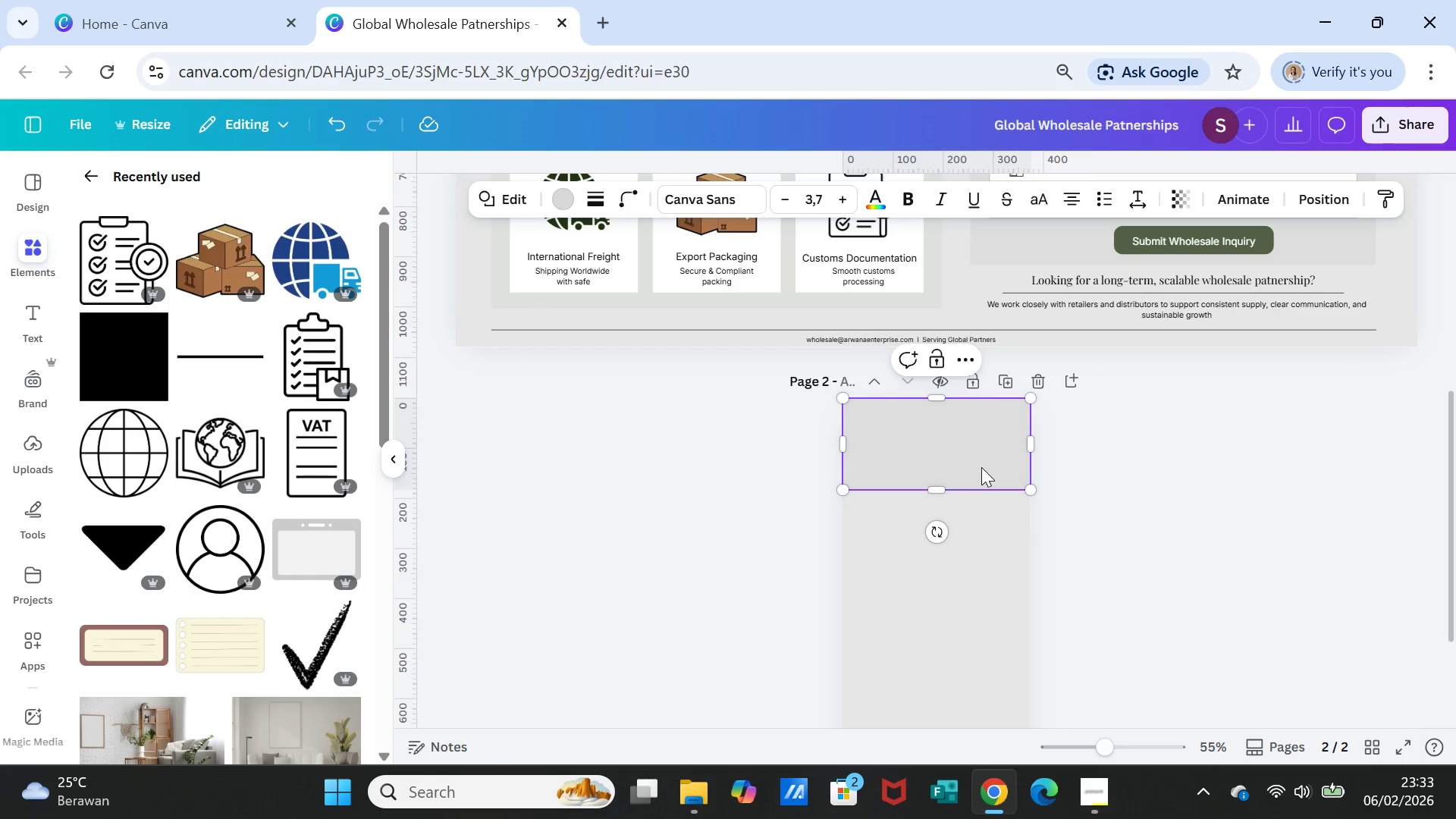 
key(Delete)
 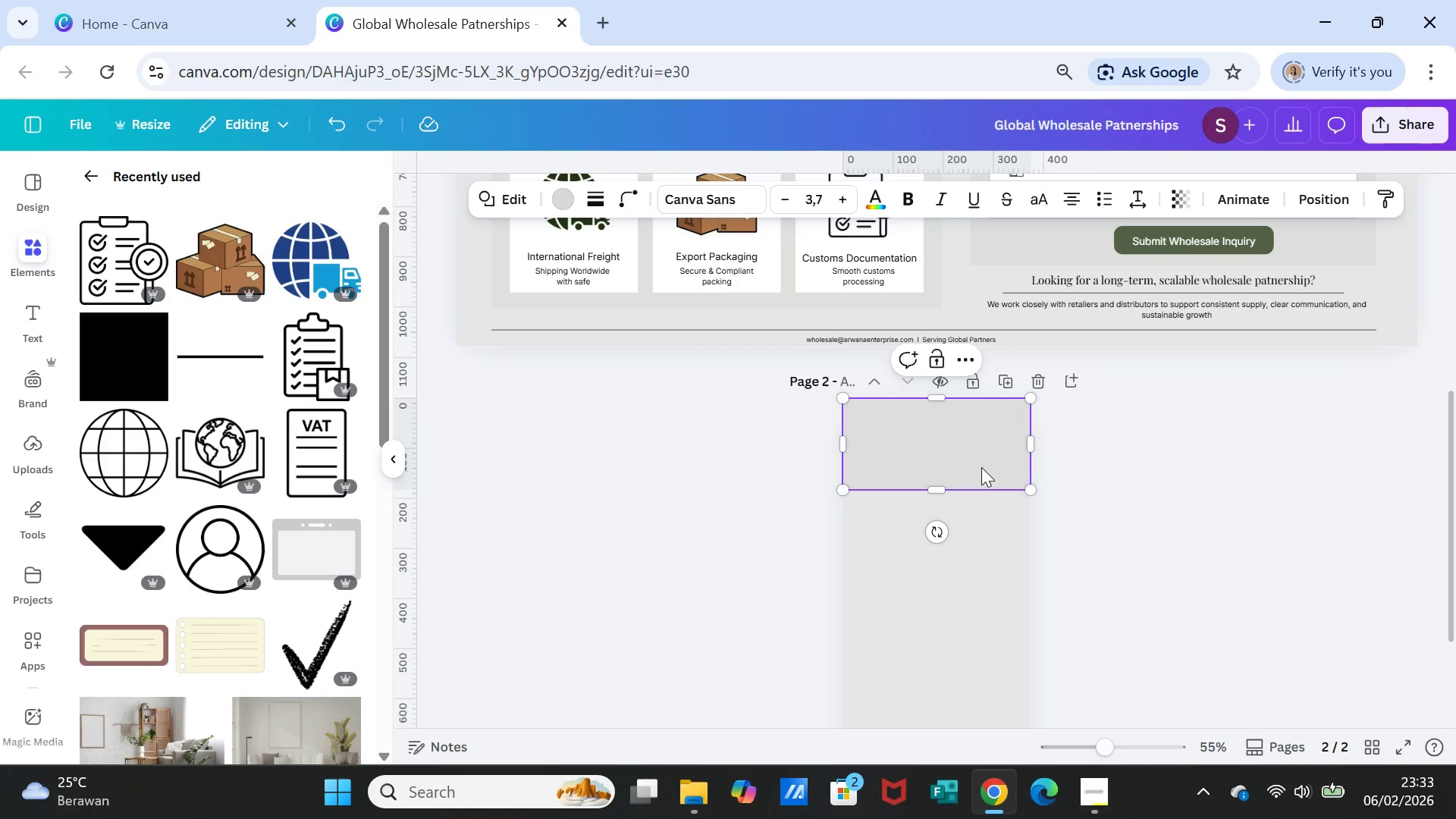 
key(Delete)
 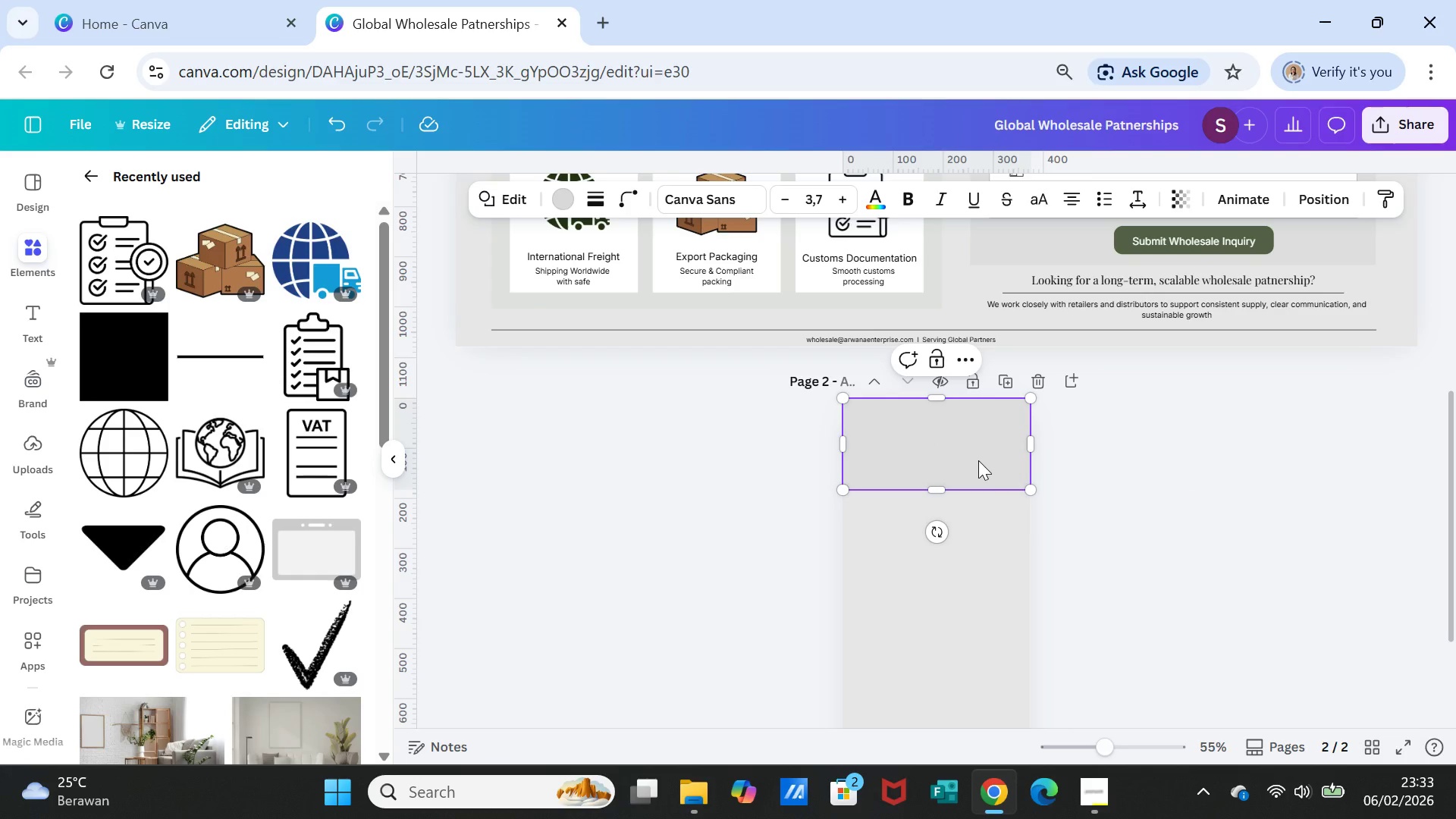 
left_click([978, 460])
 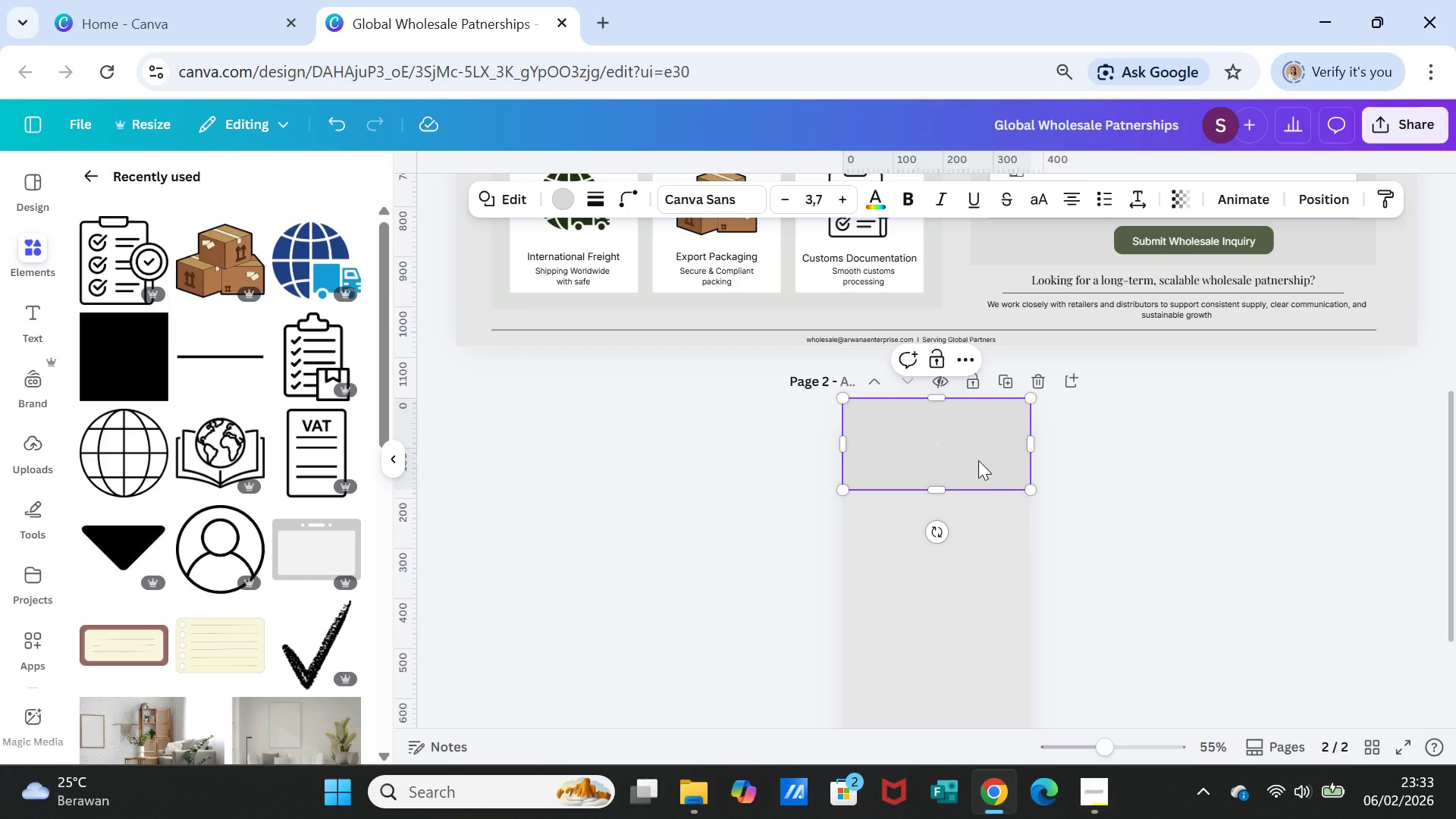 
key(Delete)
 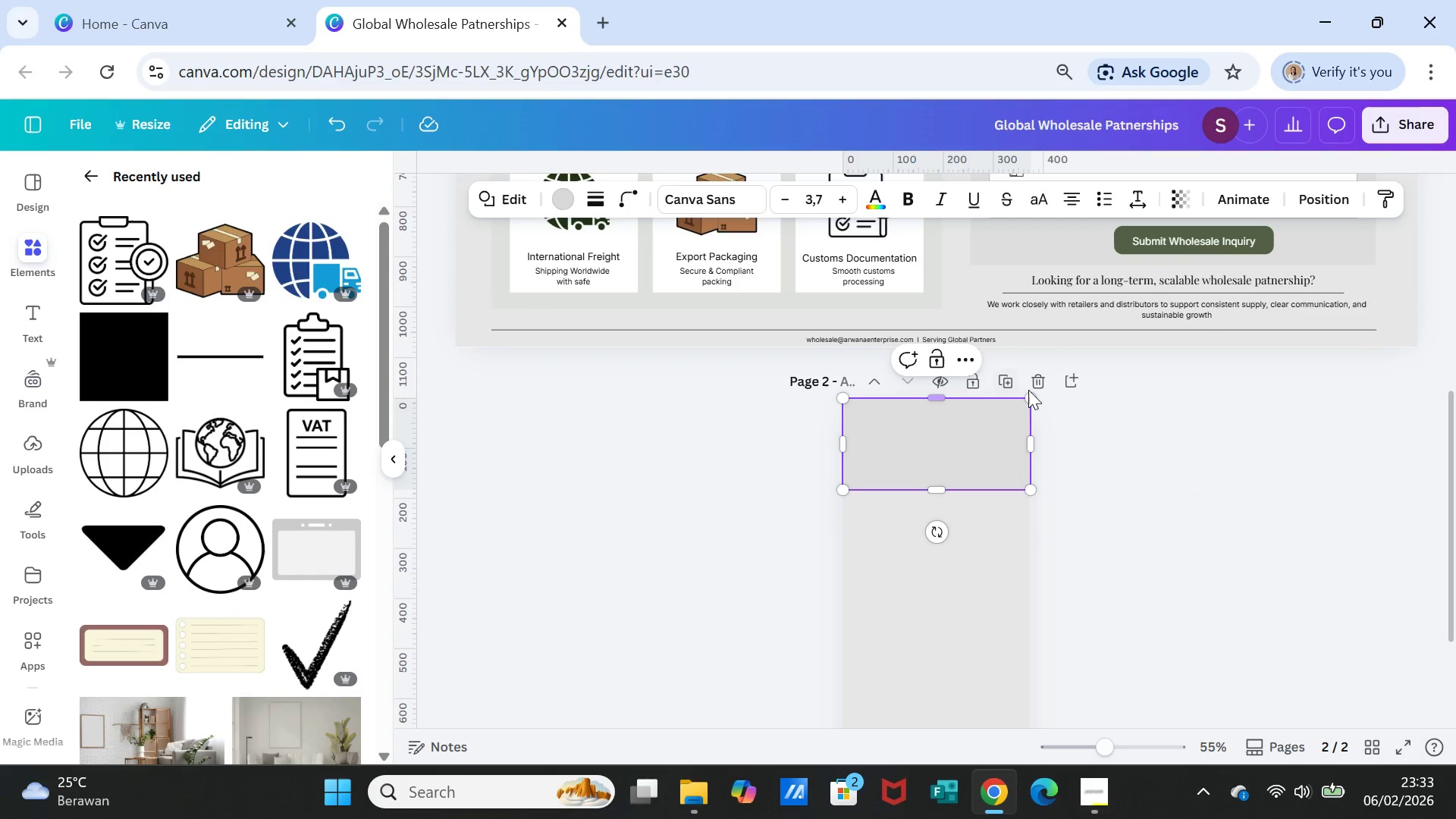 
left_click([1134, 479])
 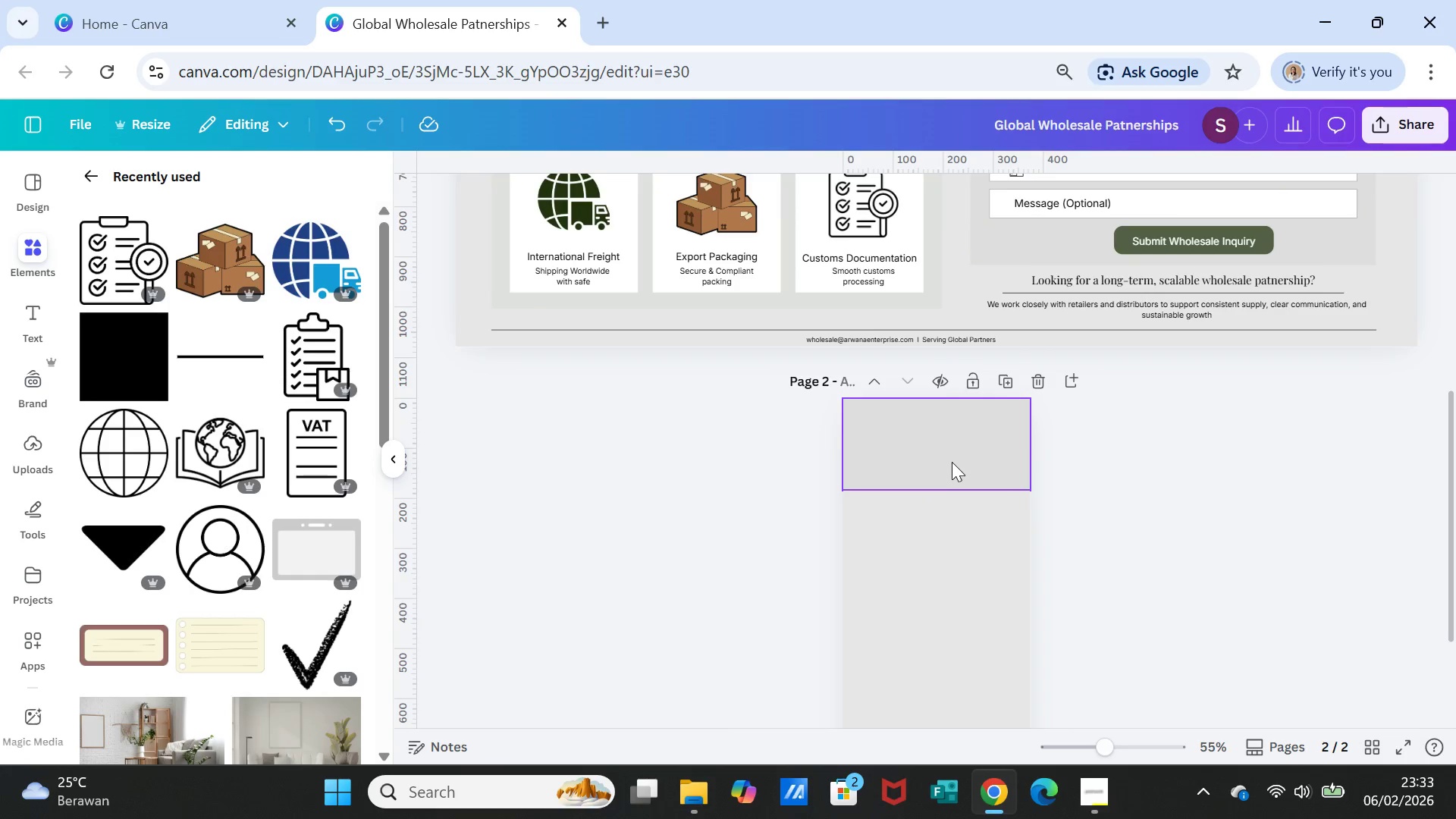 
left_click([952, 462])
 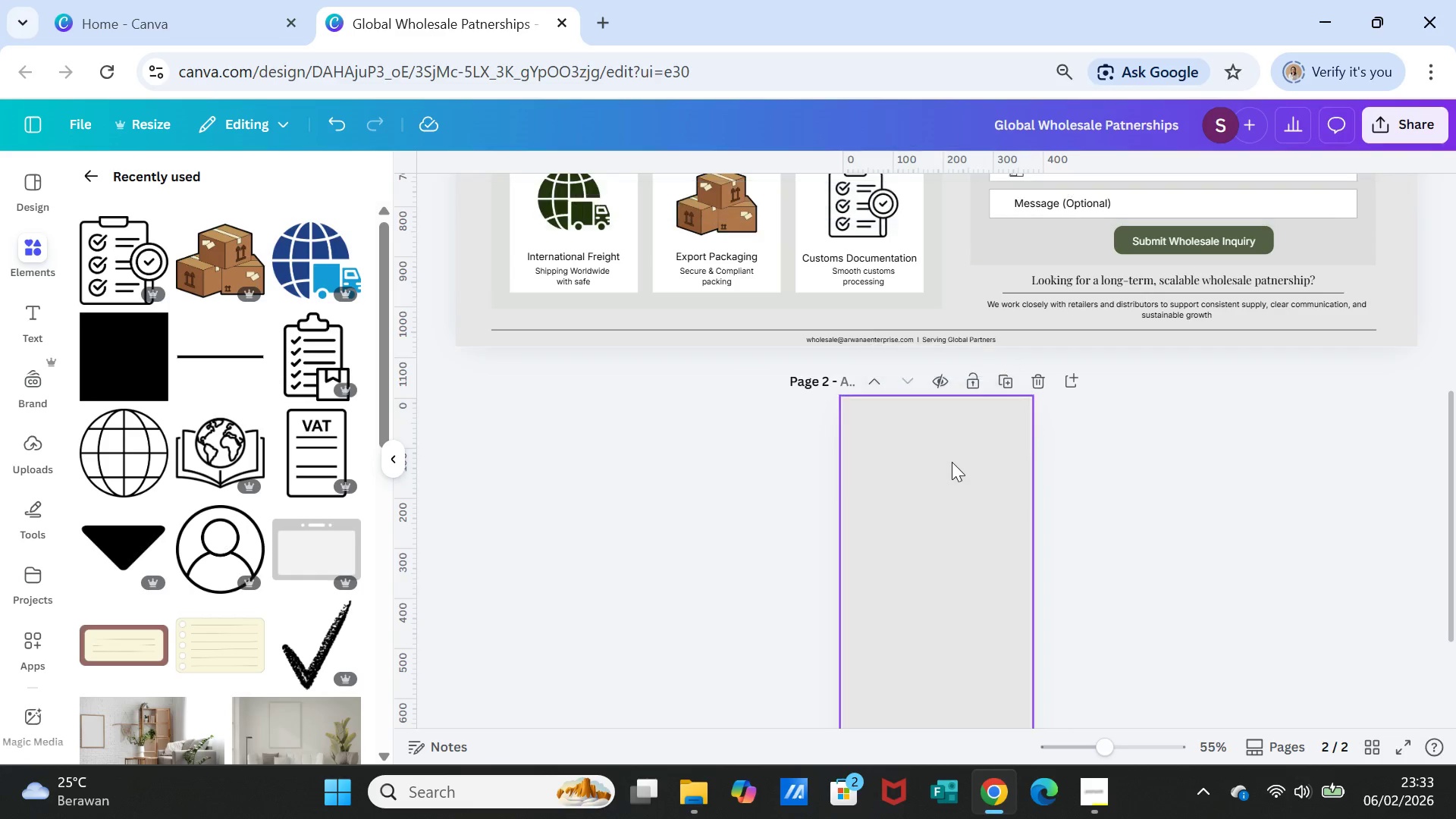 
hold_key(key=Delete, duration=0.31)
 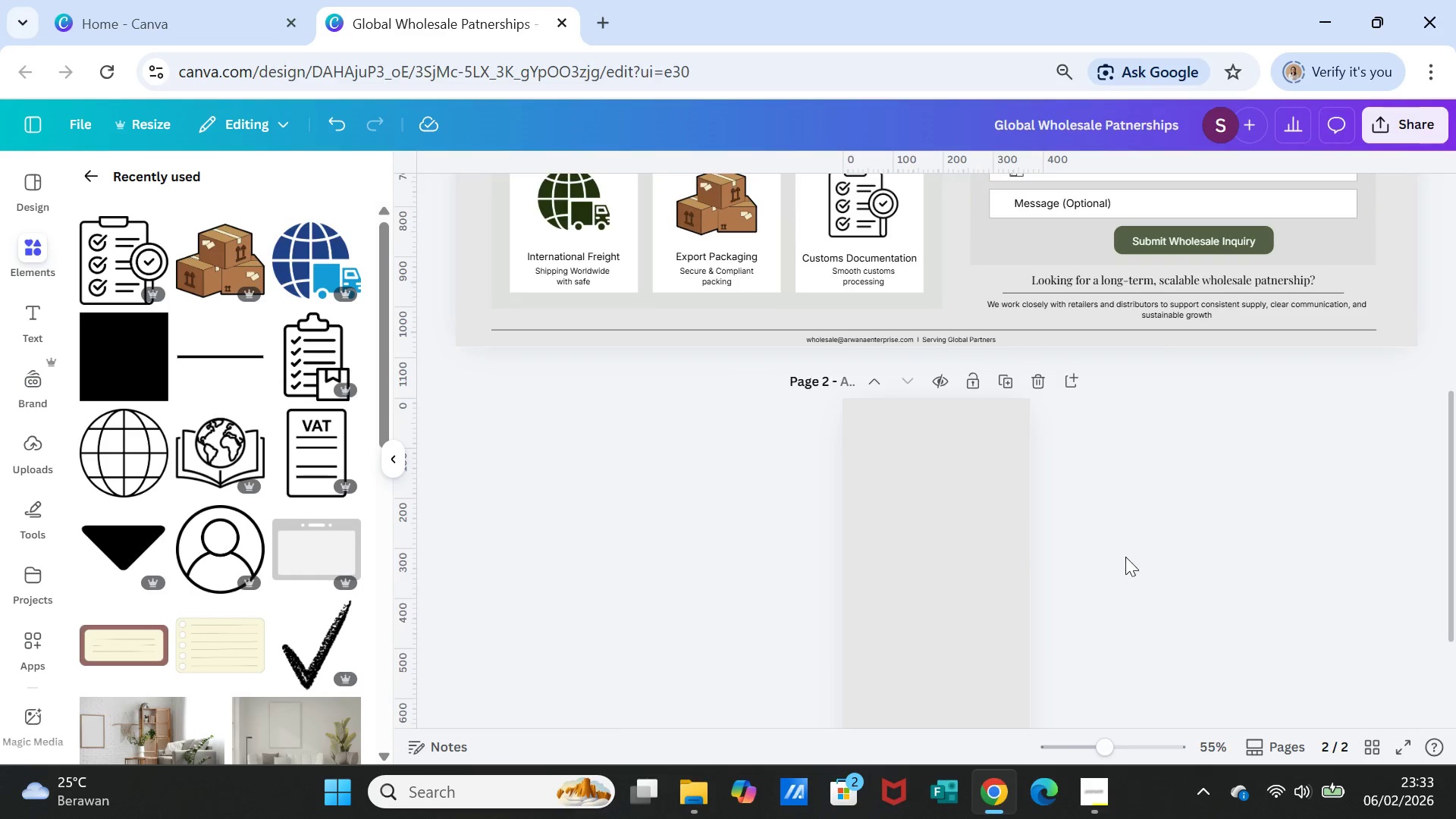 
scroll: coordinate [1125, 557], scroll_direction: up, amount: 7.0
 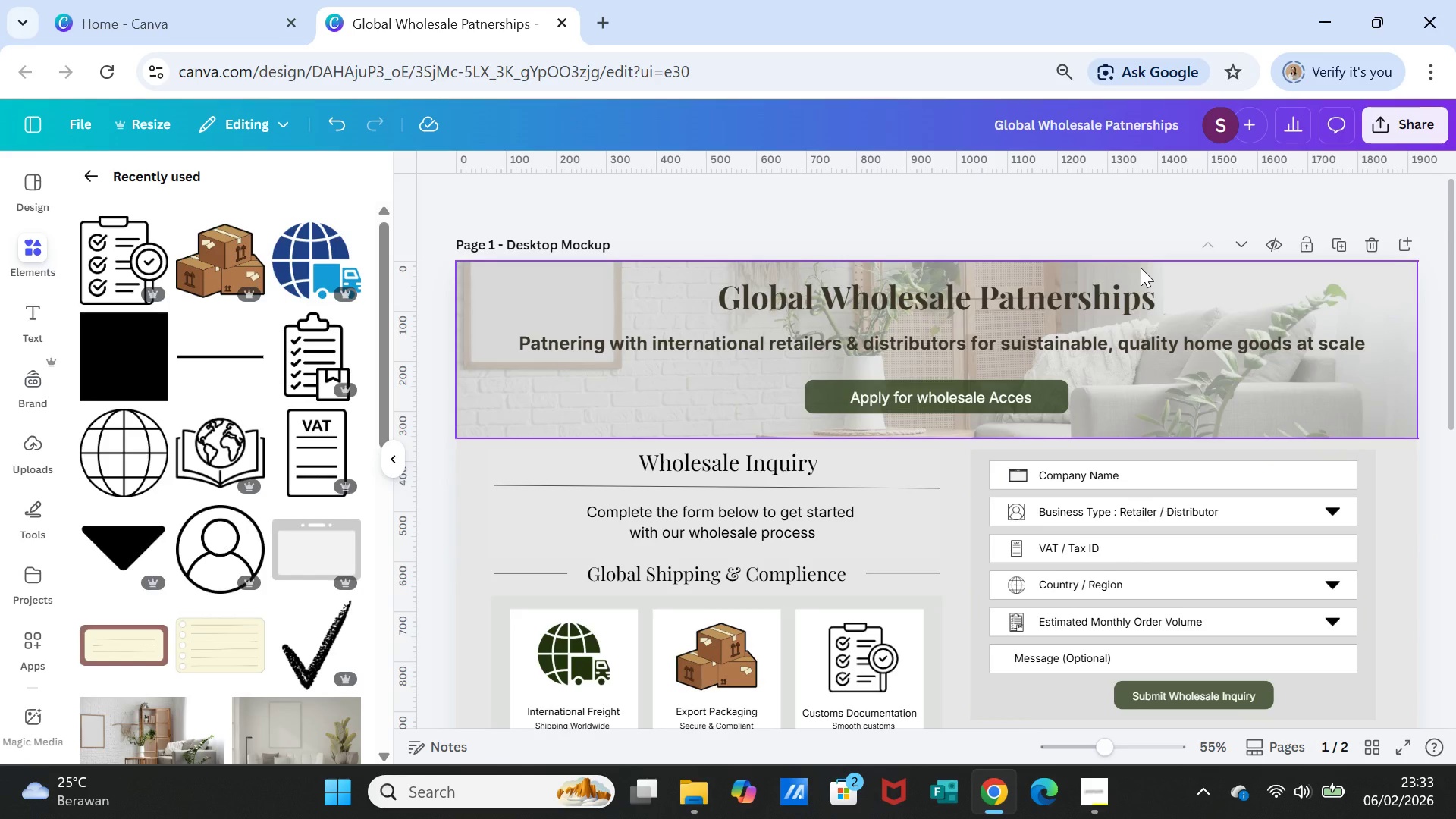 
left_click([1141, 268])
 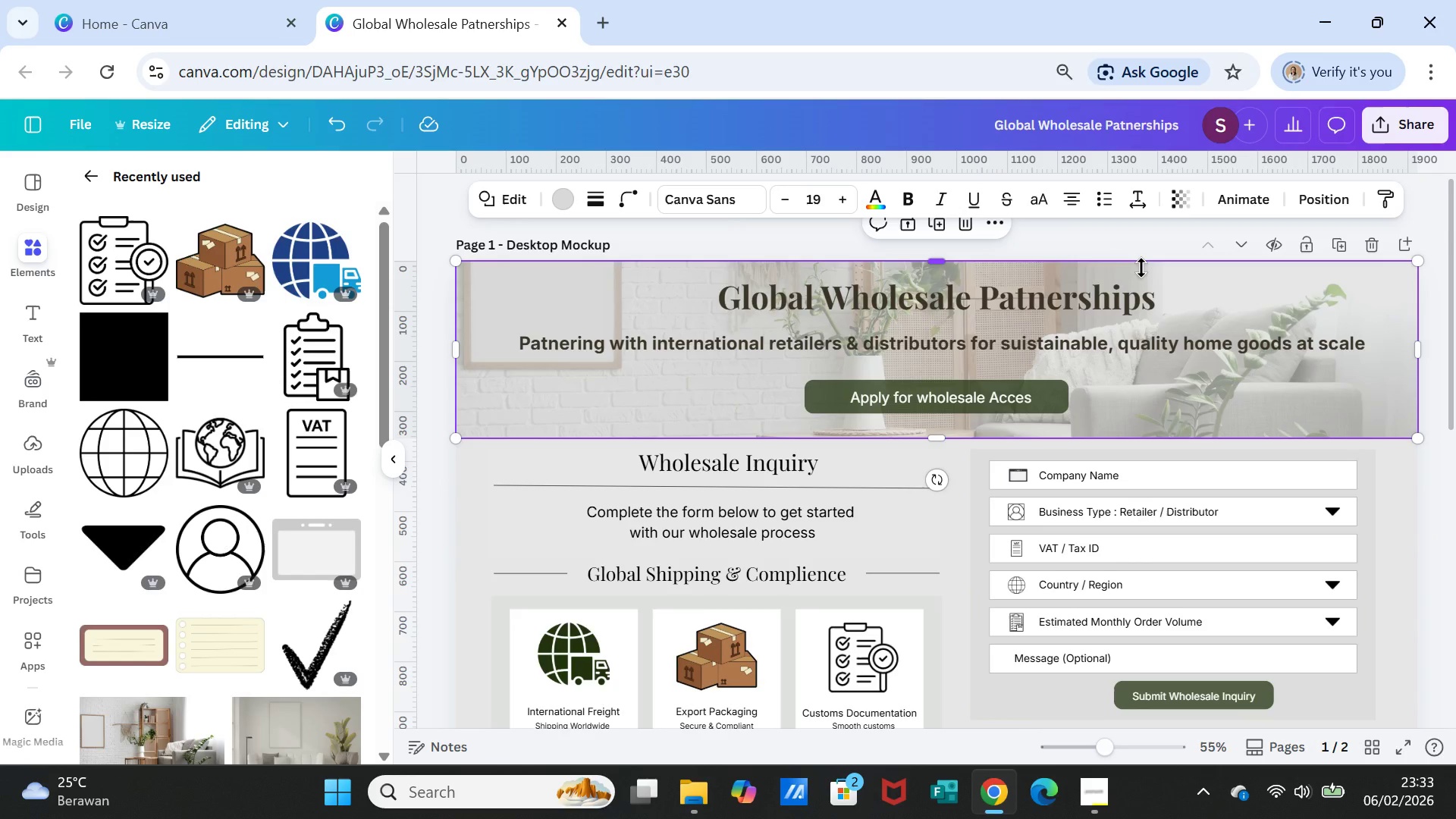 
key(Control+C)
 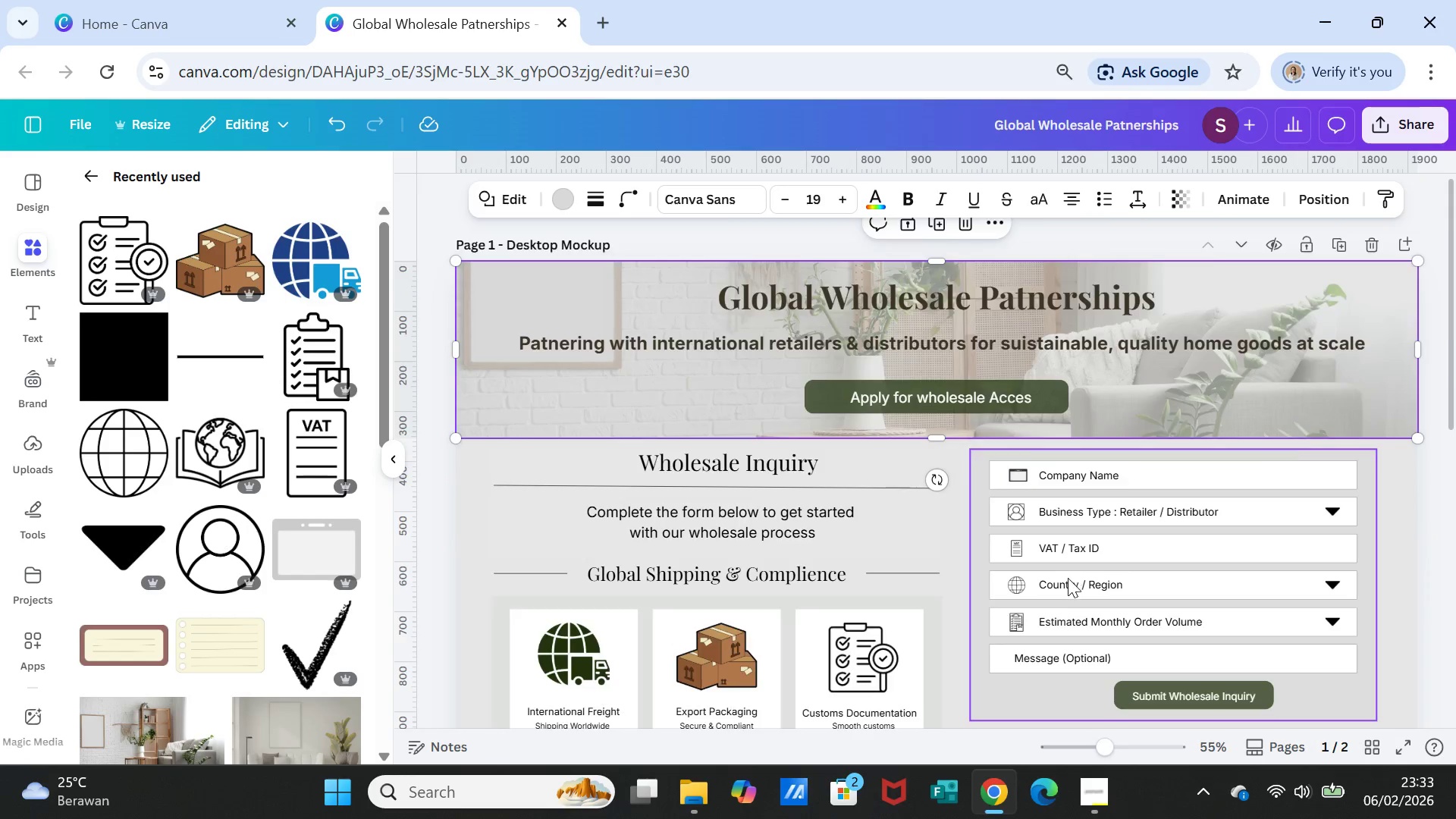 
scroll: coordinate [1068, 578], scroll_direction: down, amount: 4.0
 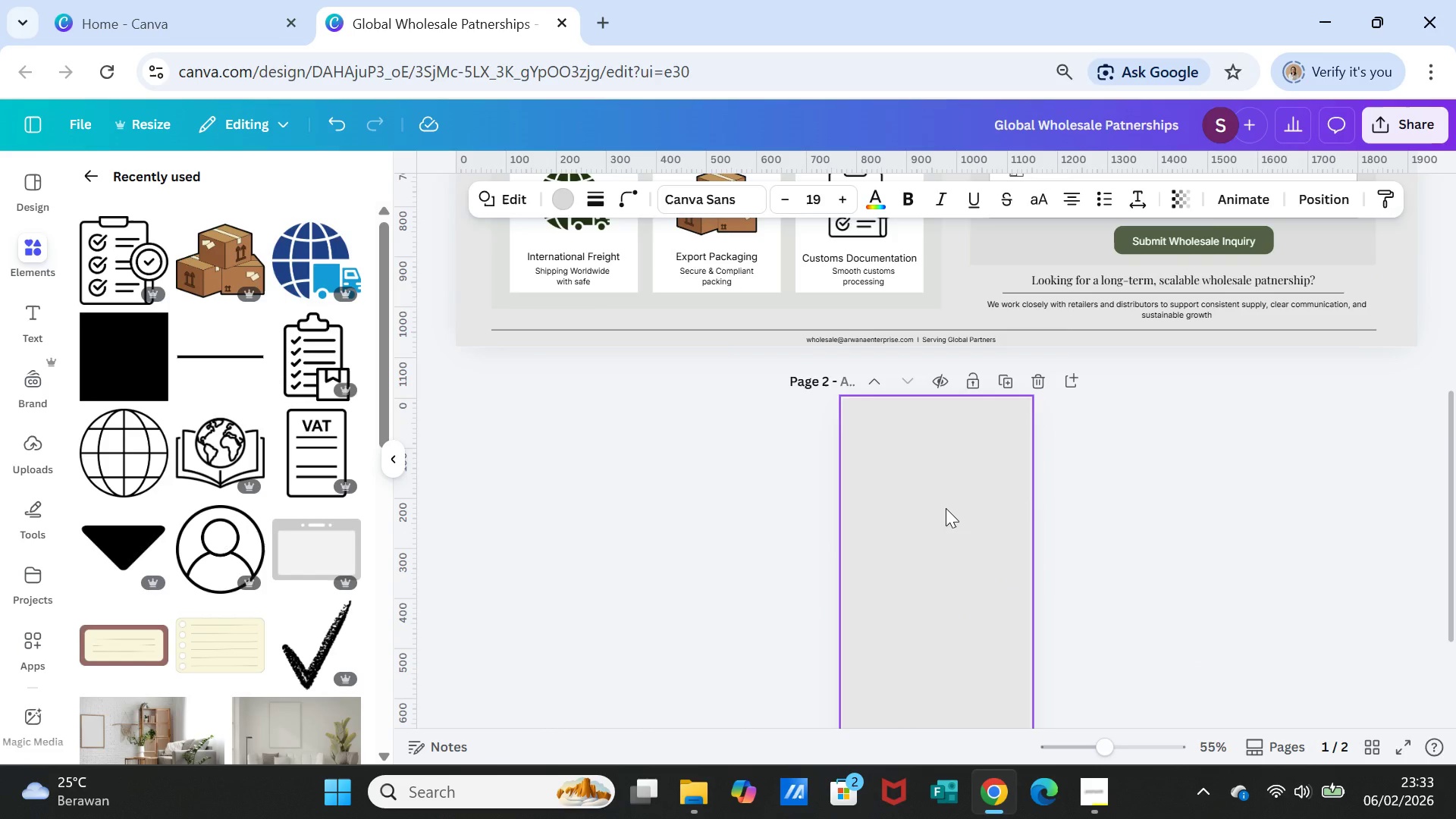 
left_click([946, 508])
 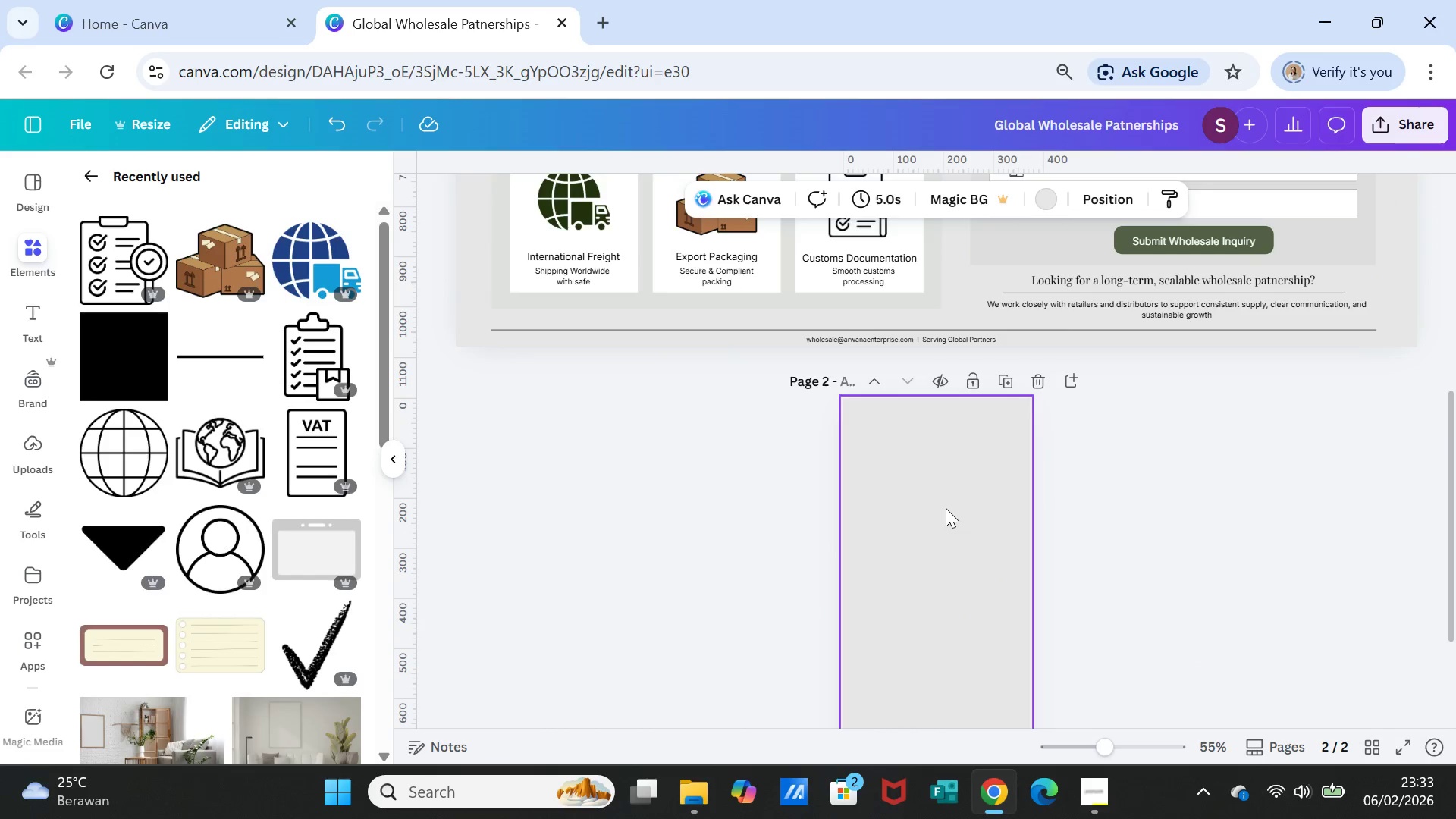 
key(Control+V)
 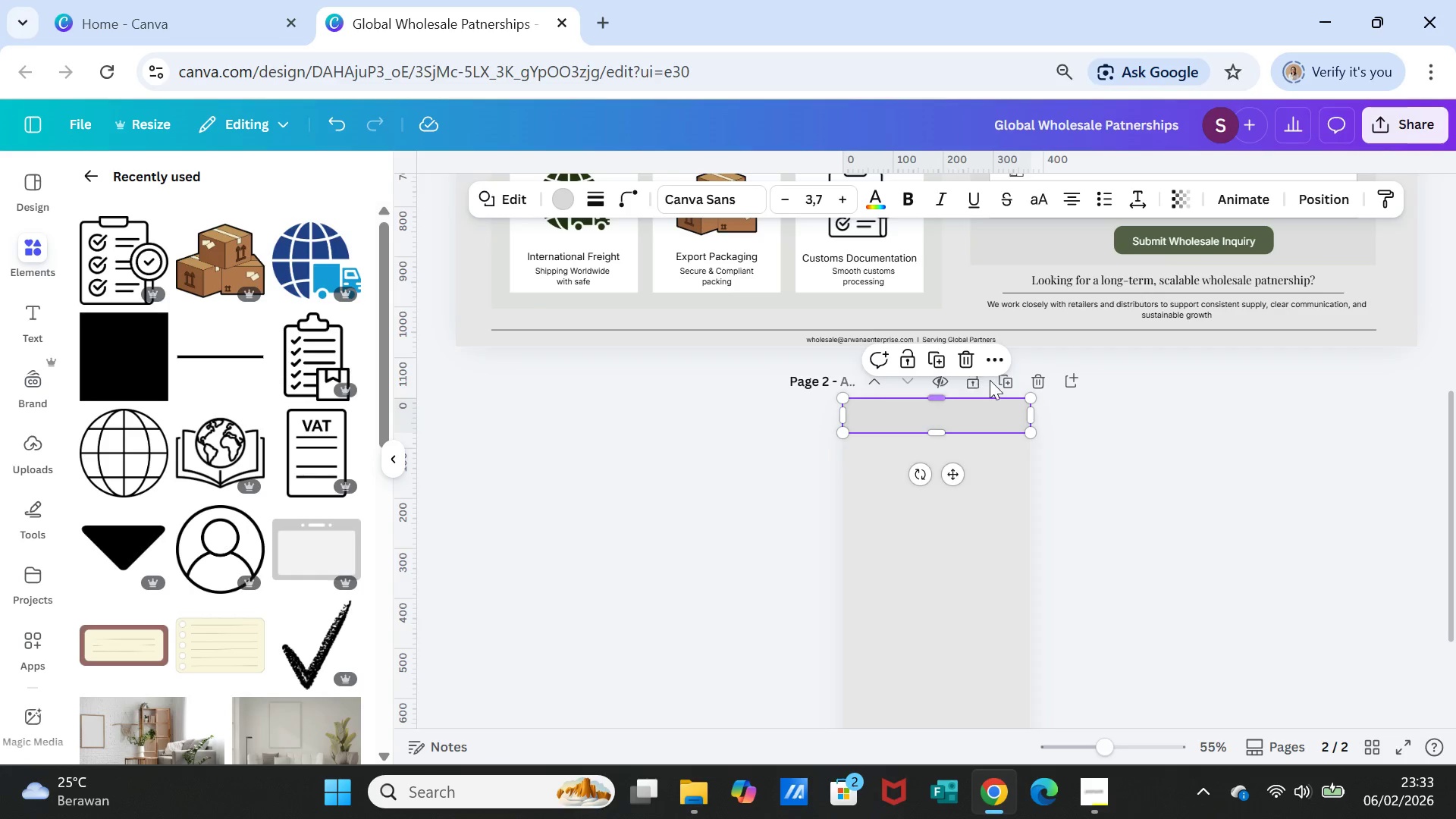 
left_click([995, 362])
 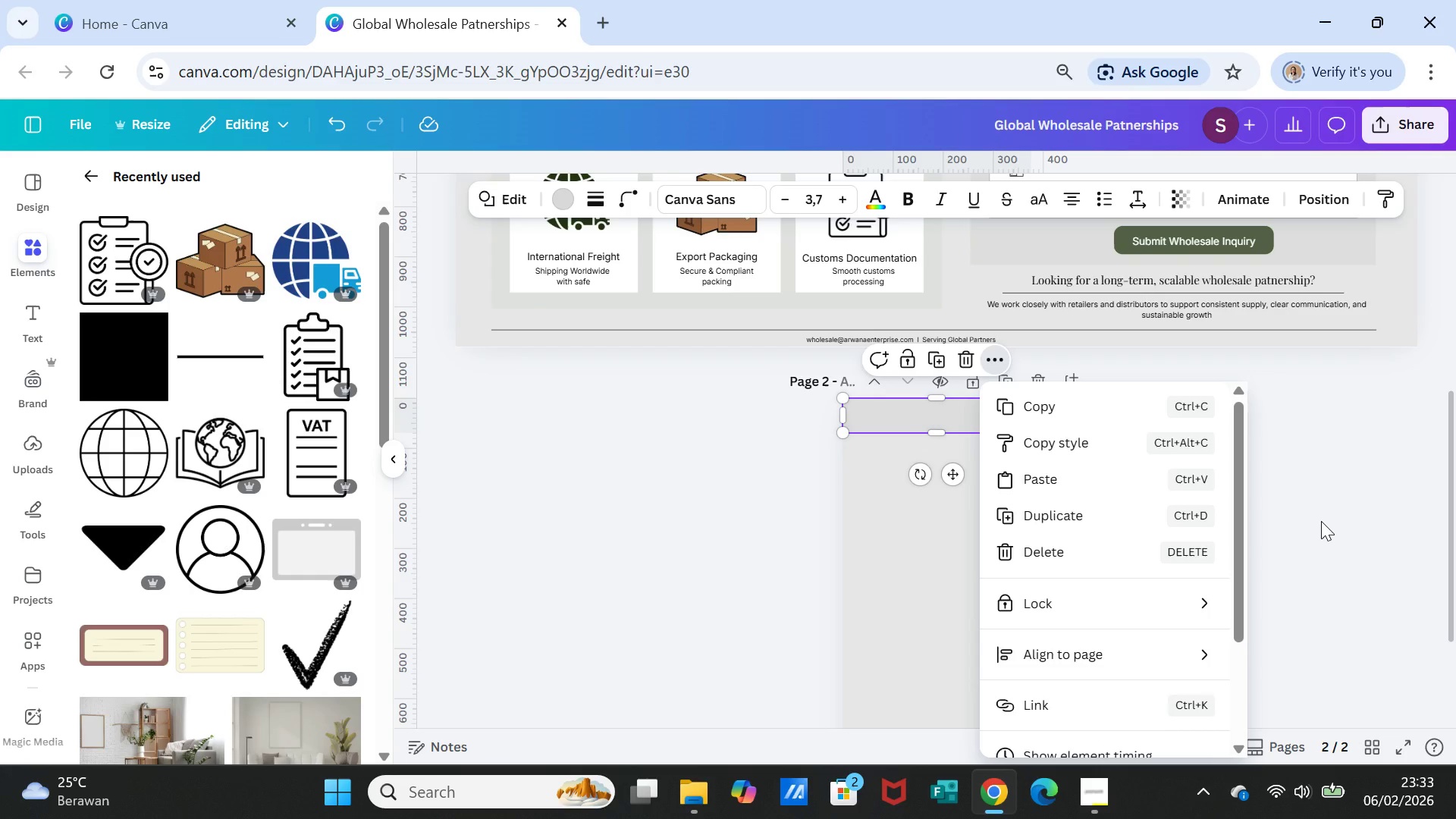 
left_click([1321, 521])
 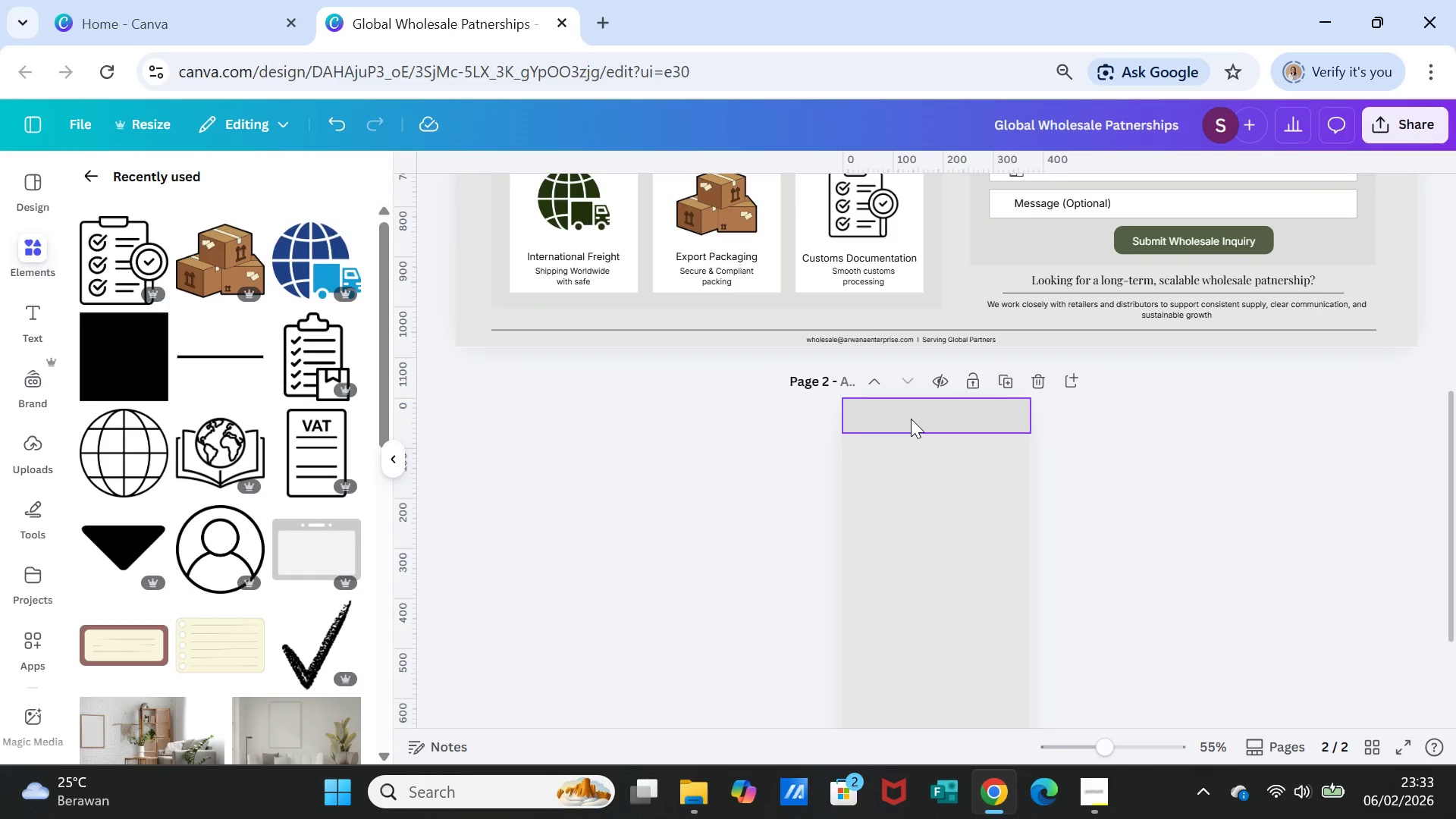 
left_click([911, 419])
 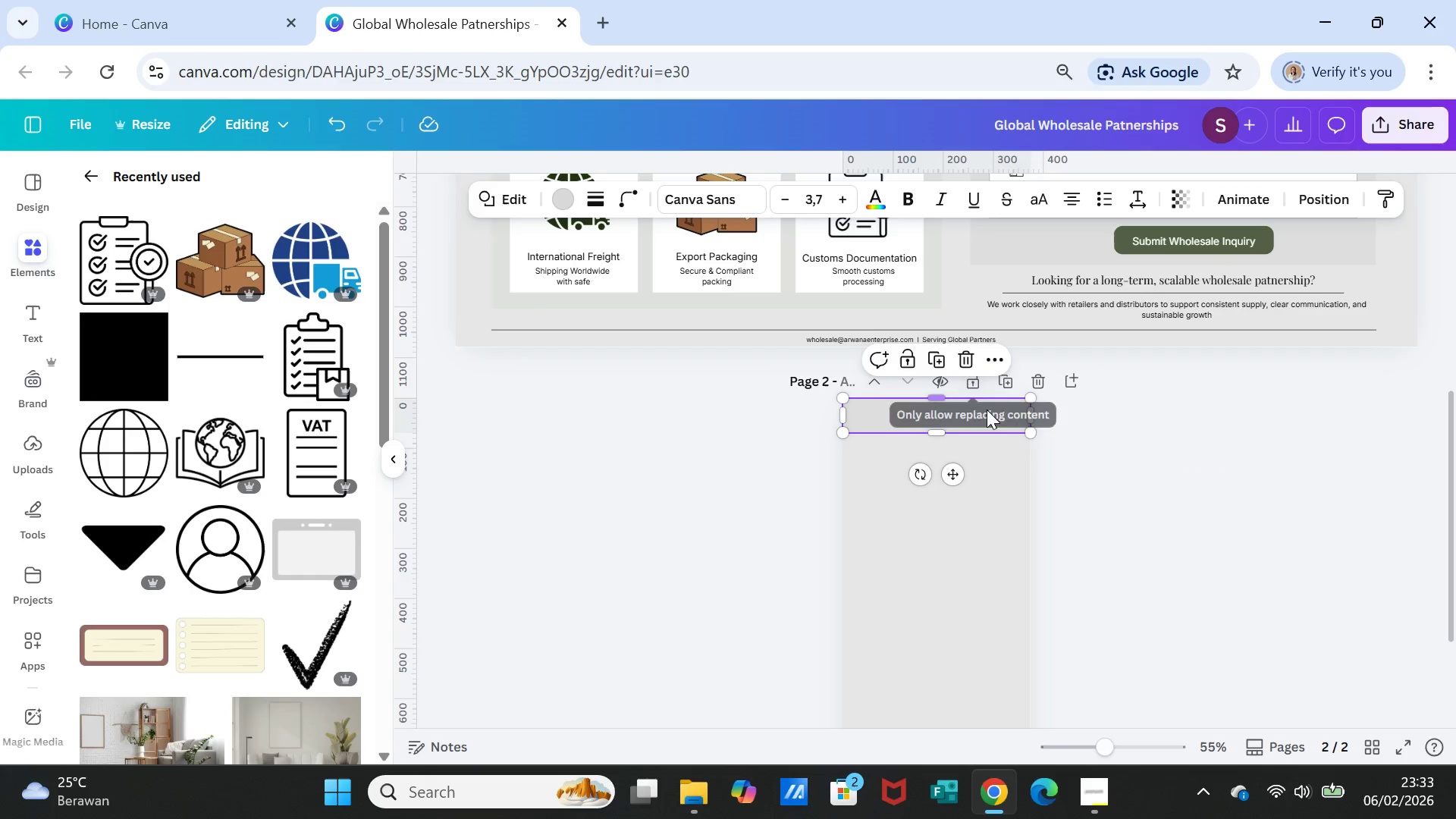 
left_click([987, 415])
 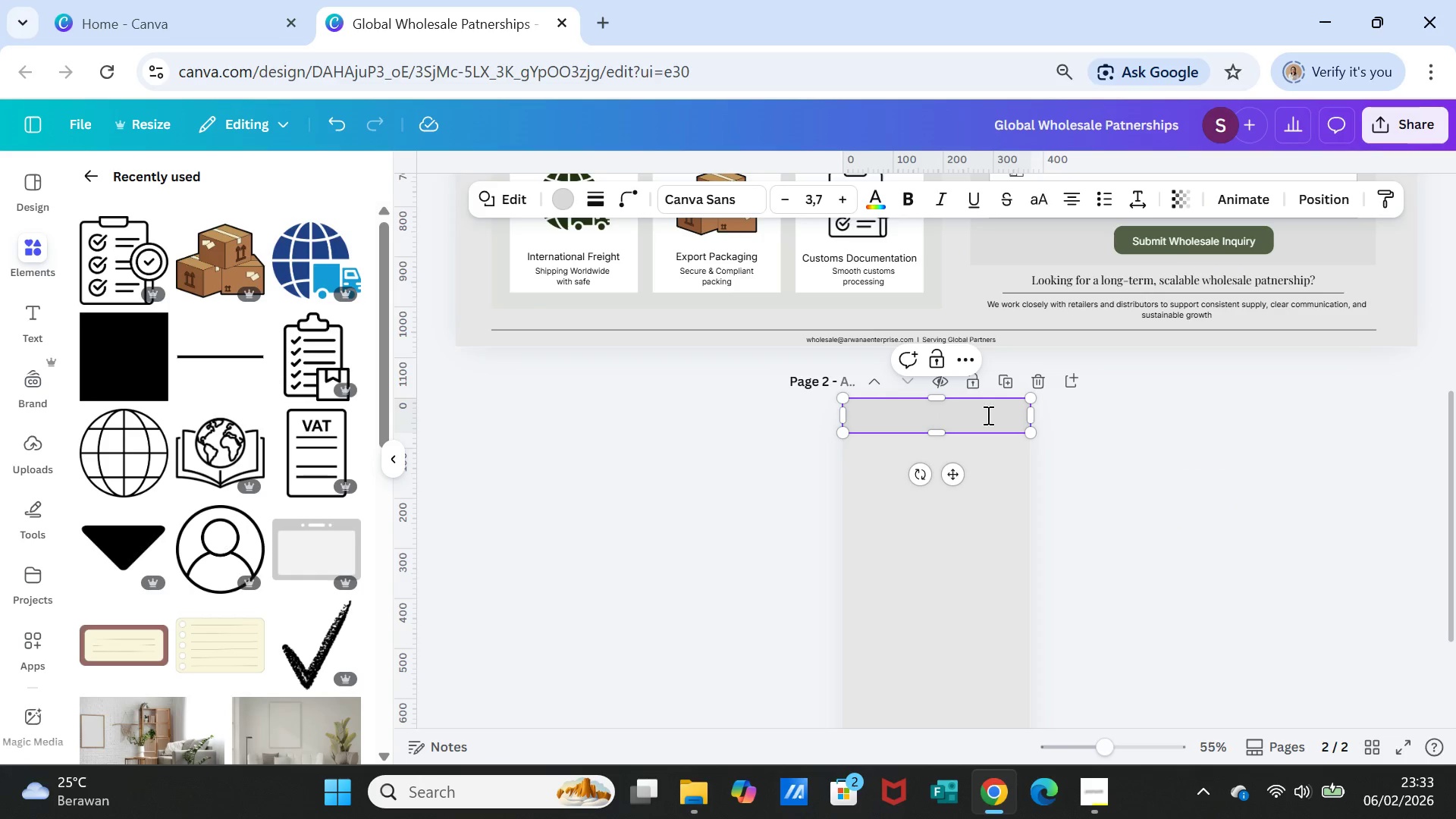 
key(Delete)
 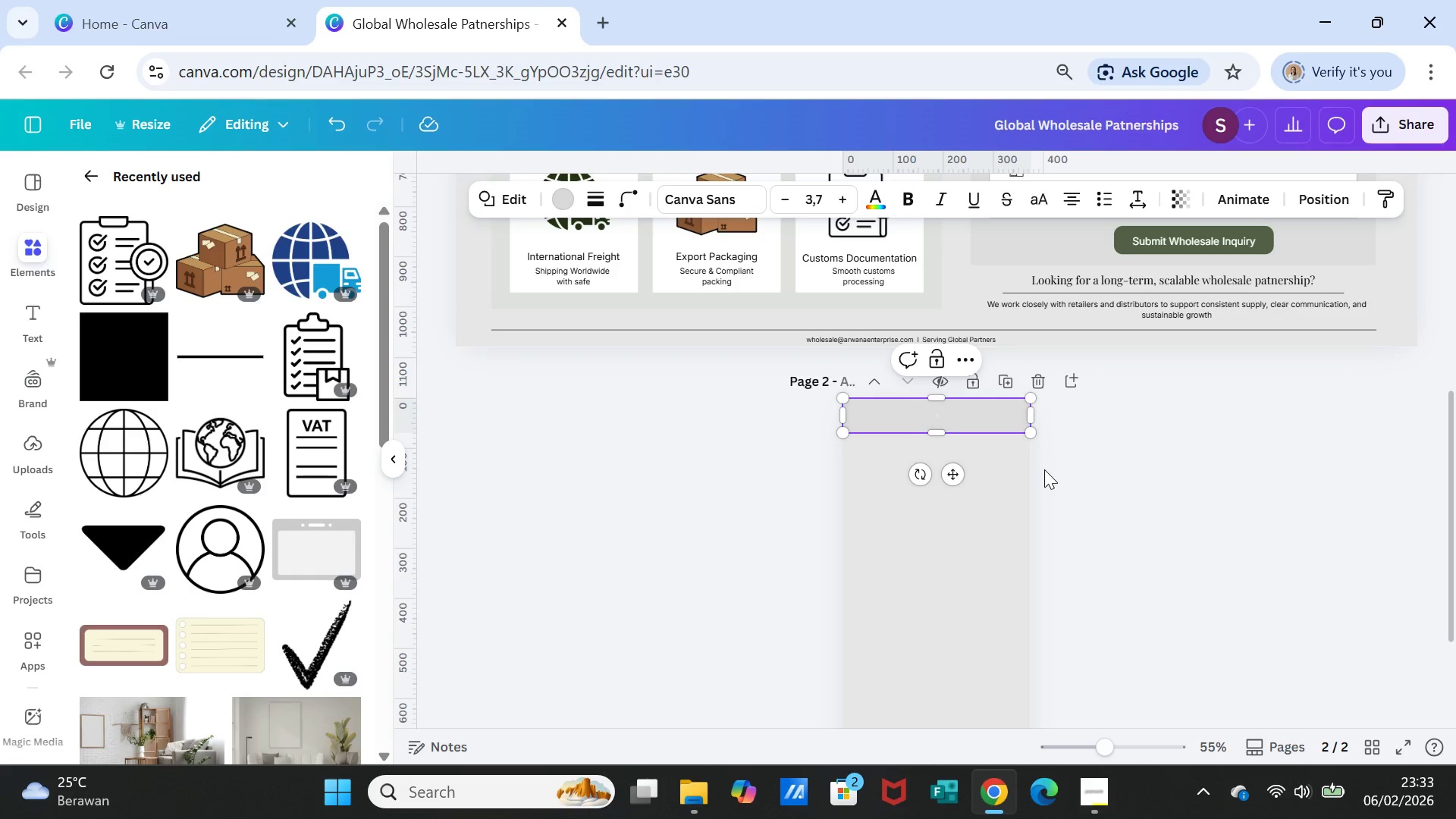 
key(Delete)
 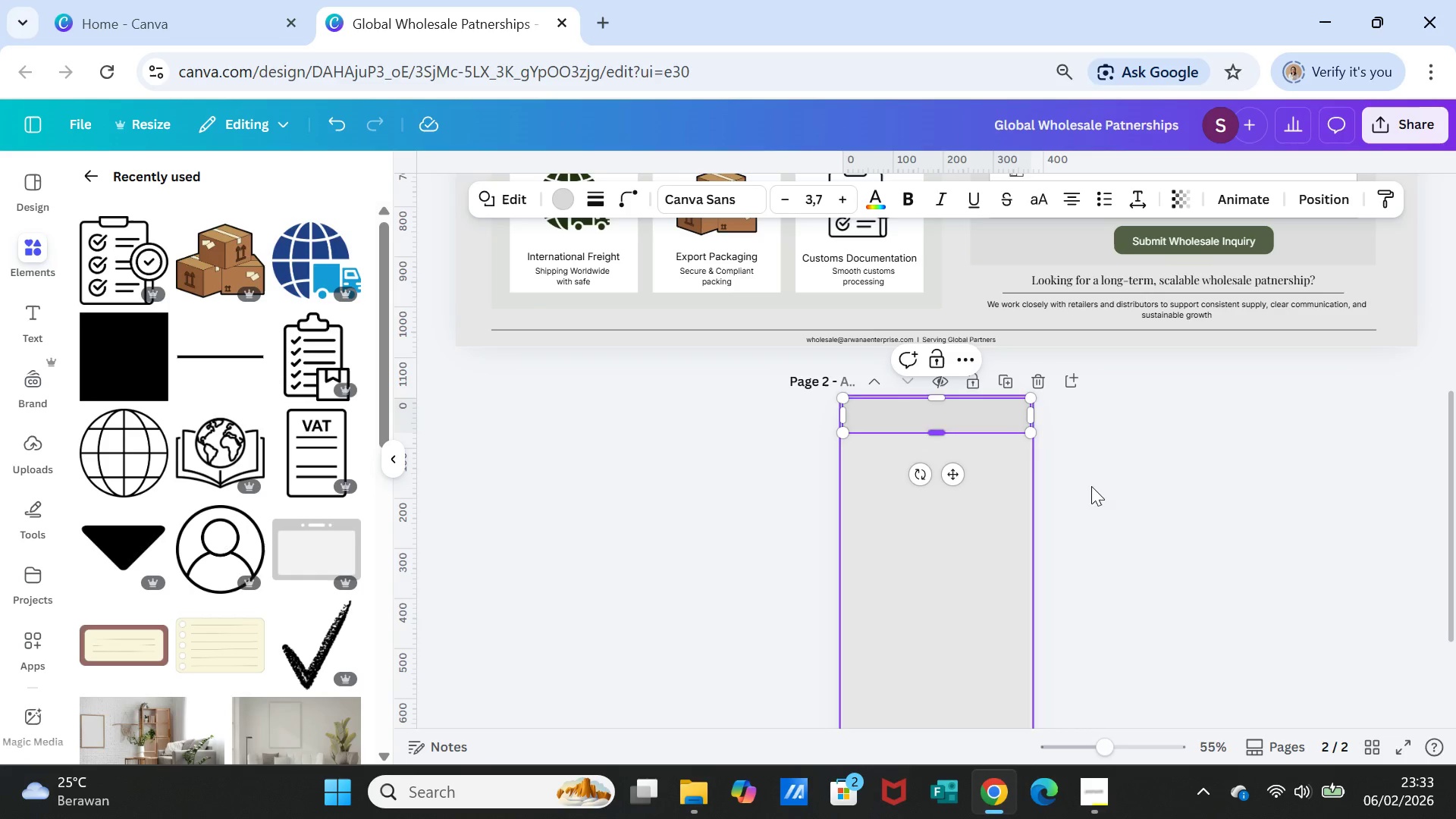 
left_click([1153, 490])
 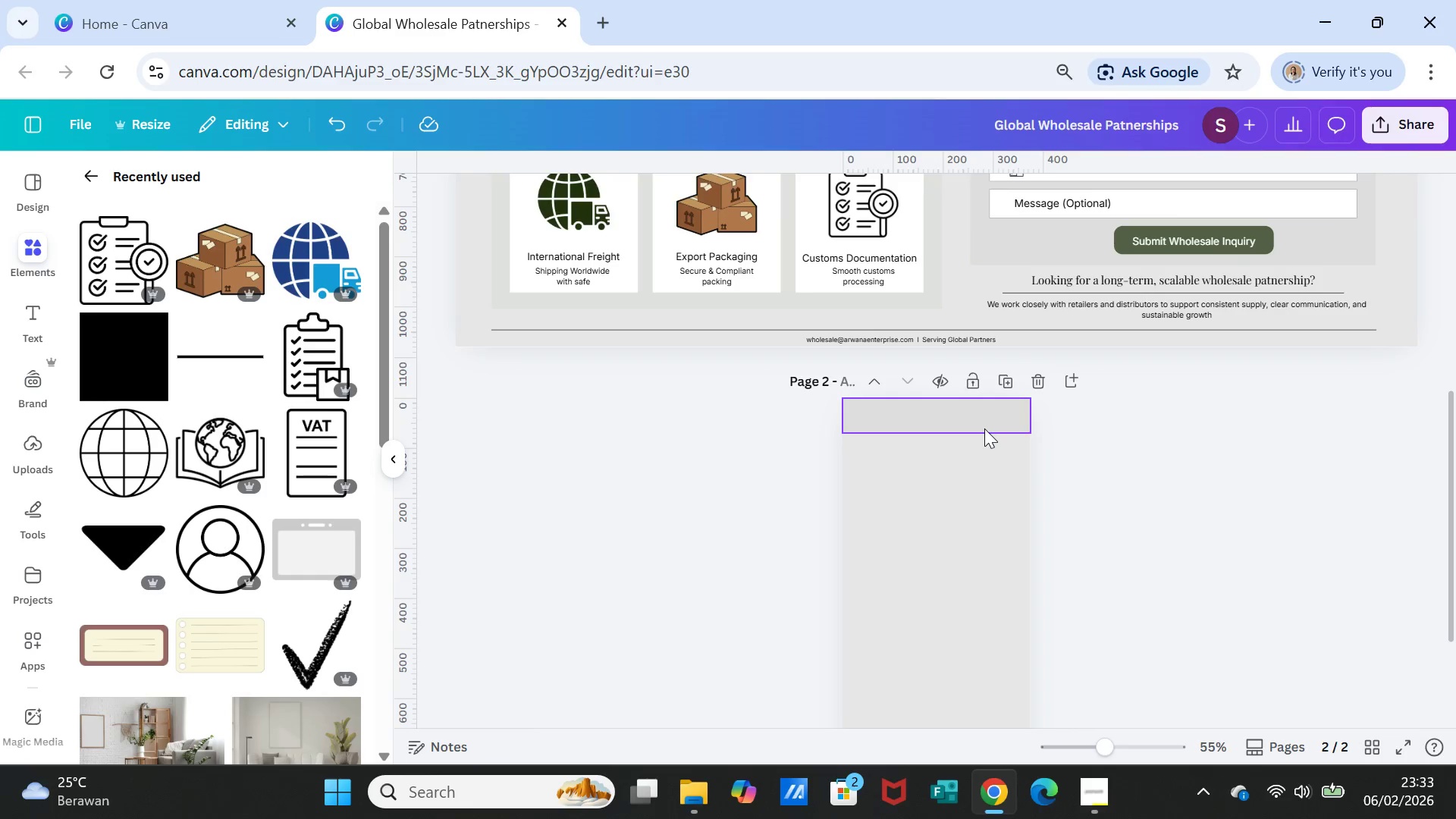 
left_click([984, 428])
 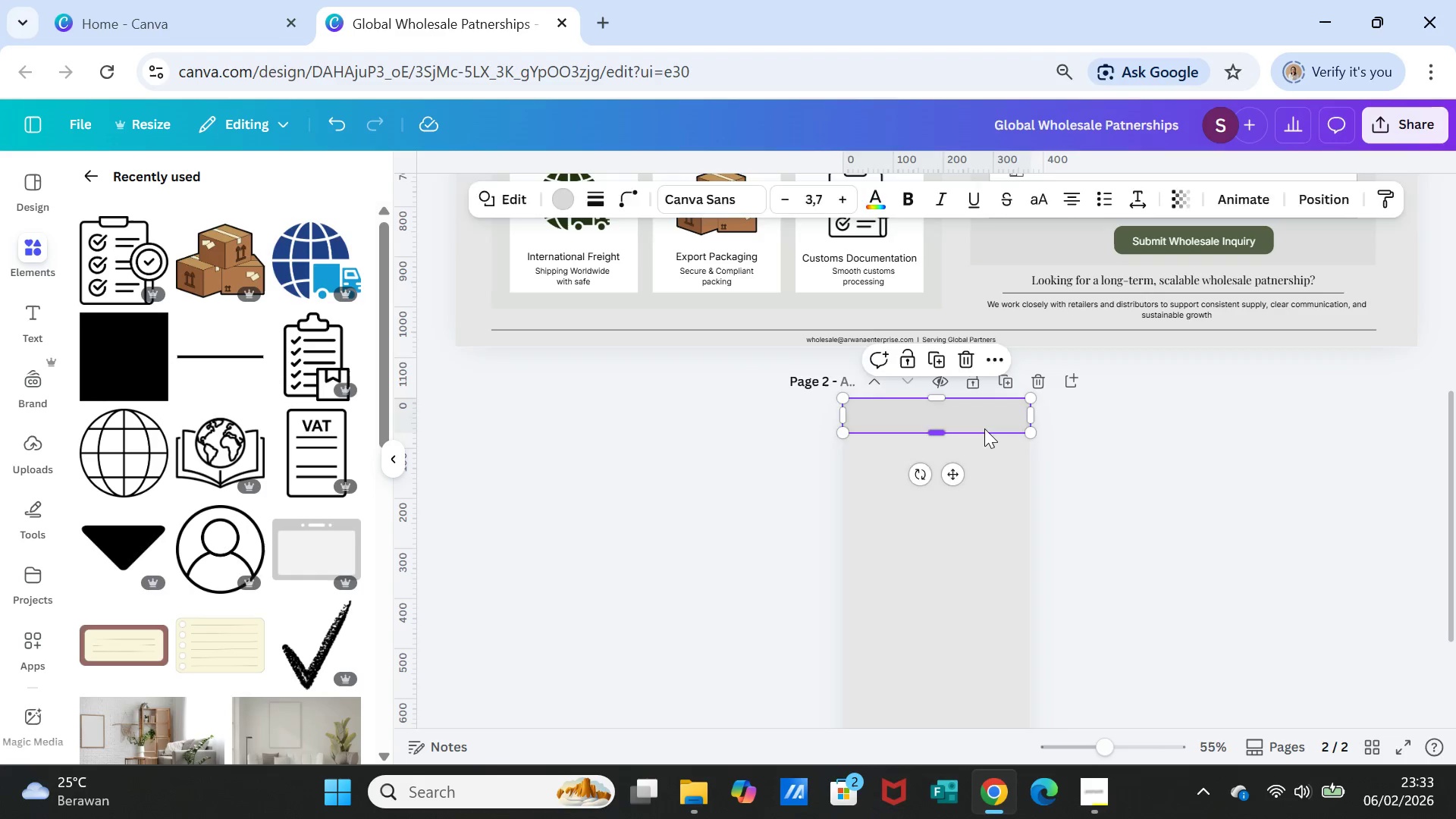 
key(Delete)
 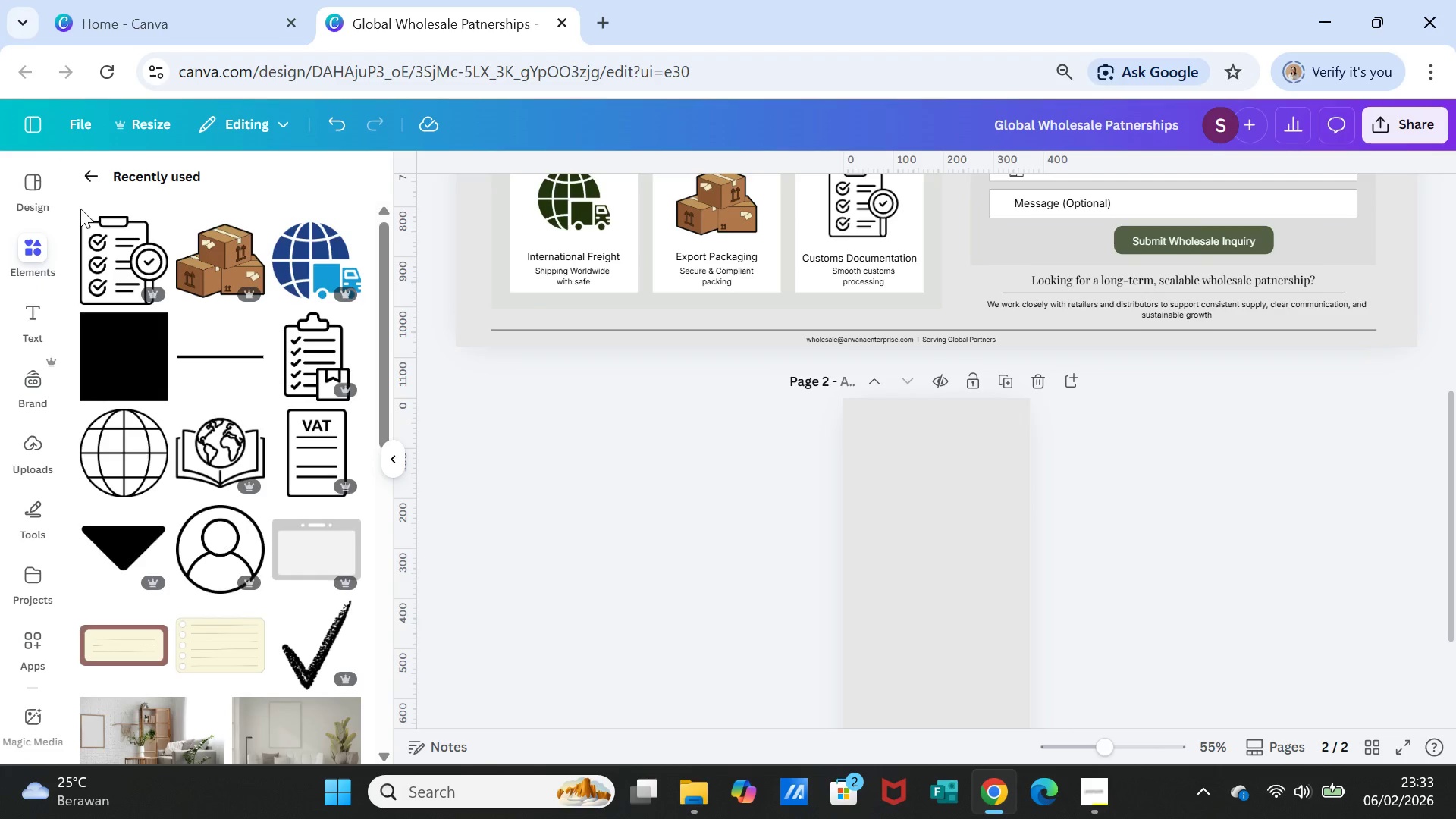 
scroll: coordinate [356, 453], scroll_direction: down, amount: 3.0
 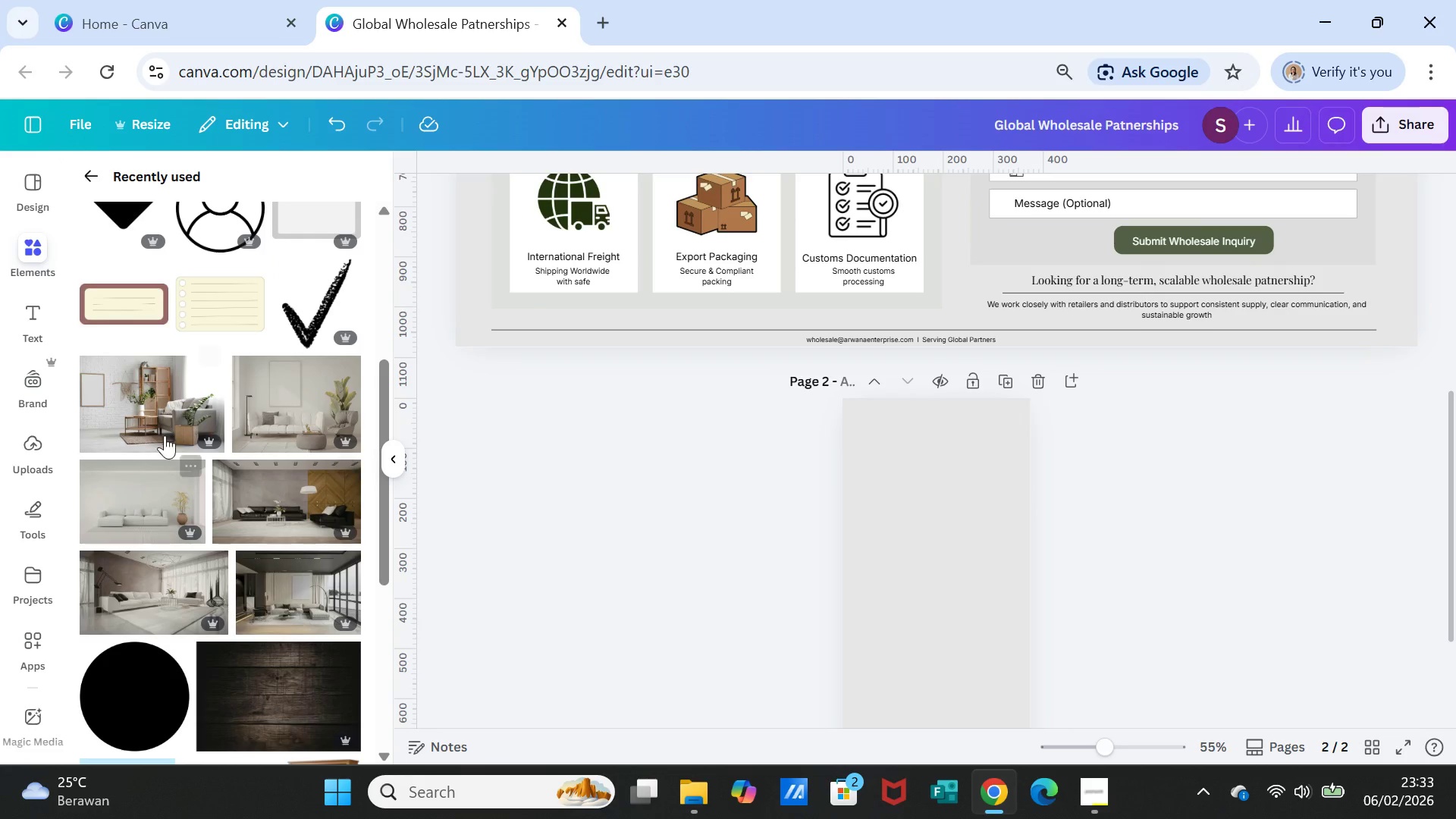 
left_click([152, 407])
 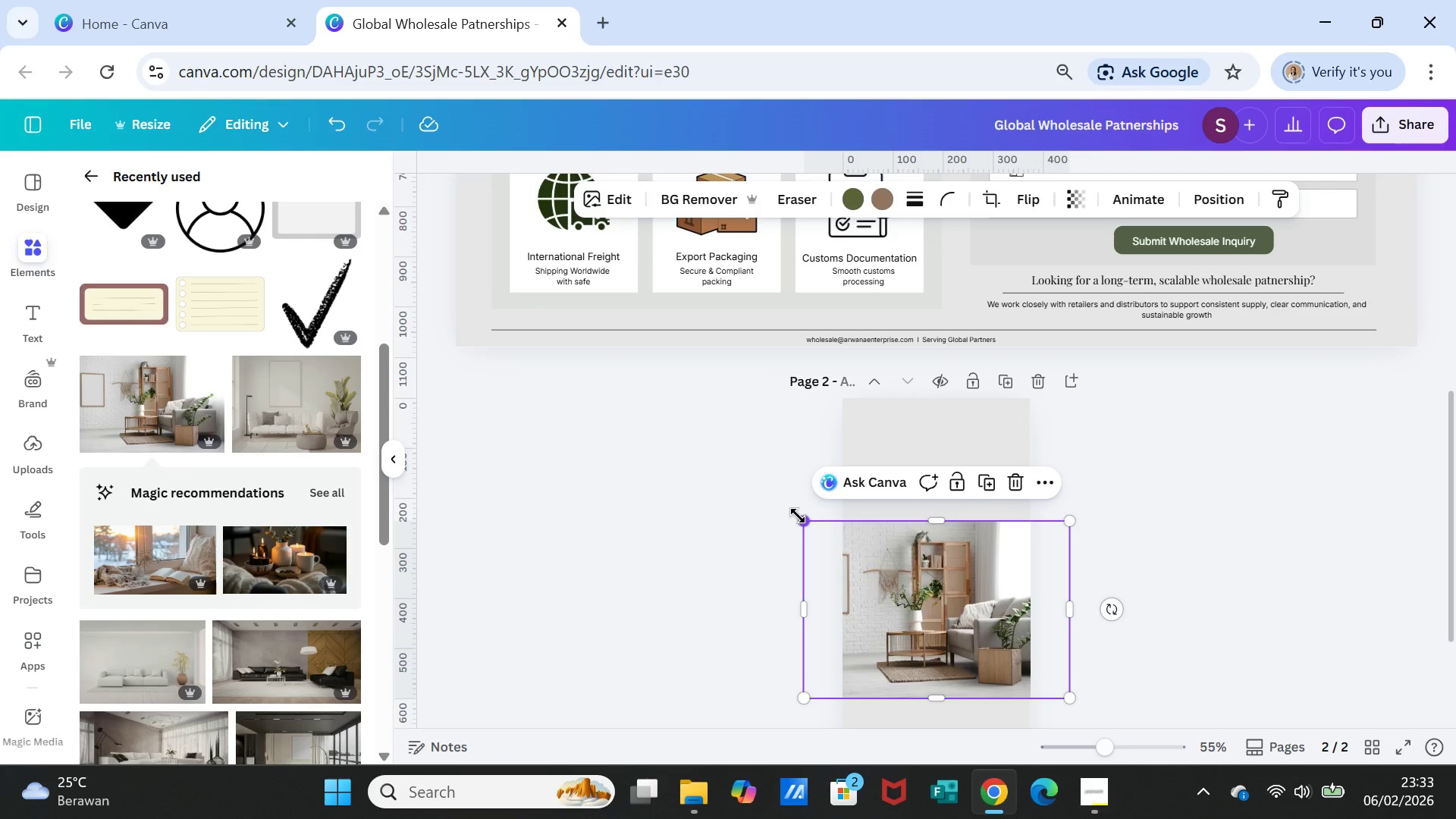 
left_click_drag(start_coordinate=[801, 517], to_coordinate=[900, 575])
 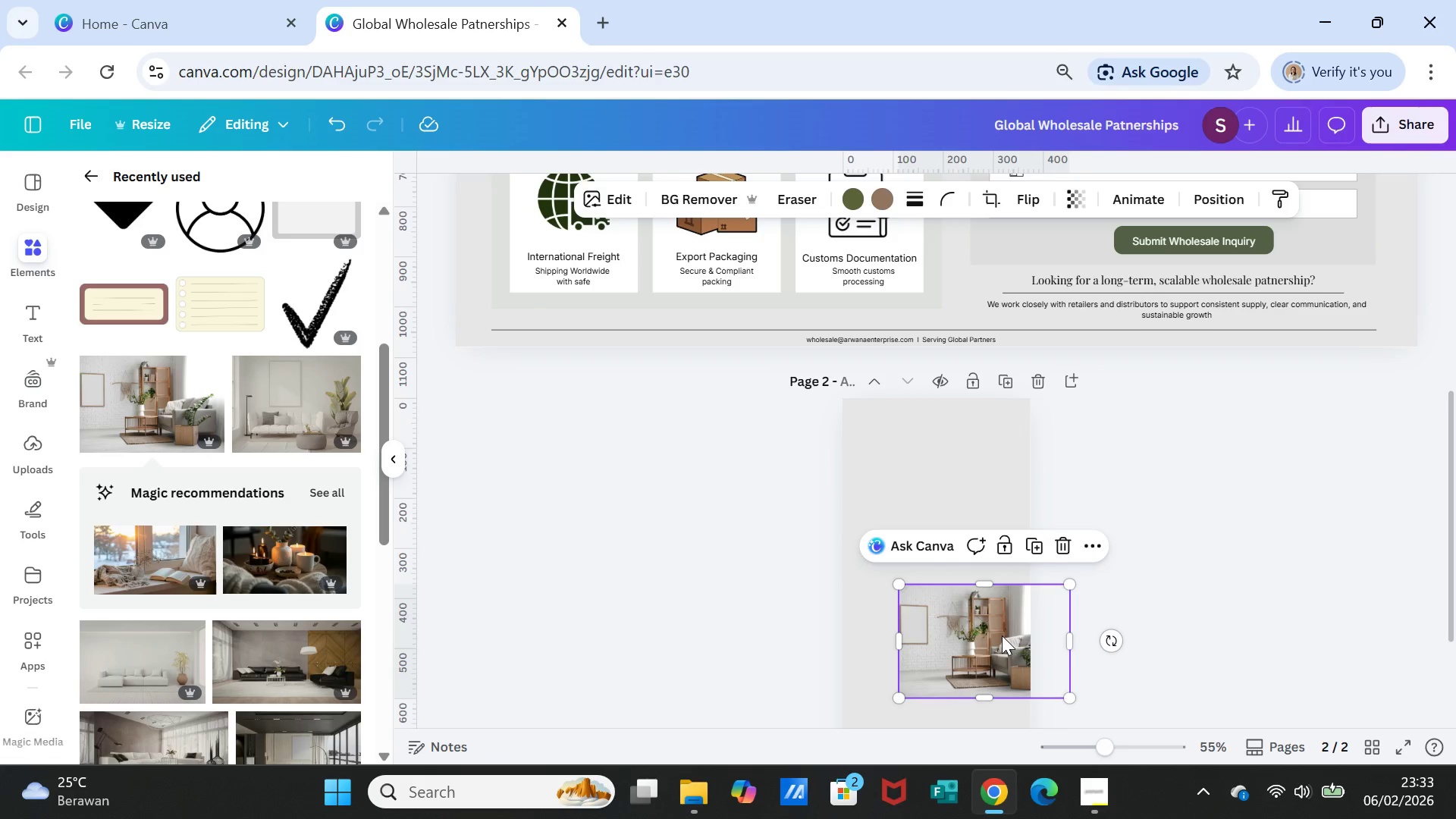 
left_click_drag(start_coordinate=[1001, 635], to_coordinate=[956, 453])
 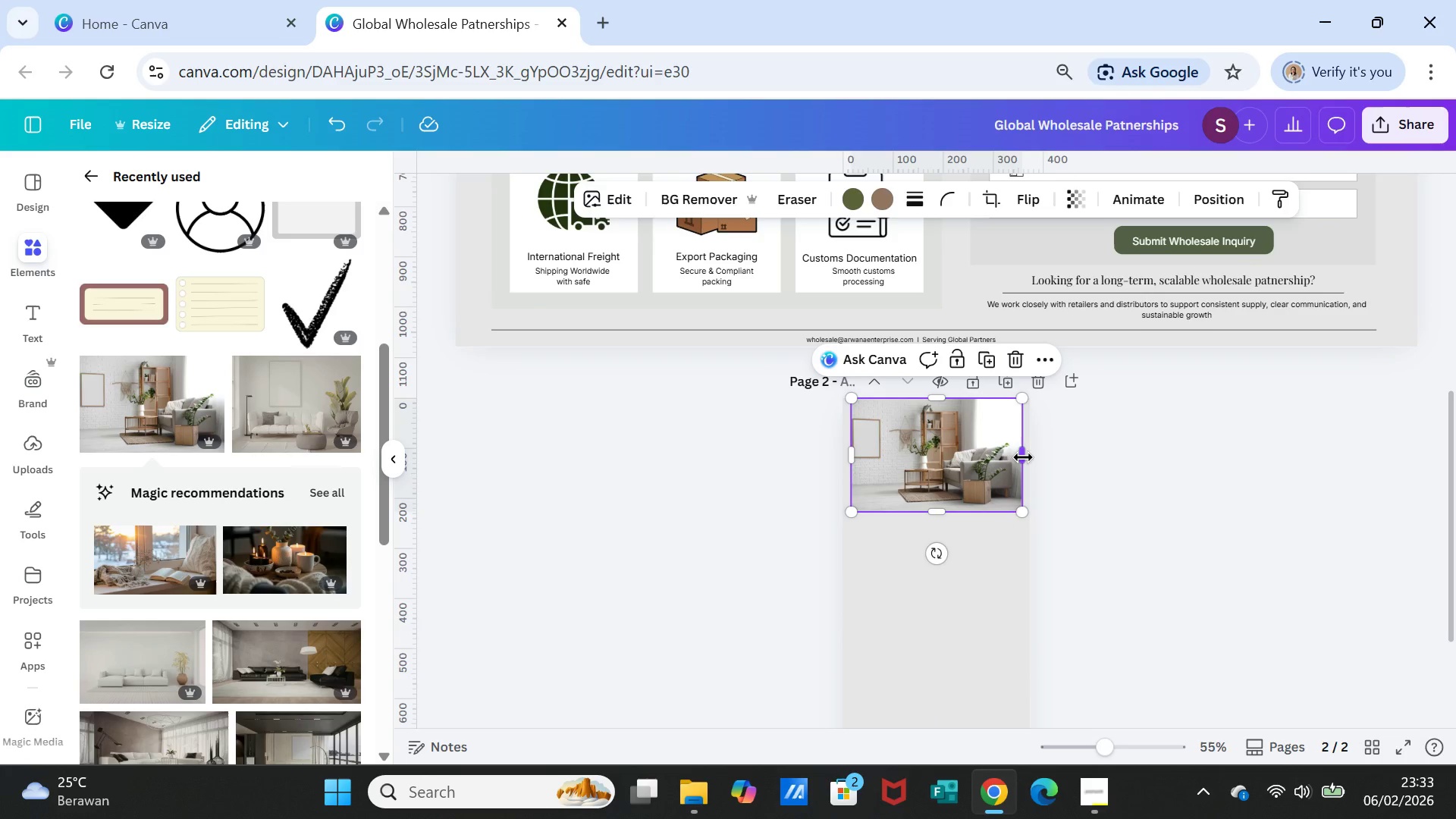 
left_click_drag(start_coordinate=[1023, 457], to_coordinate=[1029, 455])
 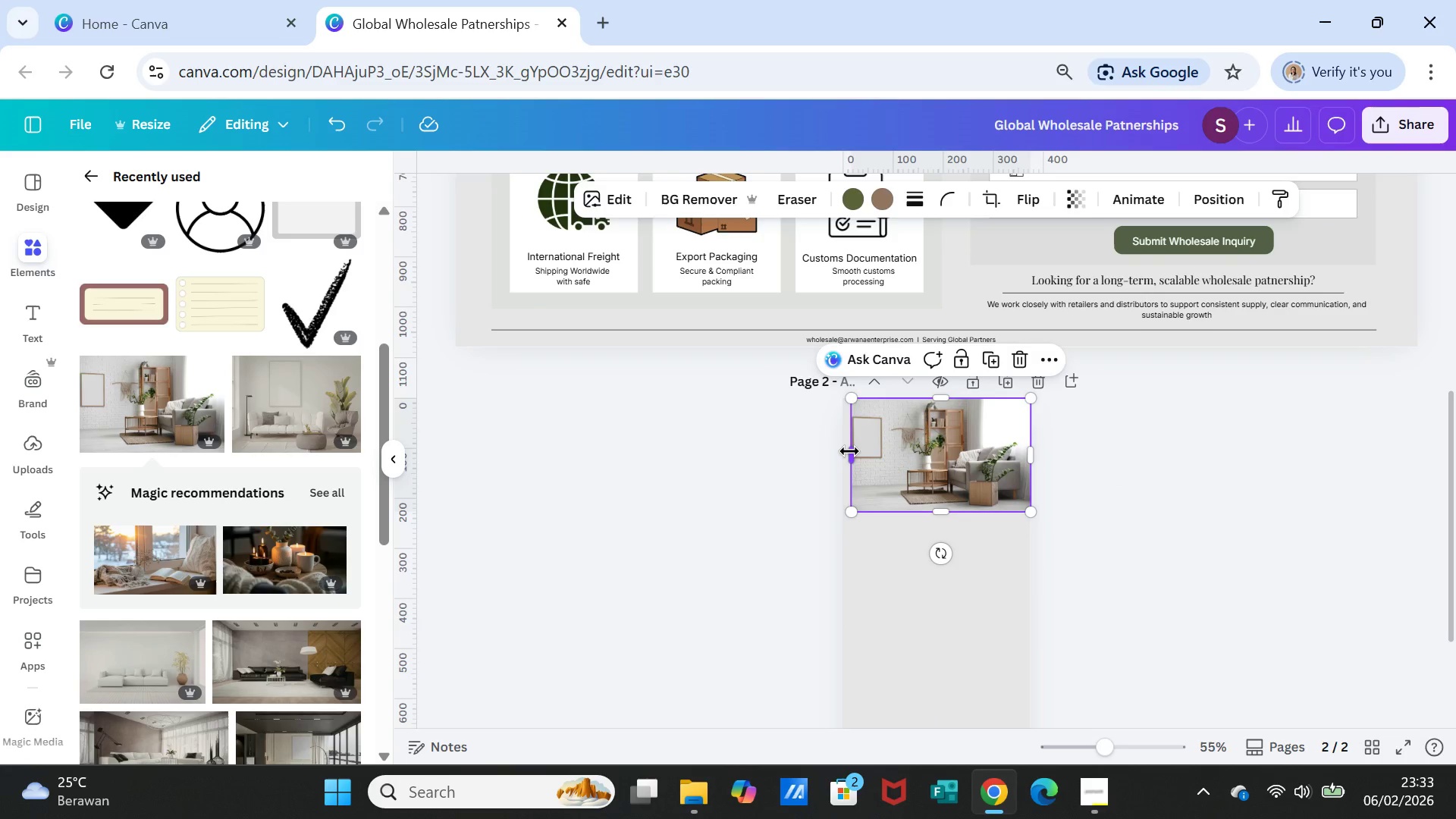 
left_click_drag(start_coordinate=[851, 450], to_coordinate=[843, 453])
 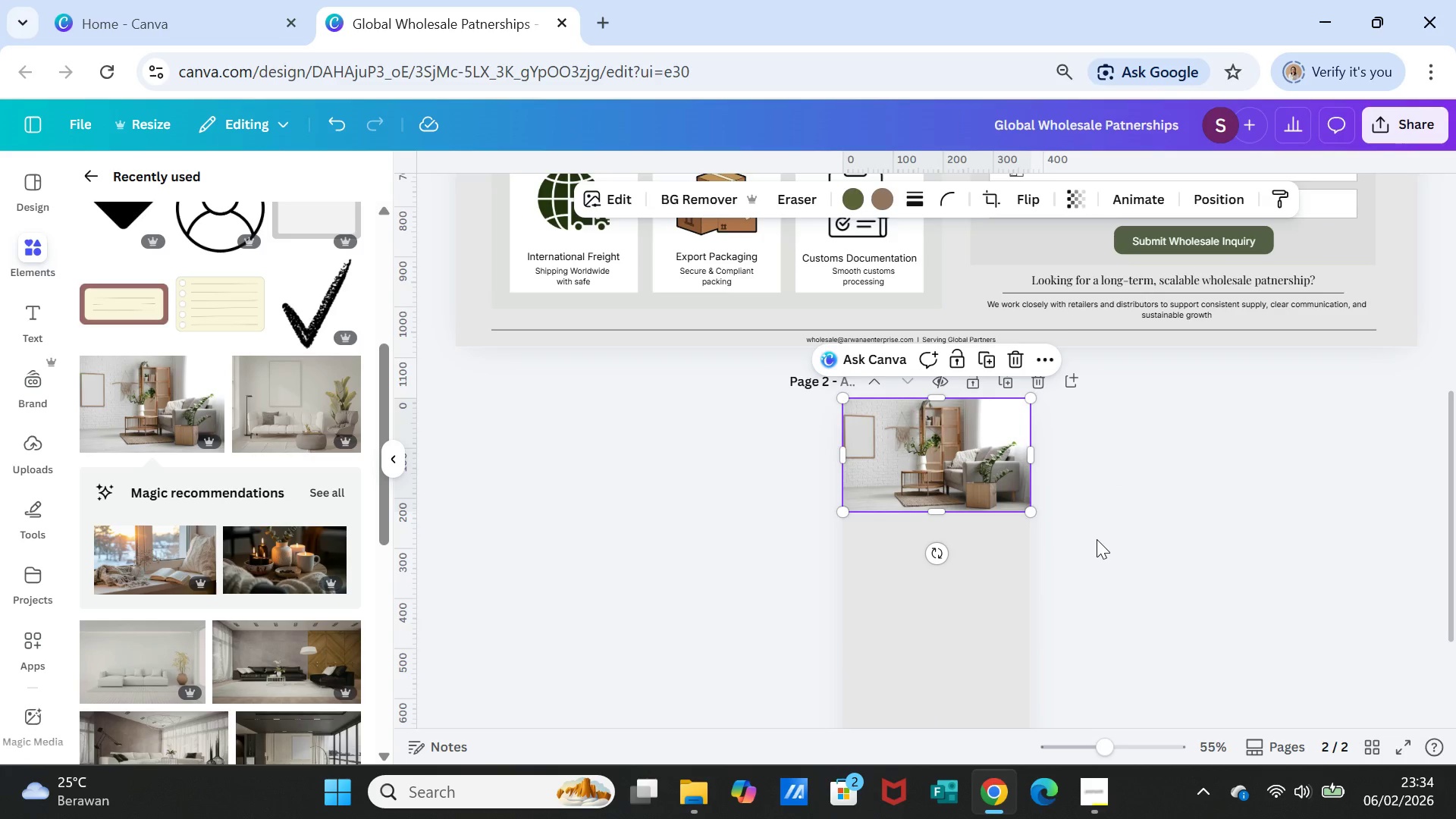 
left_click([1097, 539])
 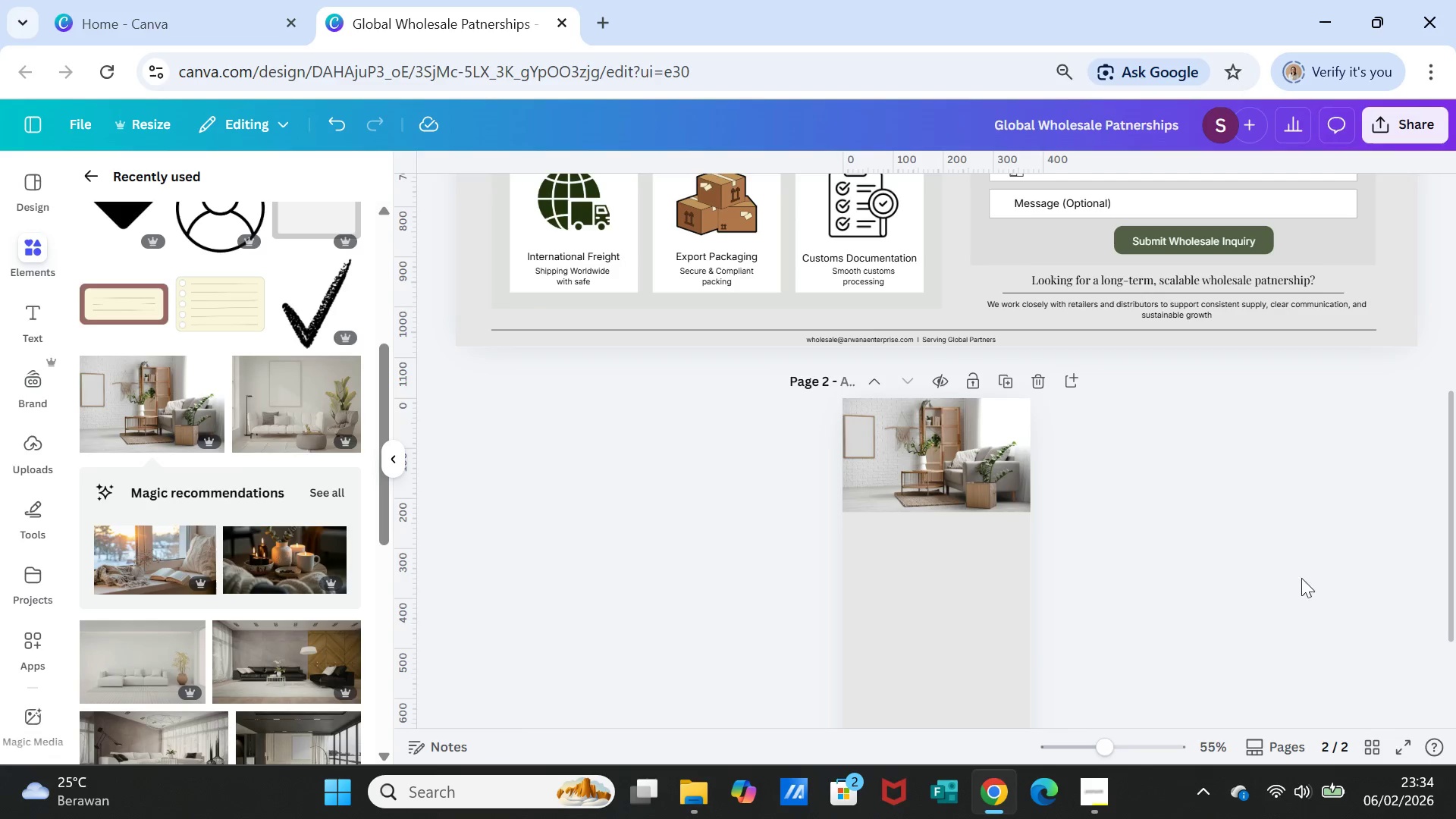 
wait(5.34)
 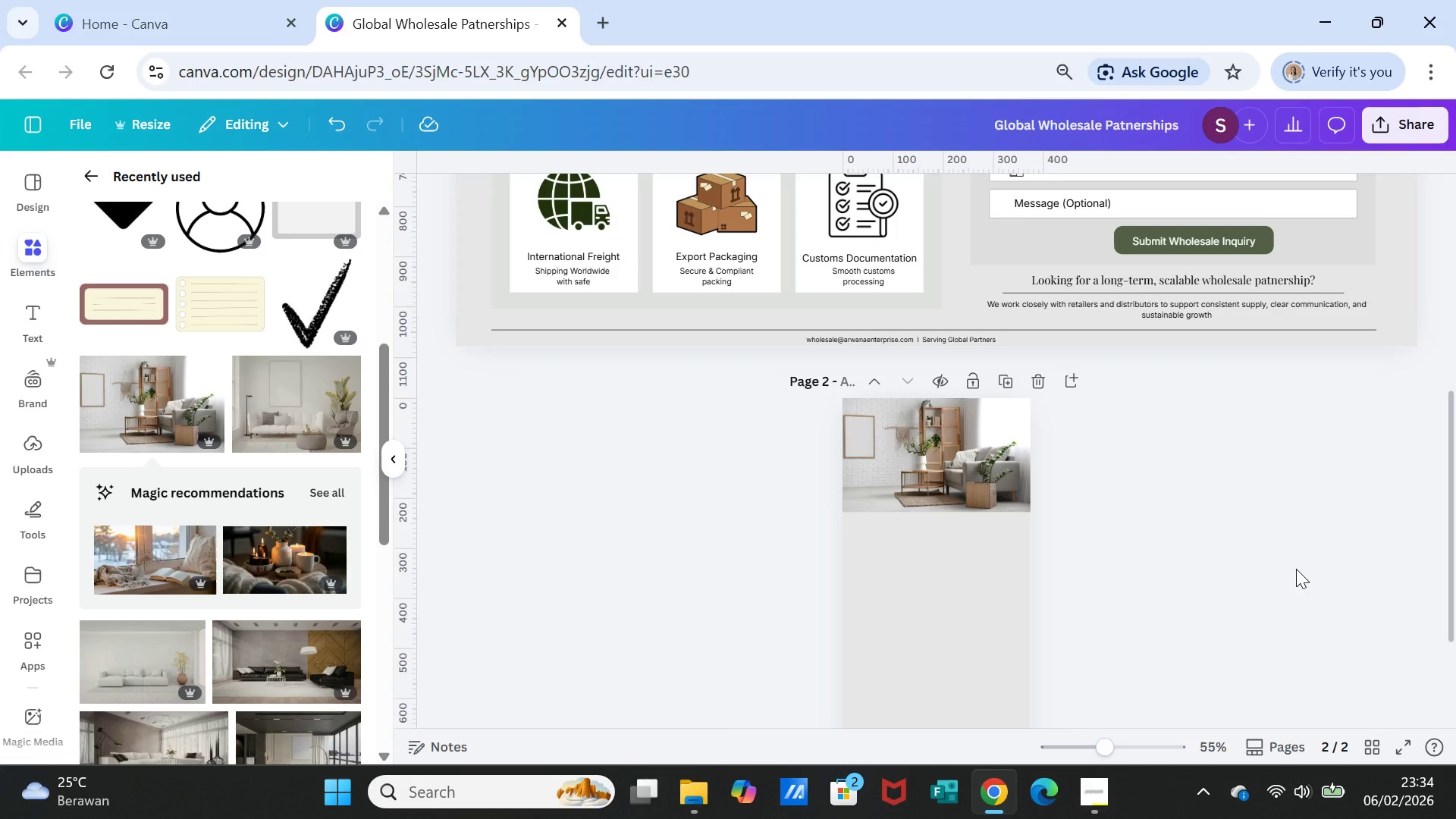 
double_click([952, 487])
 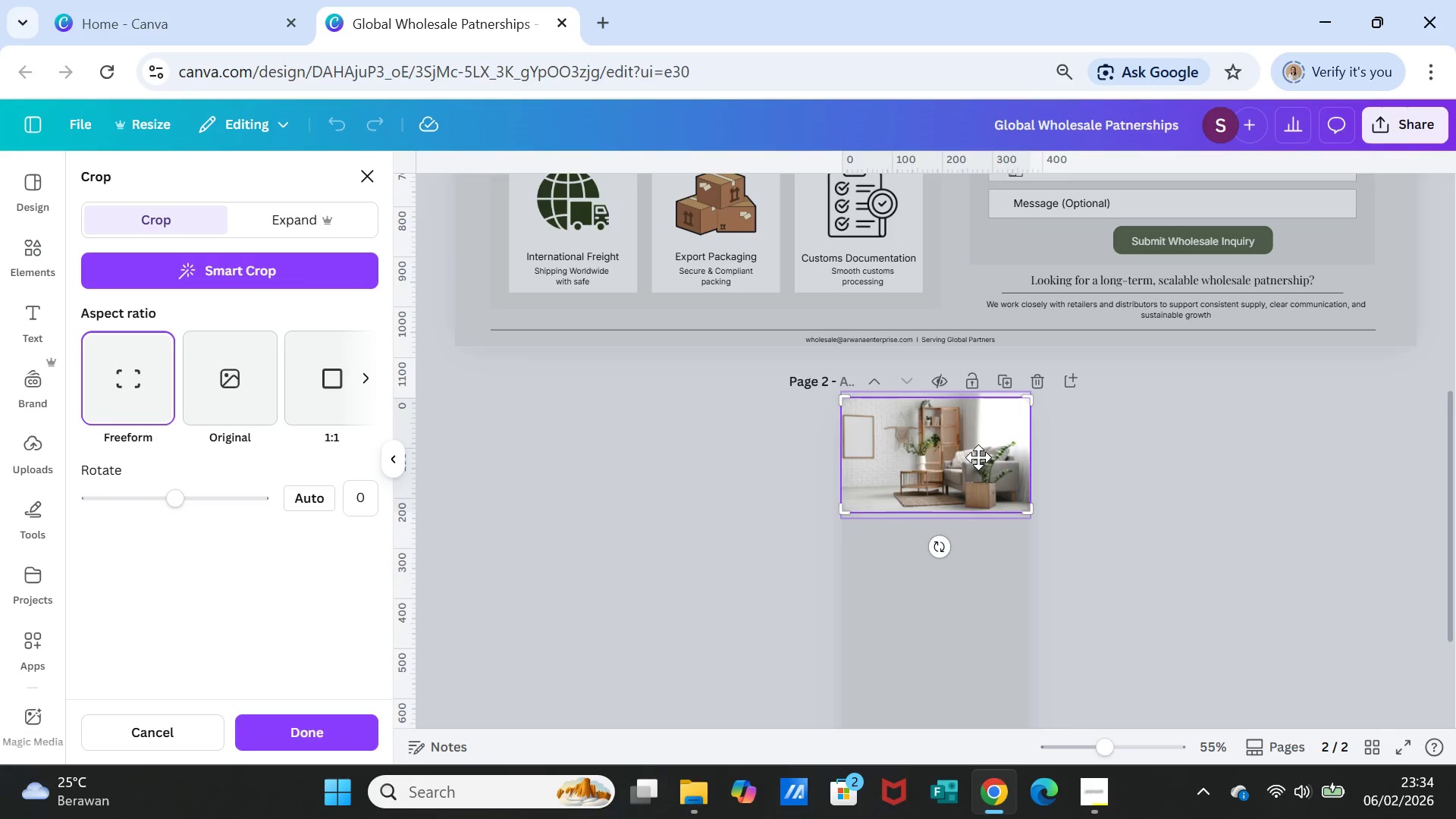 
double_click([978, 457])
 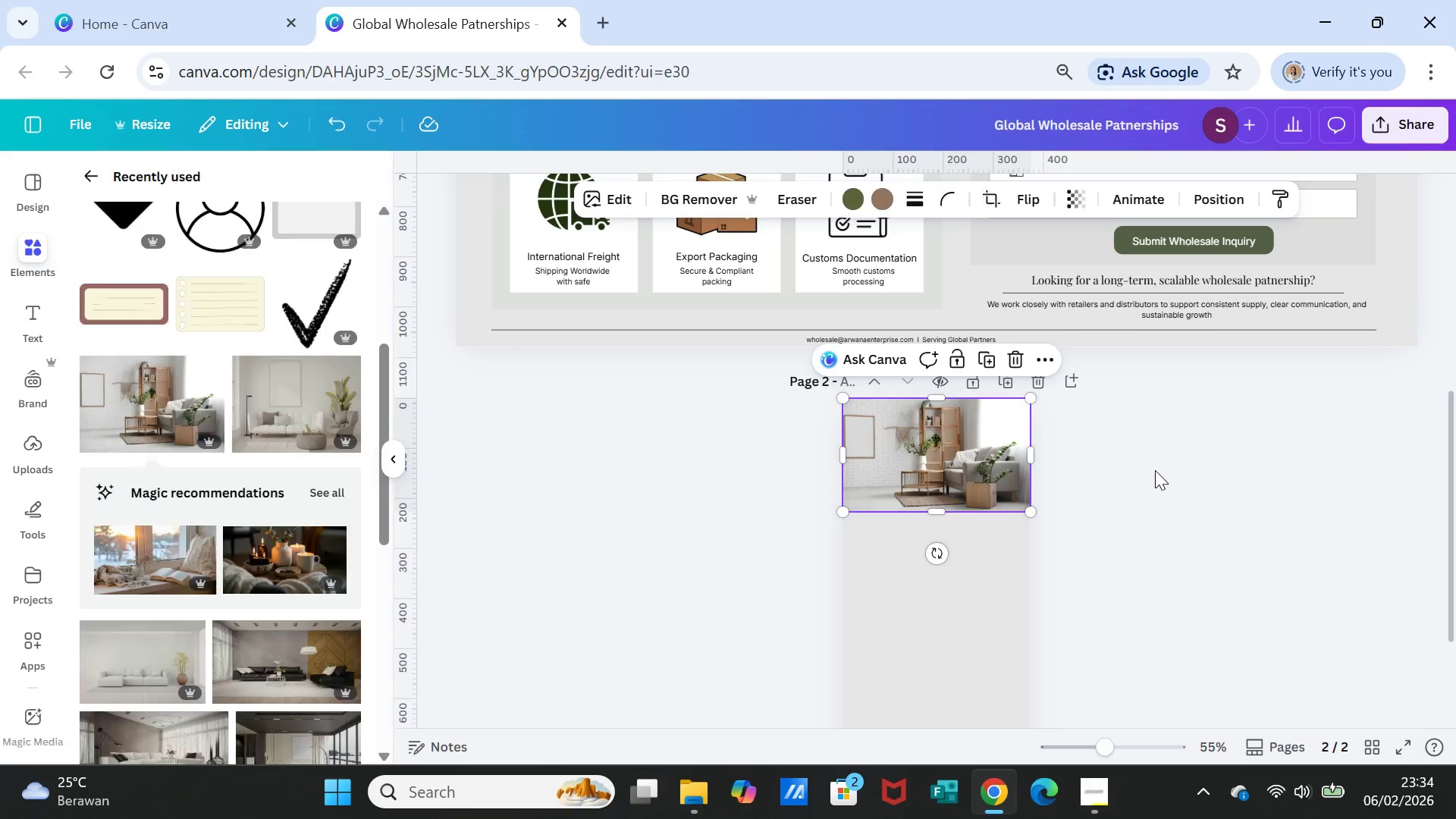 
triple_click([1155, 470])
 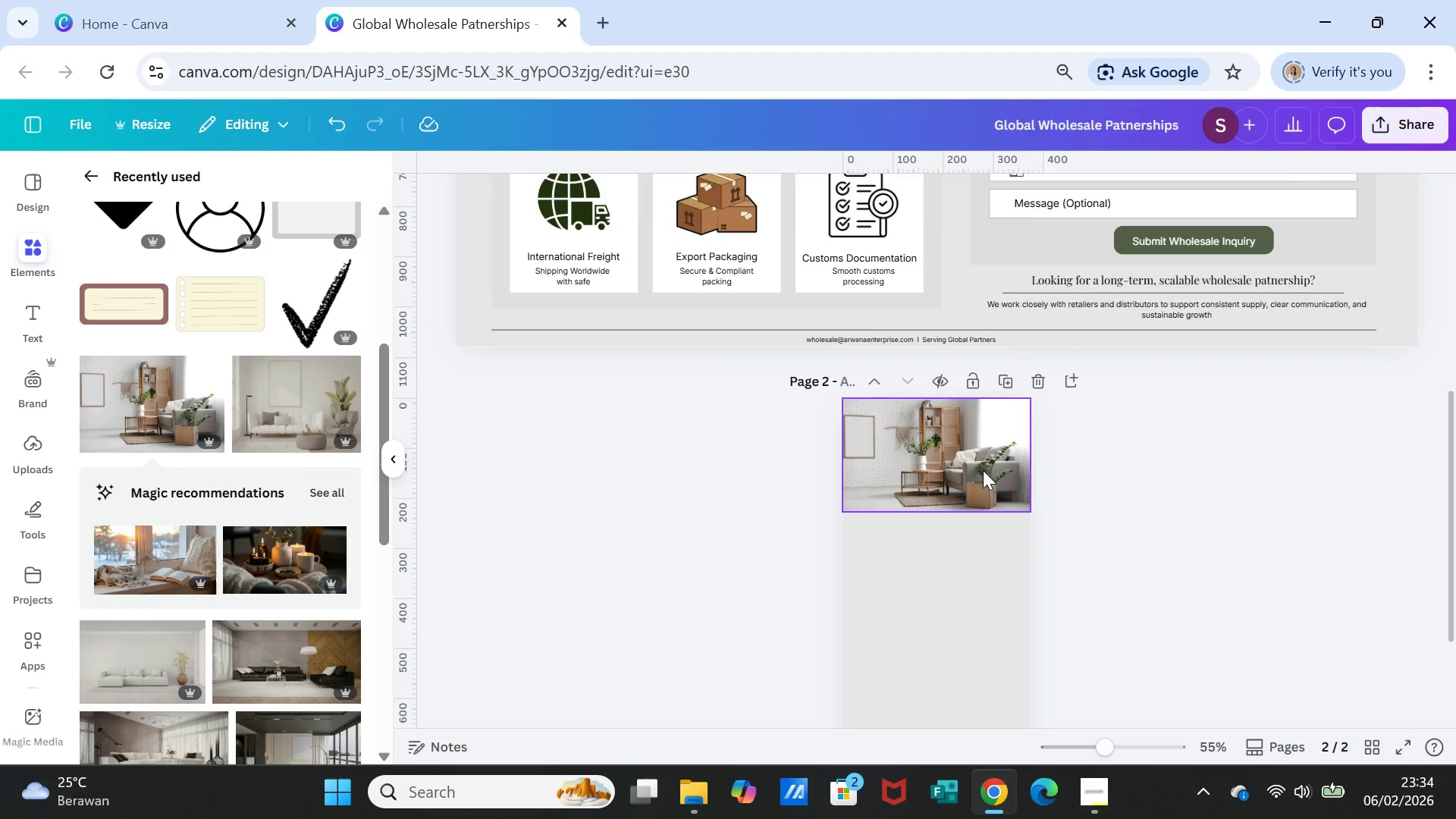 
triple_click([983, 470])
 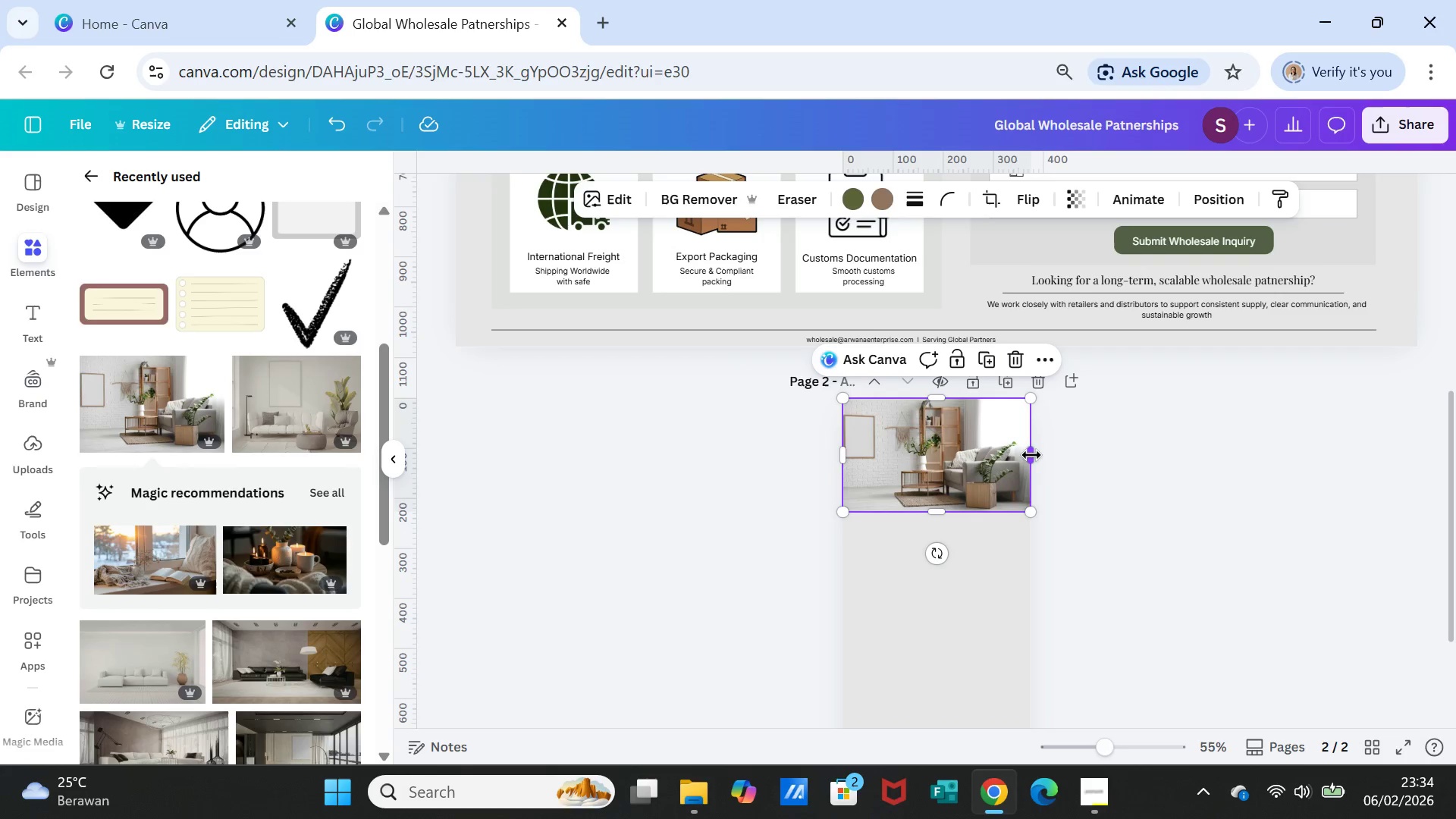 
left_click_drag(start_coordinate=[1031, 455], to_coordinate=[1085, 460])
 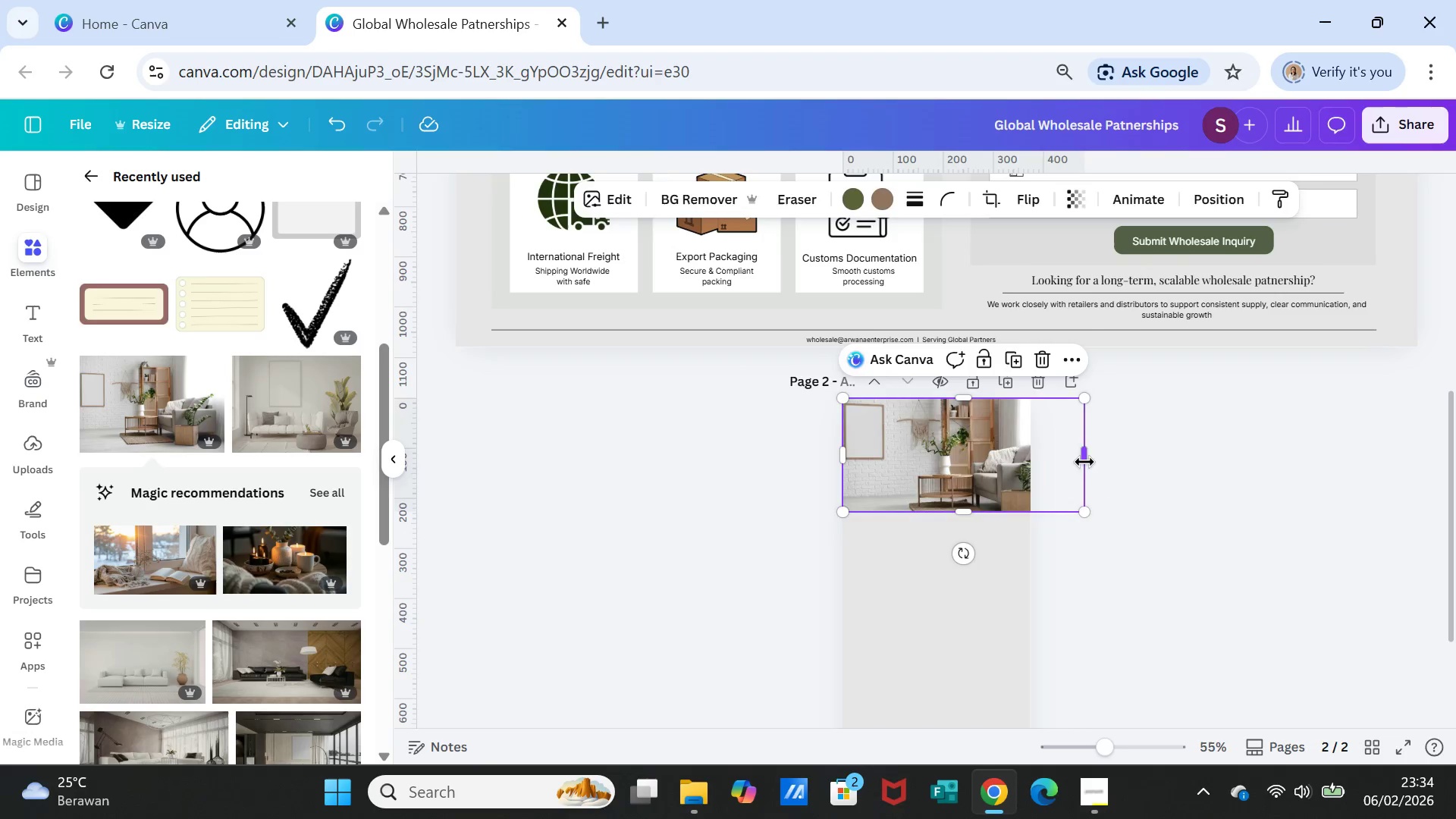 
key(Delete)
 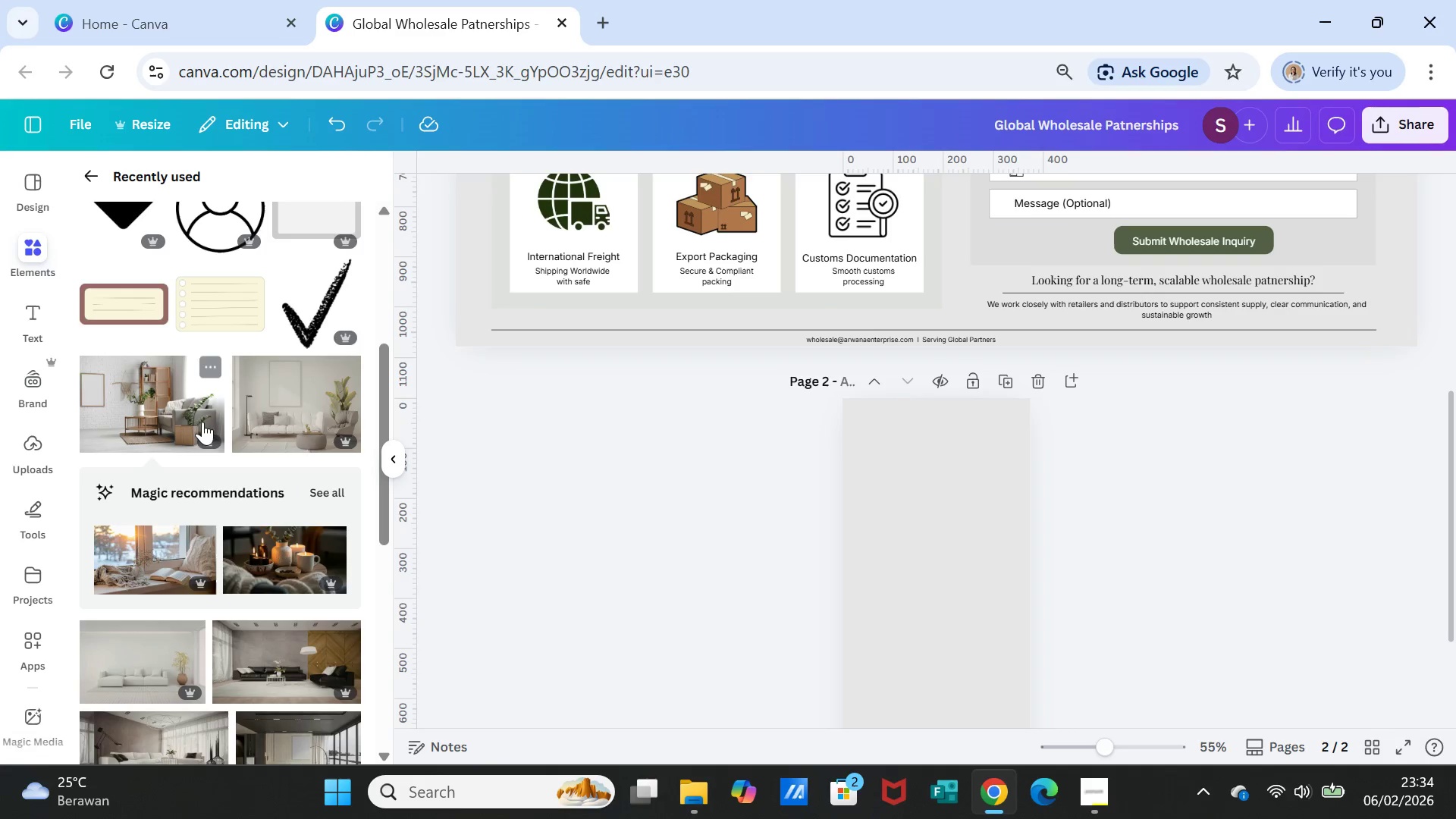 
left_click([193, 414])
 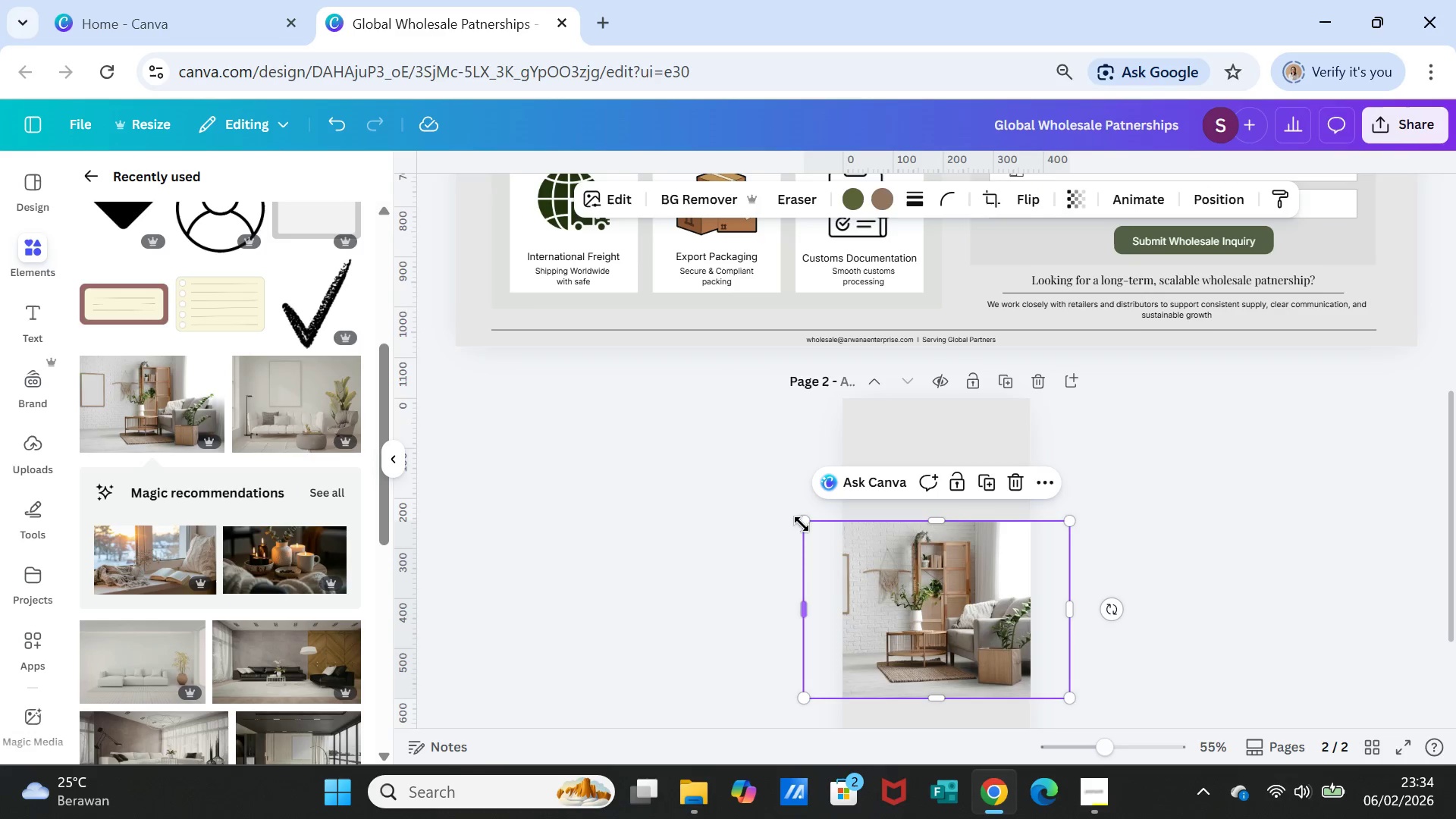 
left_click_drag(start_coordinate=[802, 520], to_coordinate=[868, 557])
 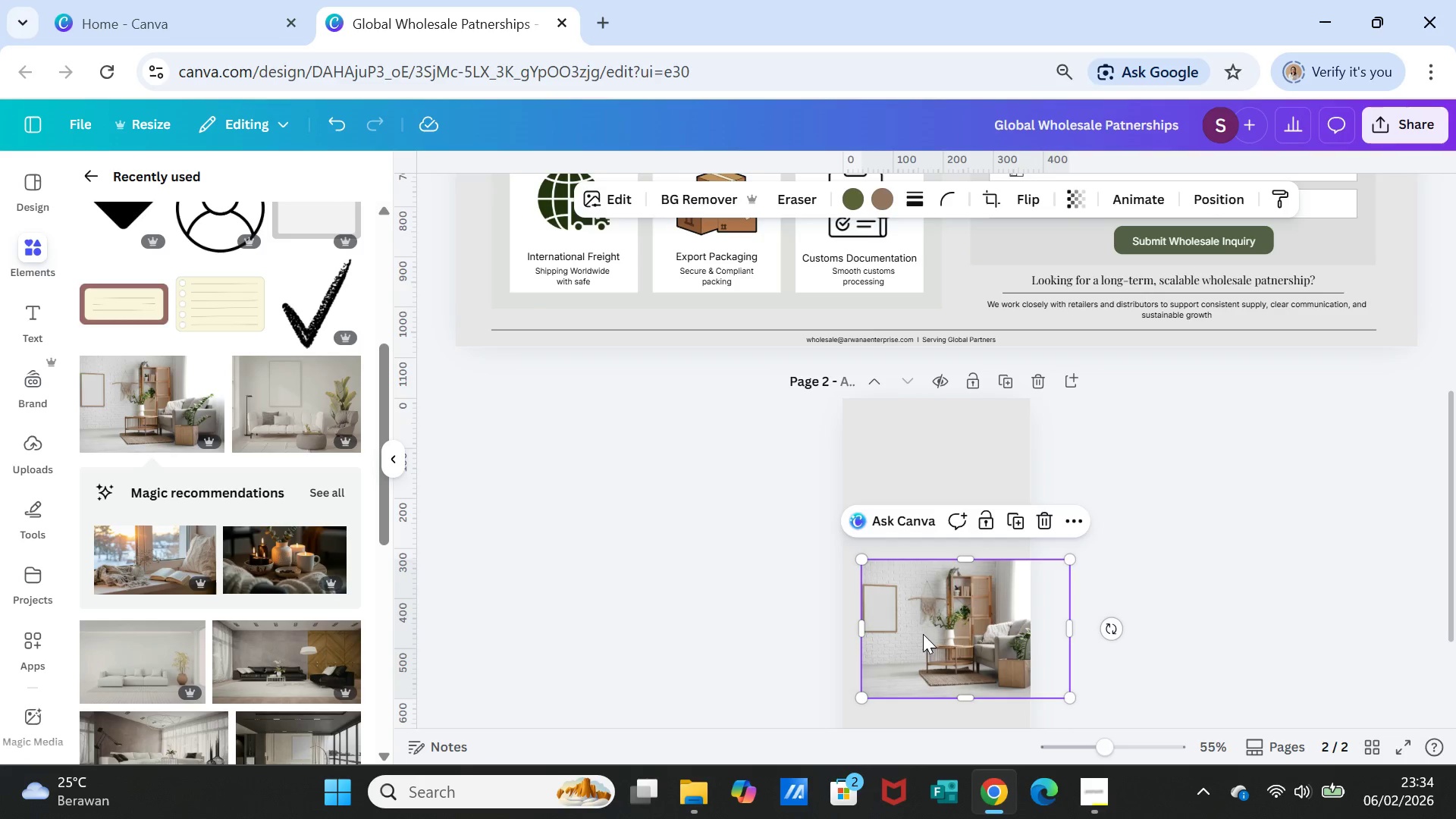 
left_click_drag(start_coordinate=[925, 635], to_coordinate=[901, 468])
 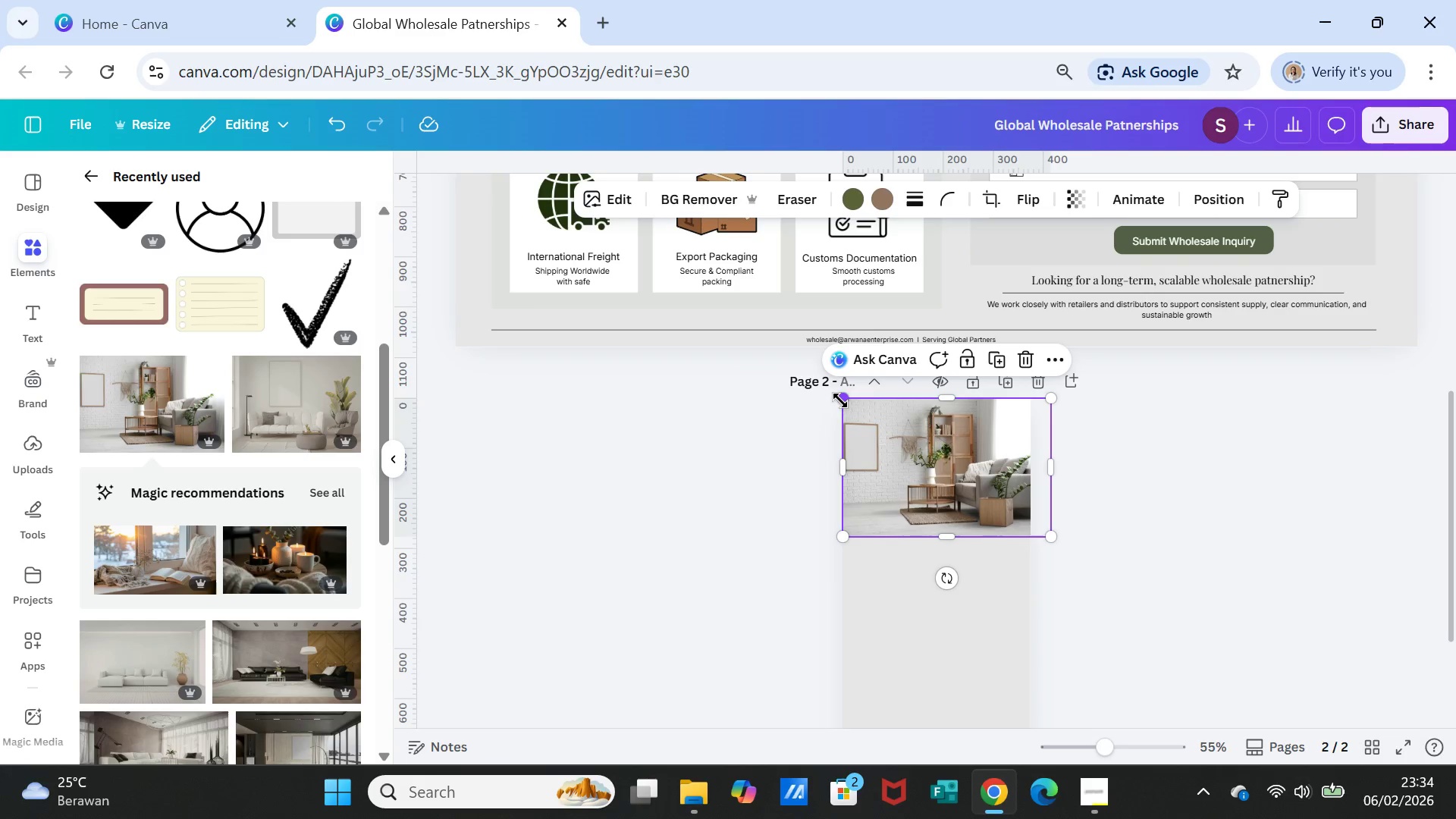 
left_click_drag(start_coordinate=[840, 400], to_coordinate=[871, 416])
 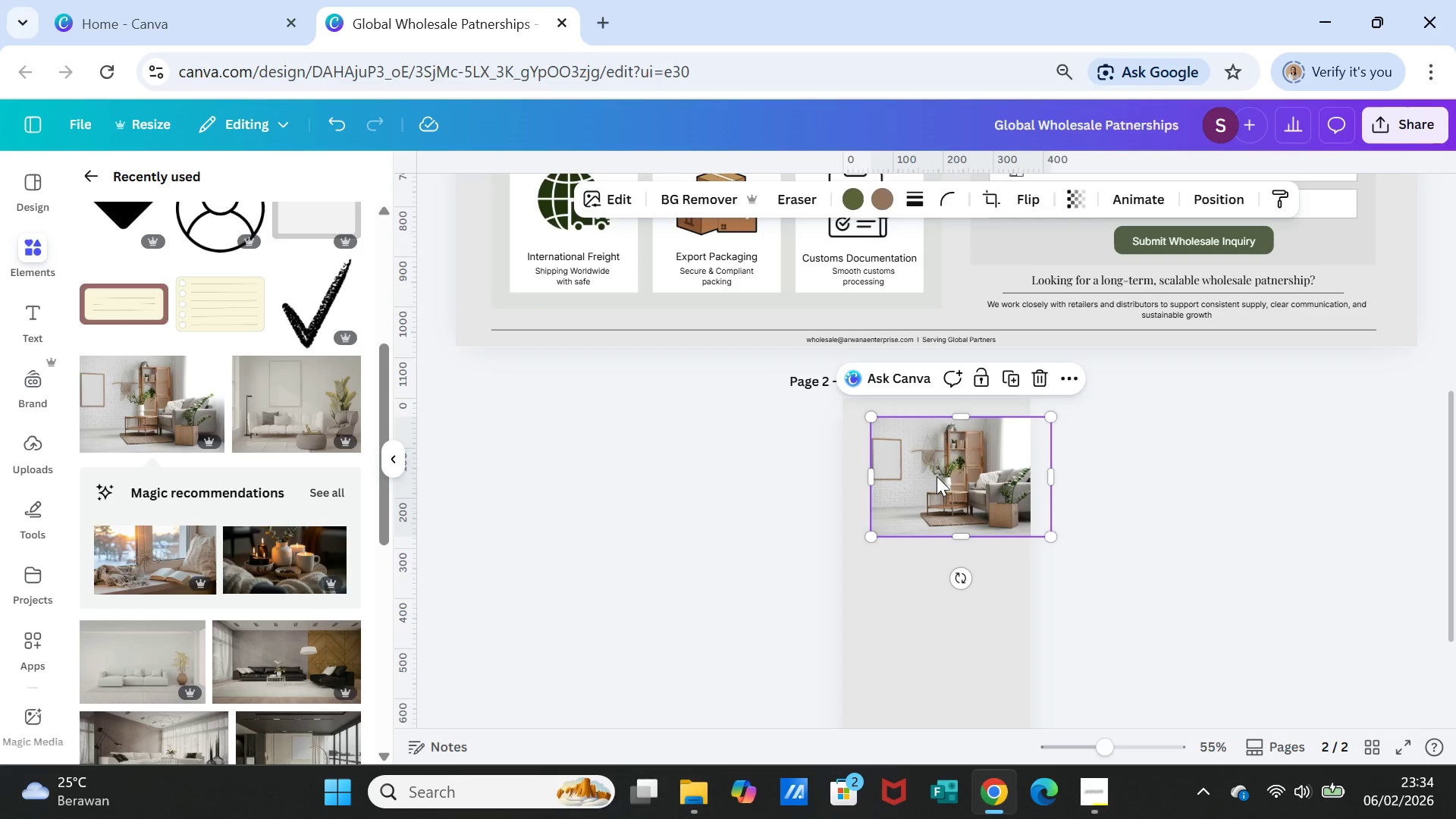 
left_click_drag(start_coordinate=[938, 475], to_coordinate=[917, 463])
 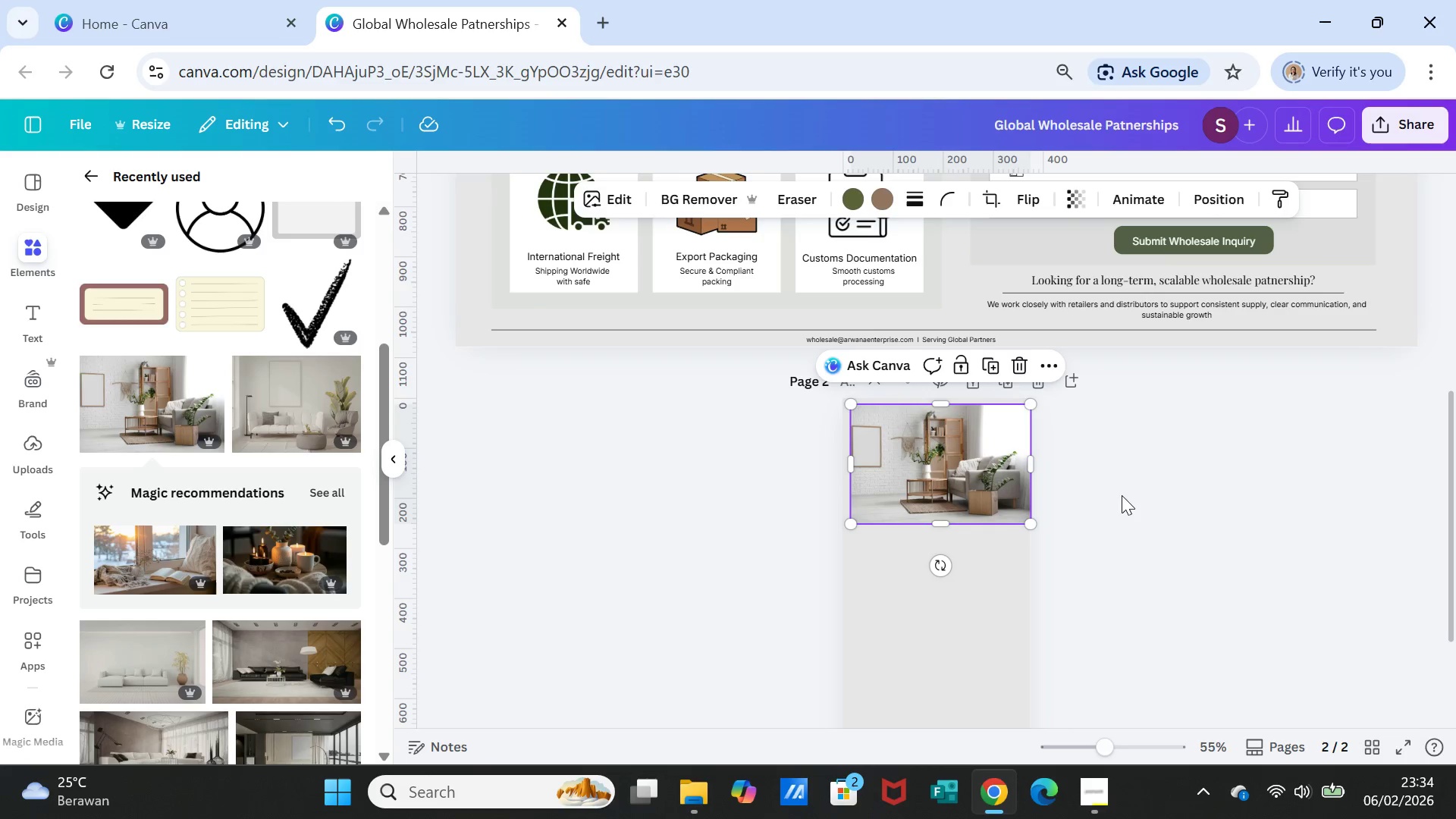 
left_click([1122, 495])
 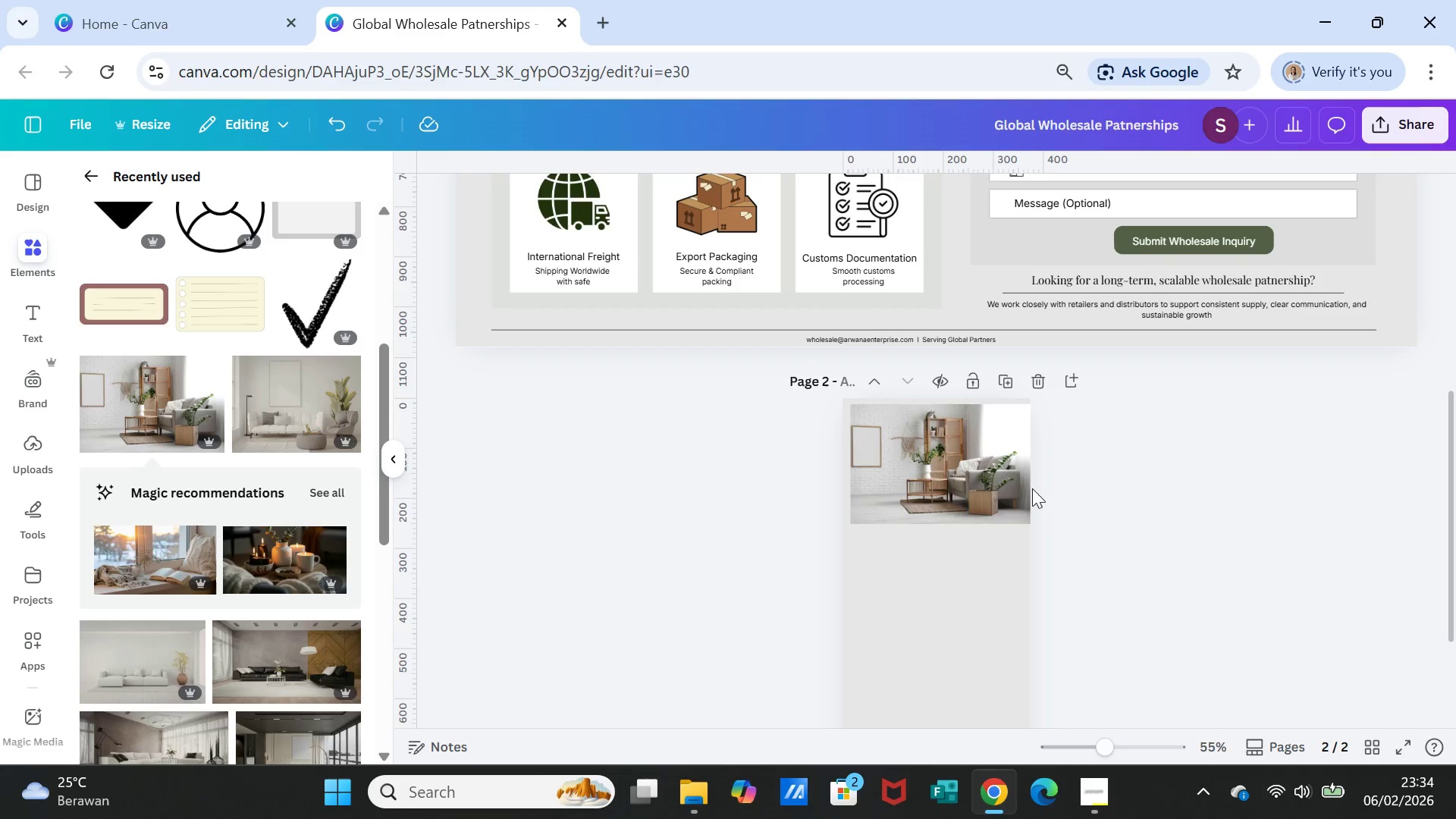 
left_click([946, 479])
 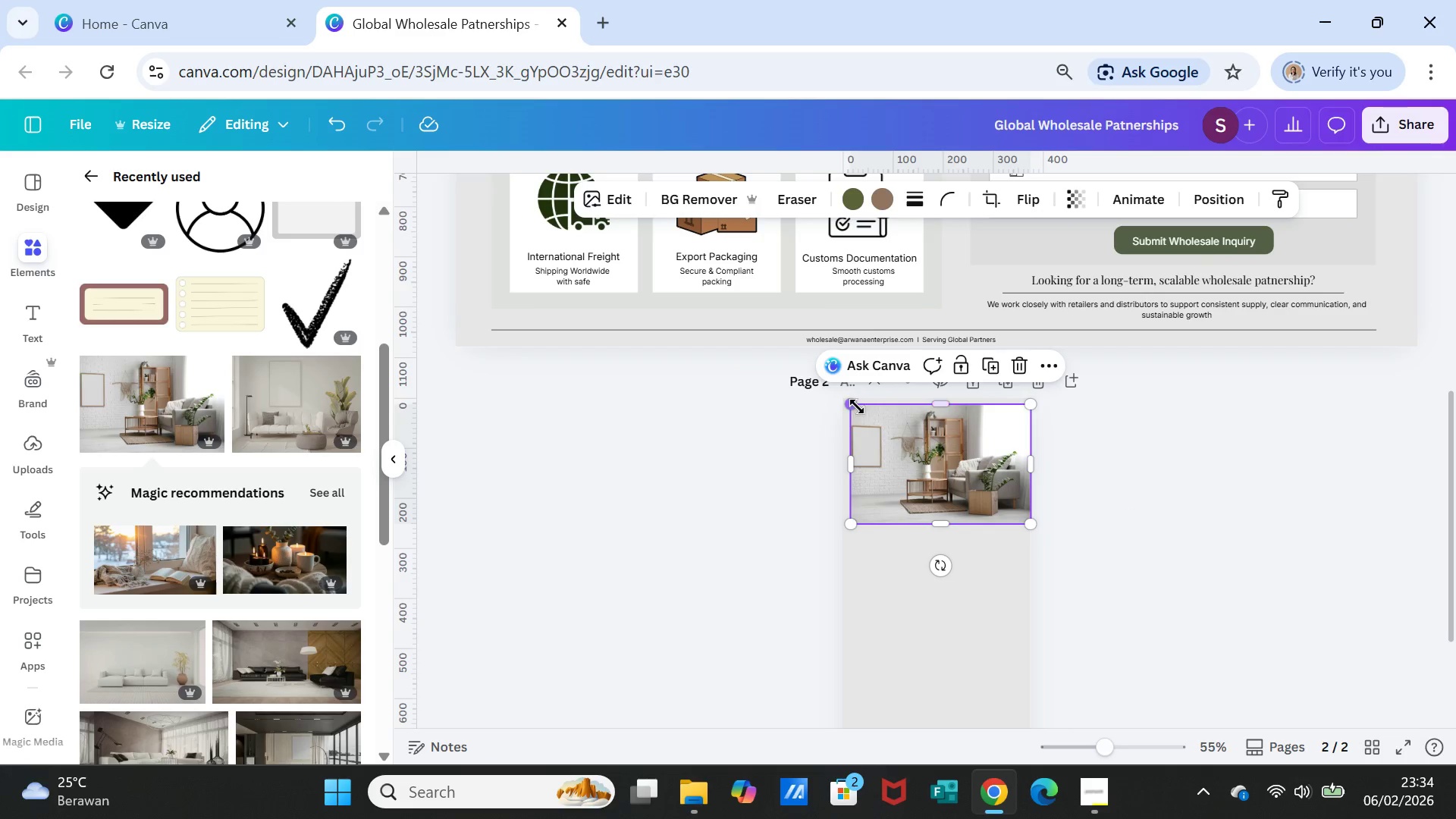 
left_click_drag(start_coordinate=[857, 406], to_coordinate=[870, 411])
 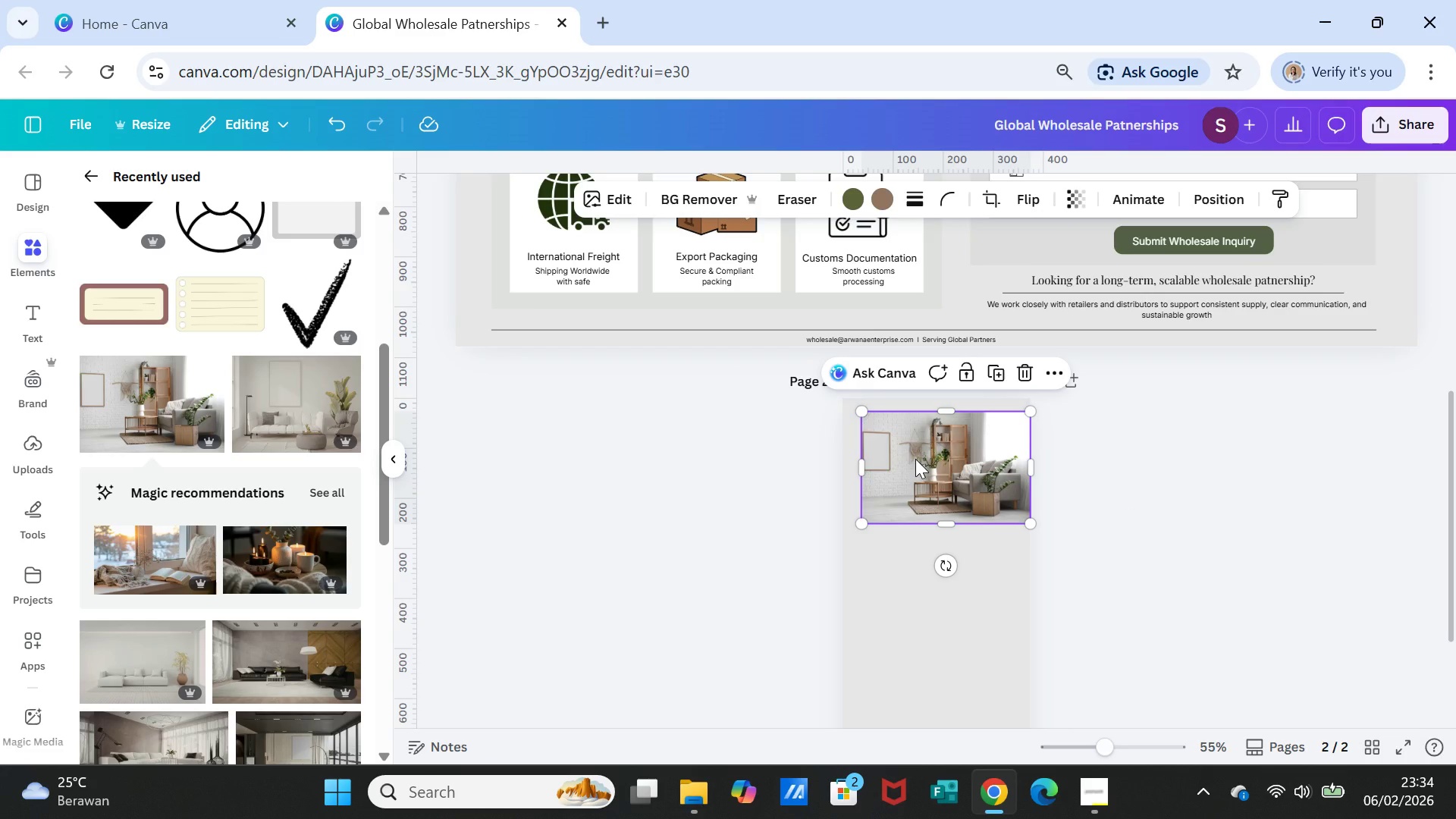 
left_click_drag(start_coordinate=[915, 459], to_coordinate=[917, 448])
 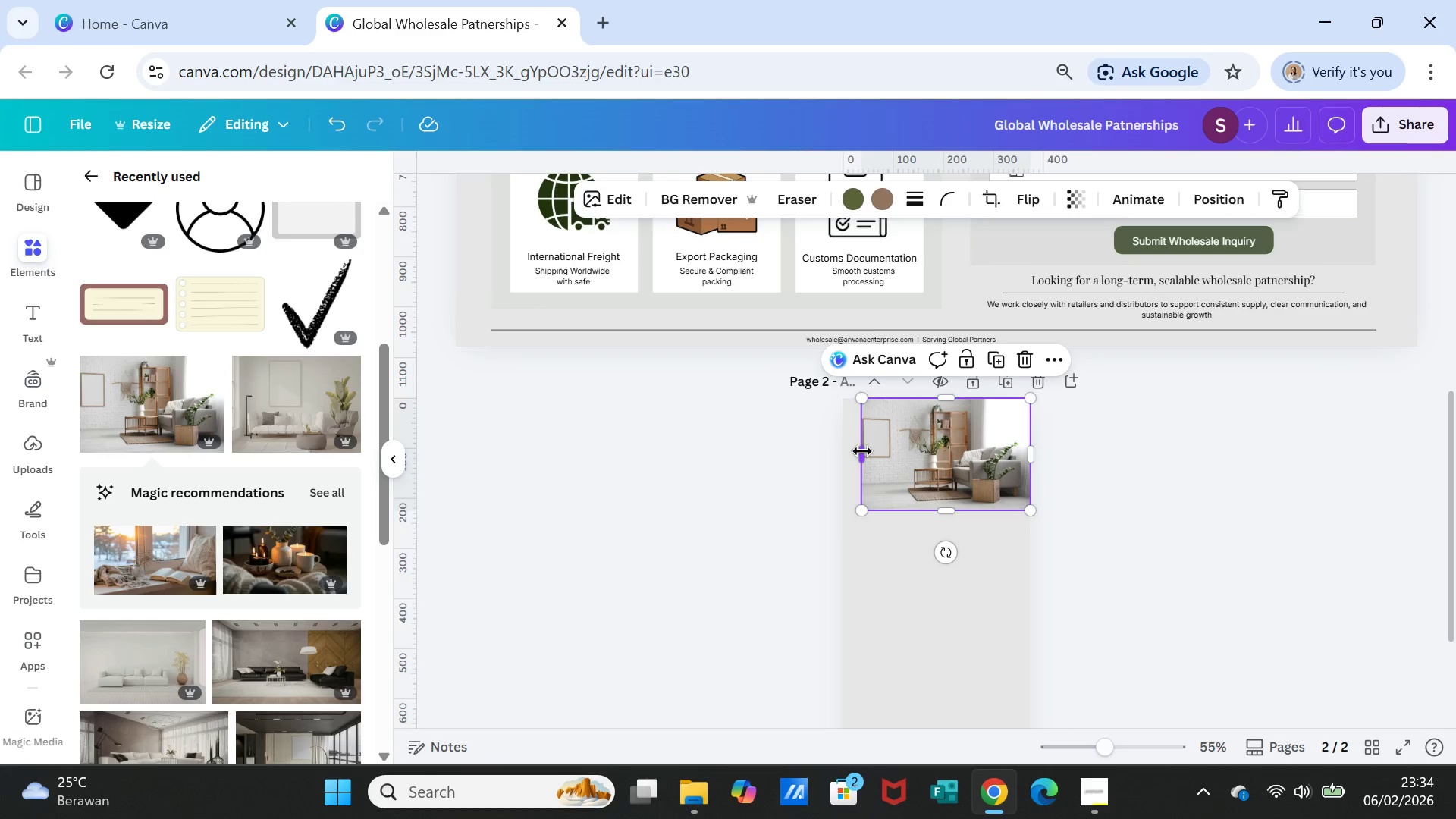 
left_click_drag(start_coordinate=[862, 452], to_coordinate=[845, 452])
 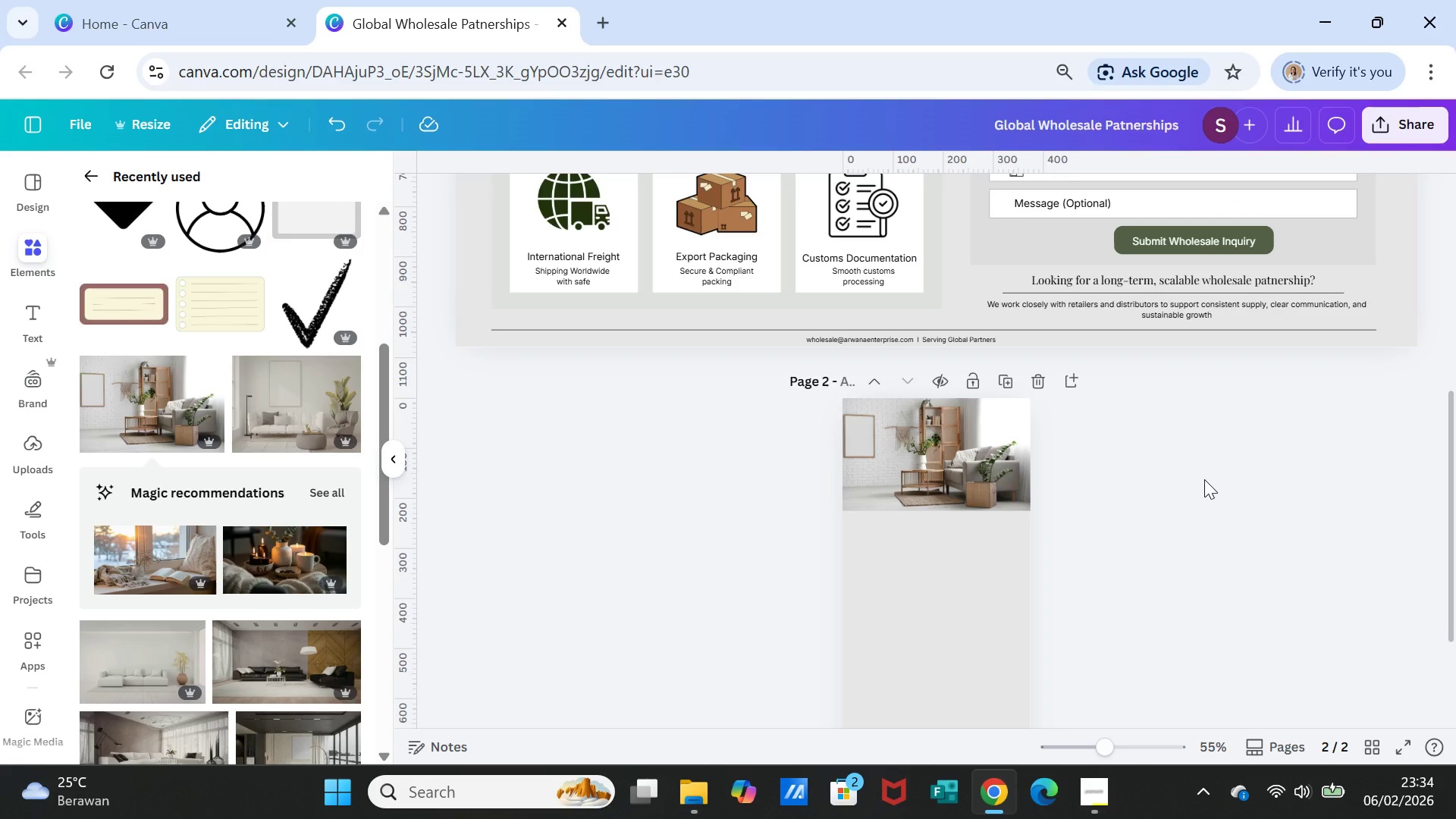 
scroll: coordinate [1254, 550], scroll_direction: up, amount: 5.0
 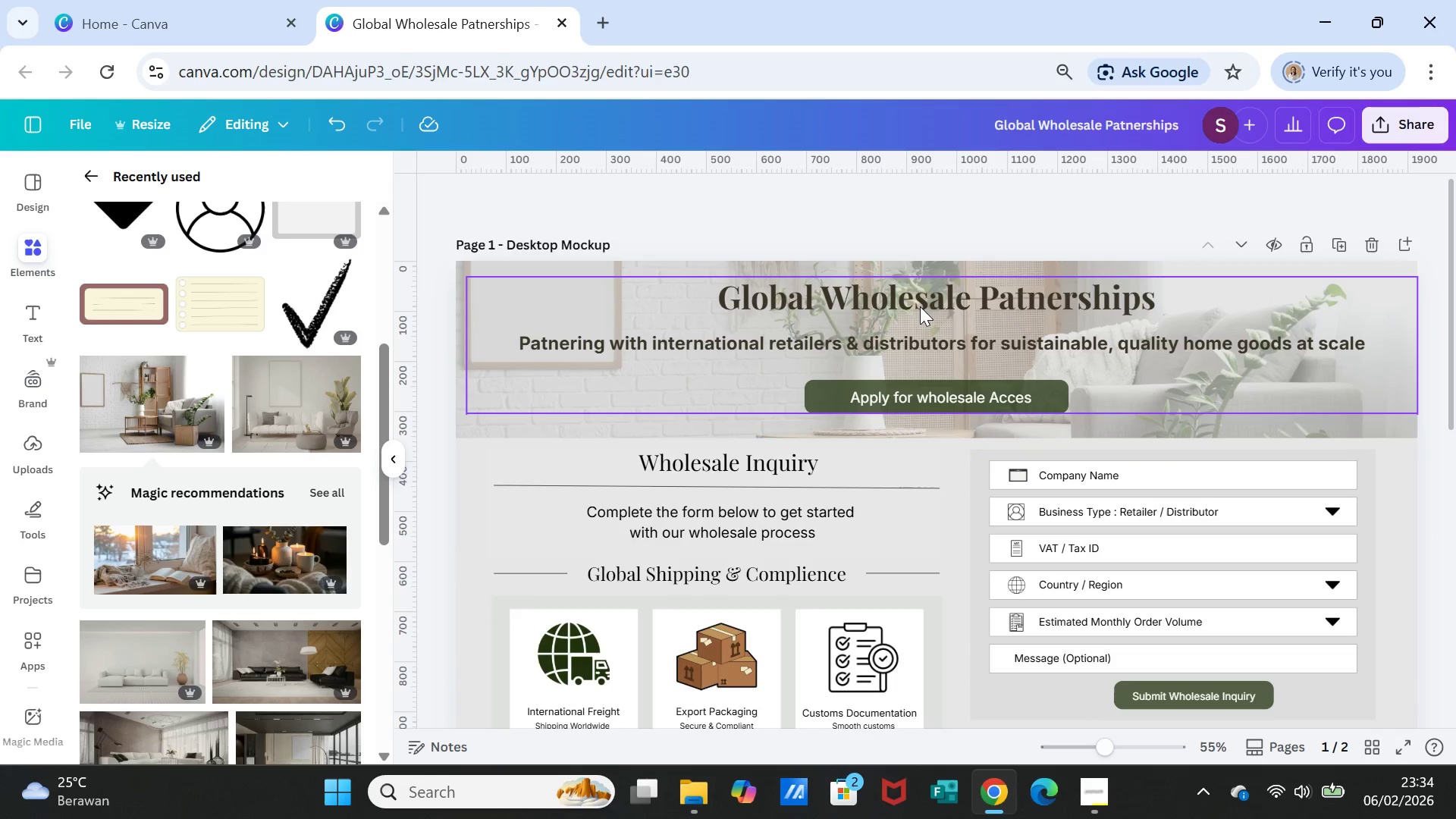 
left_click([920, 304])
 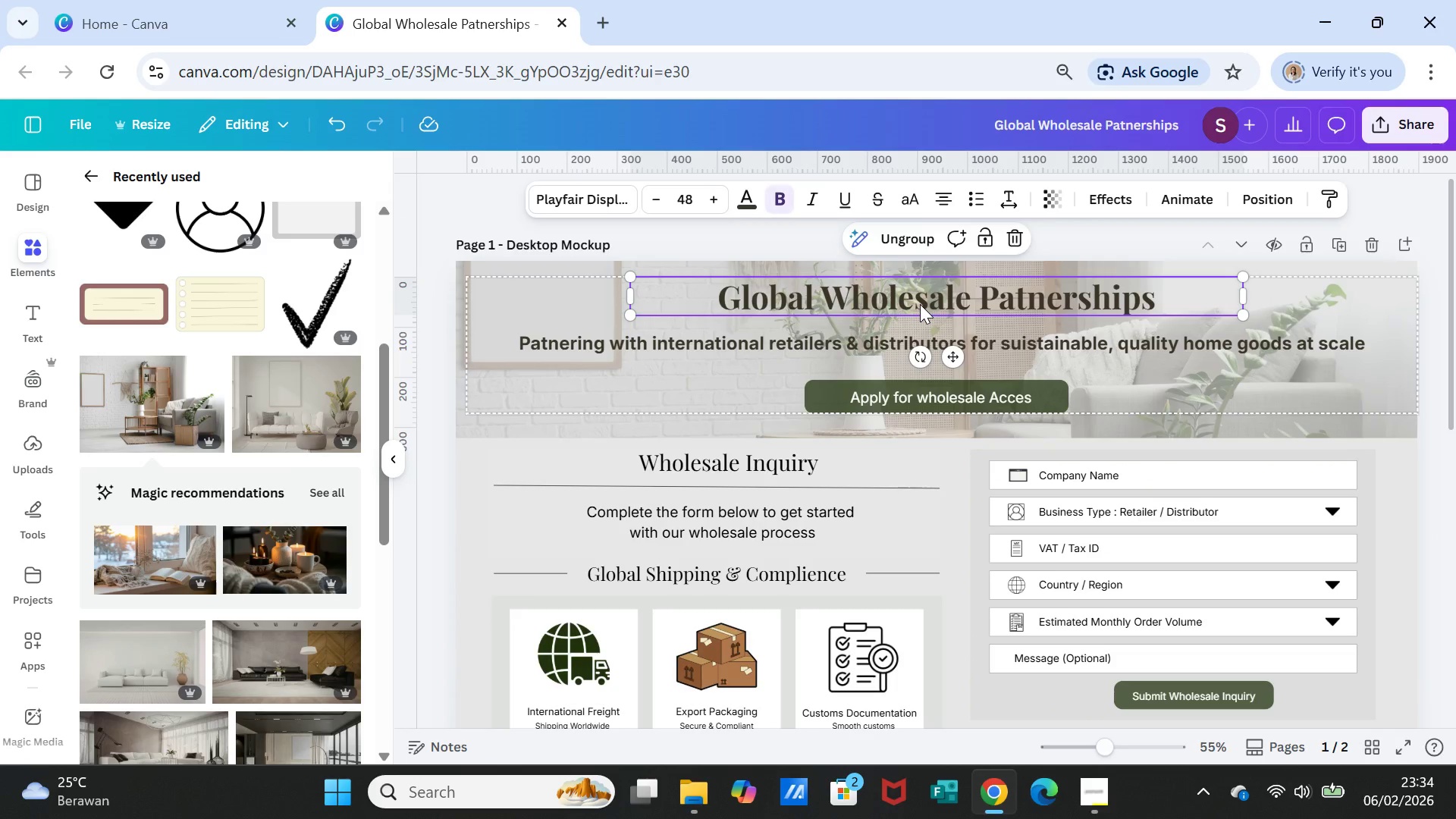 
double_click([920, 304])
 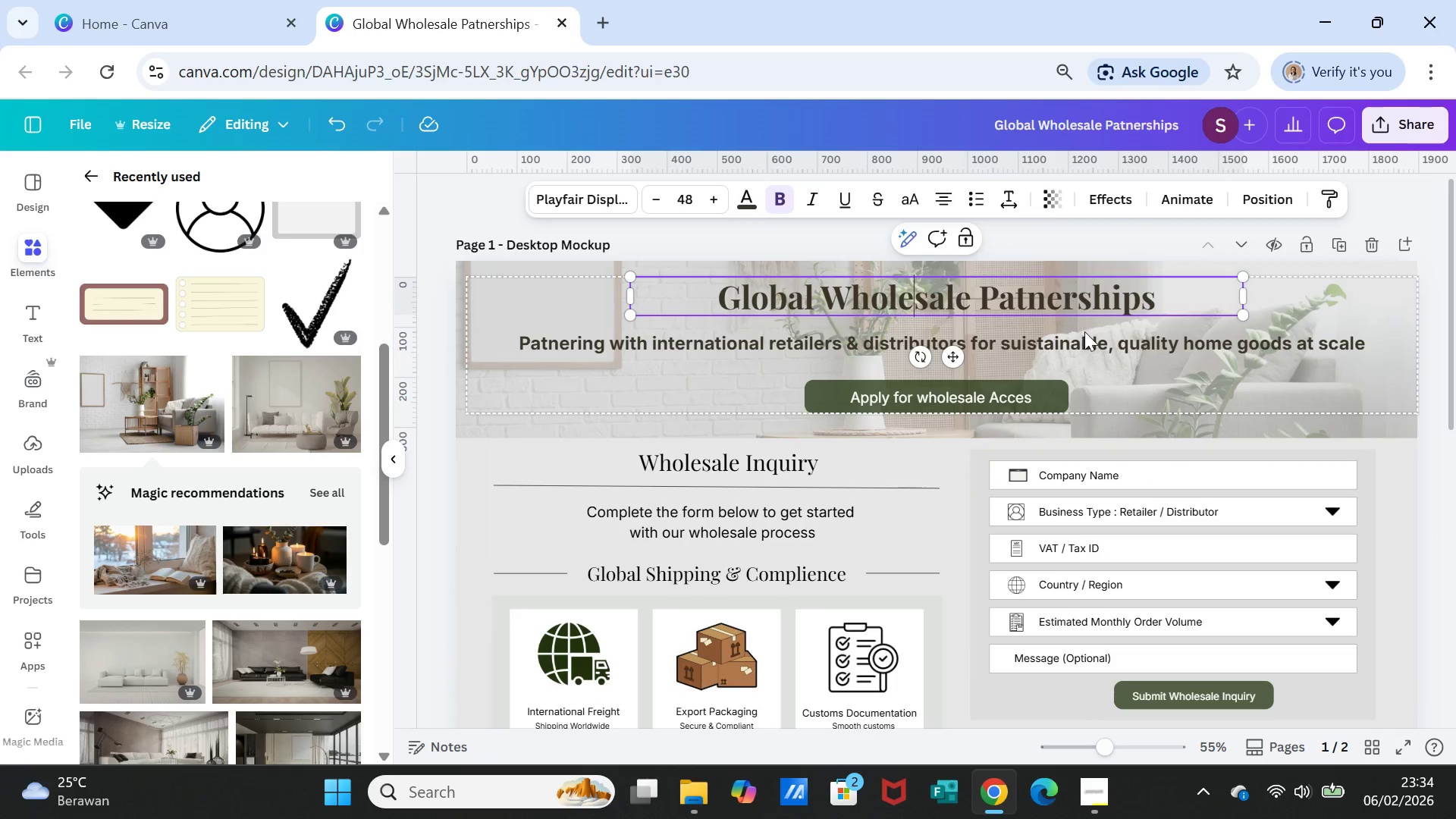 
left_click([1084, 331])
 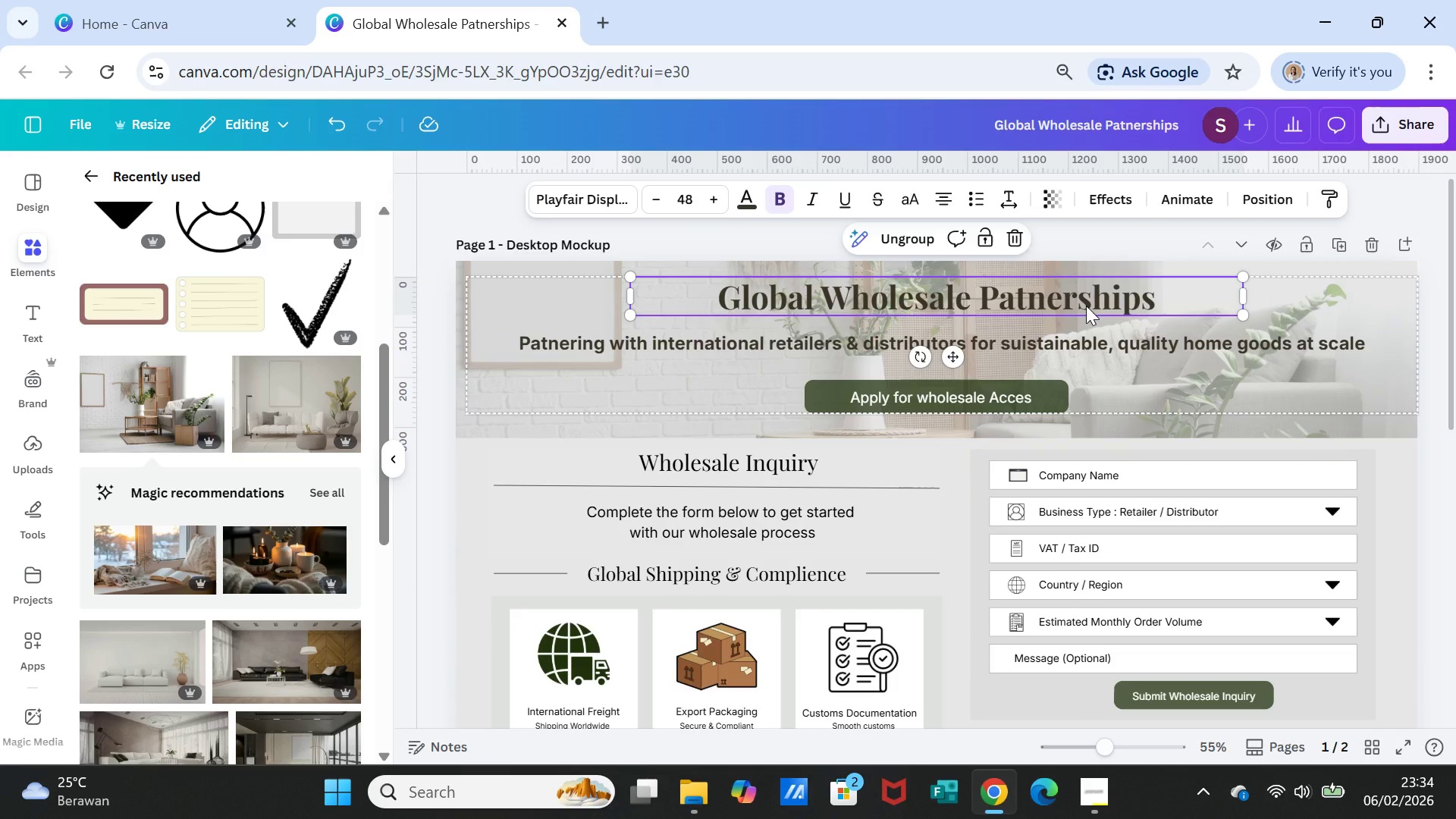 
double_click([1086, 306])
 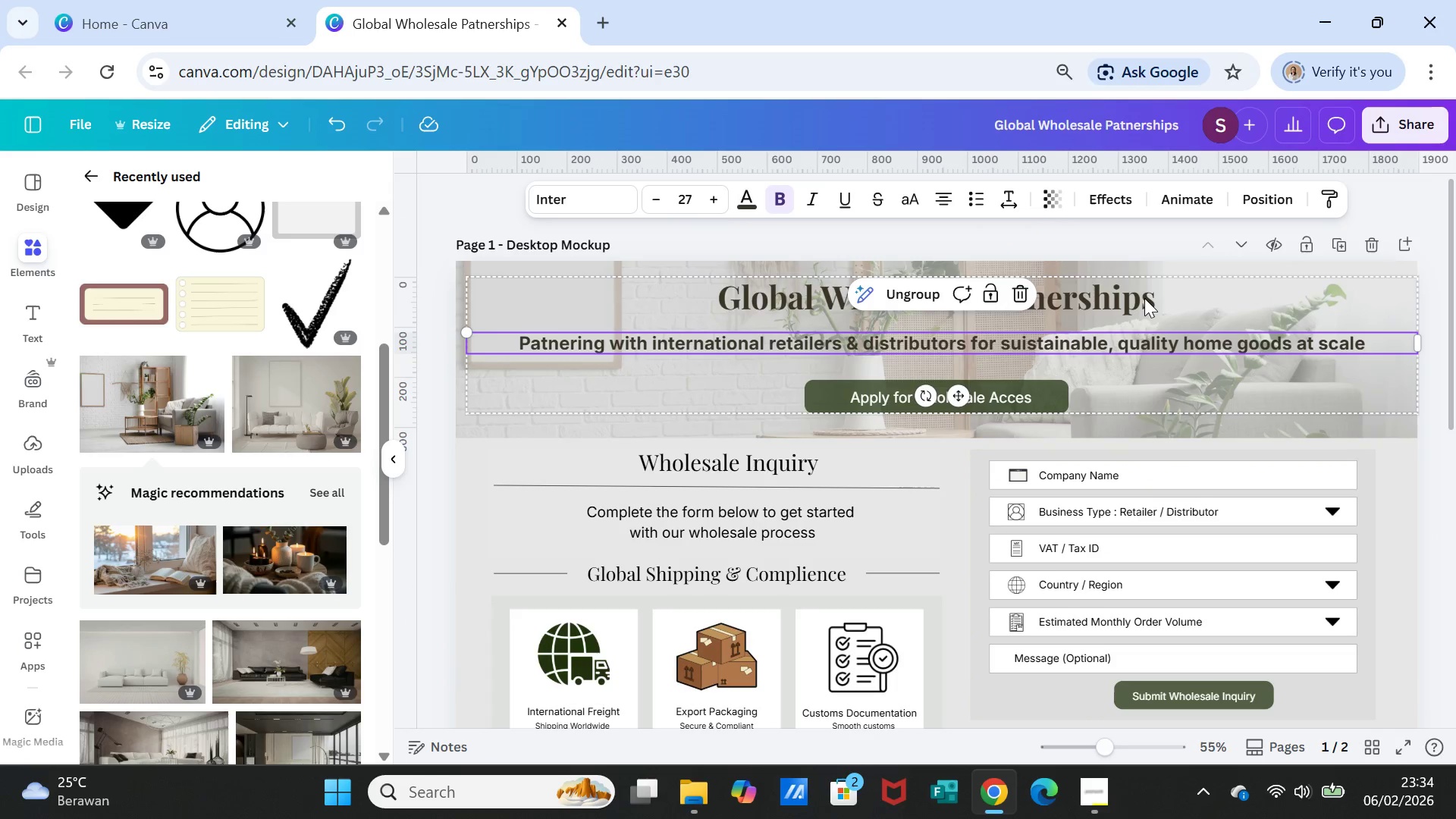 
double_click([1144, 298])
 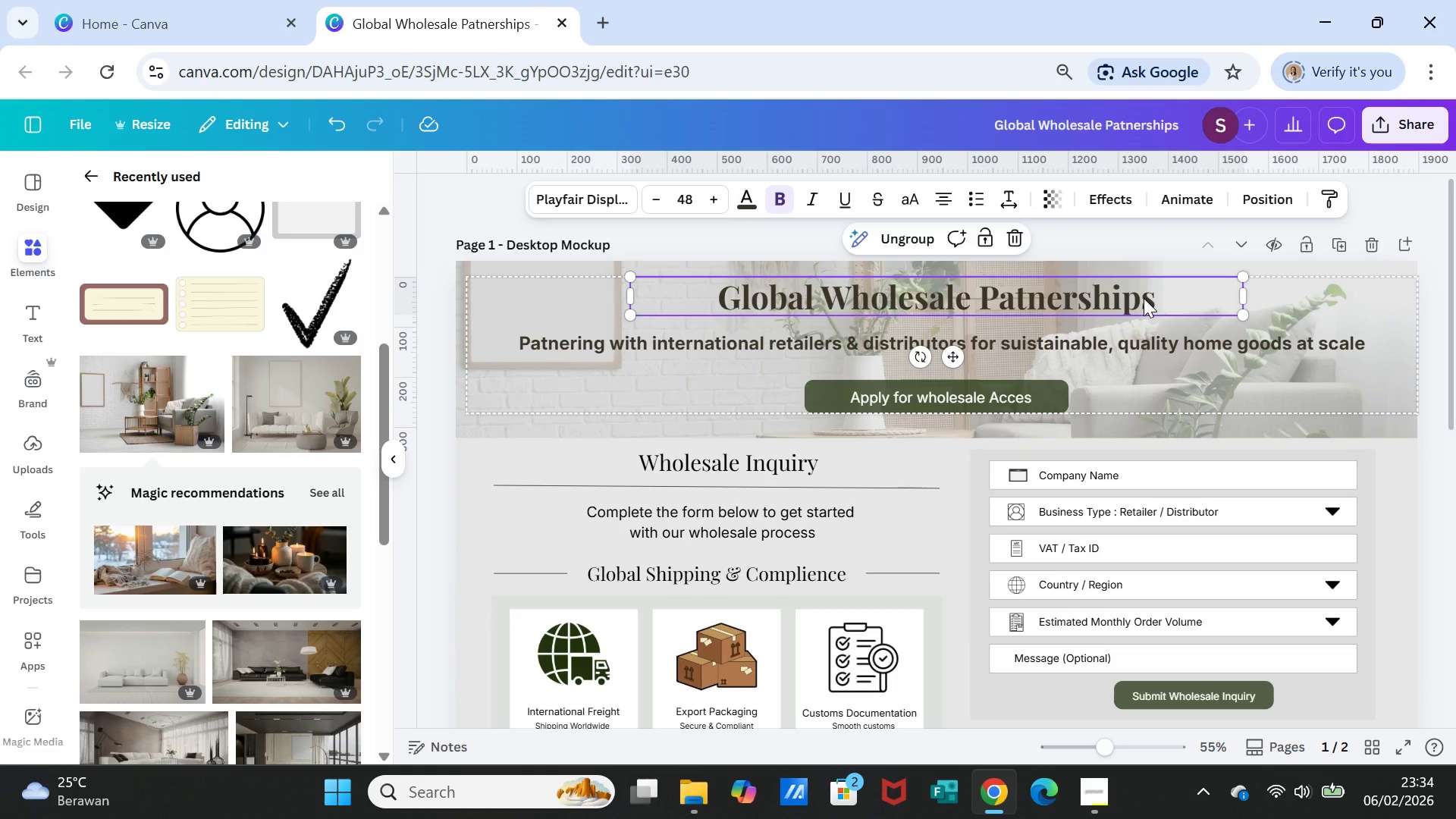 
key(Control+C)
 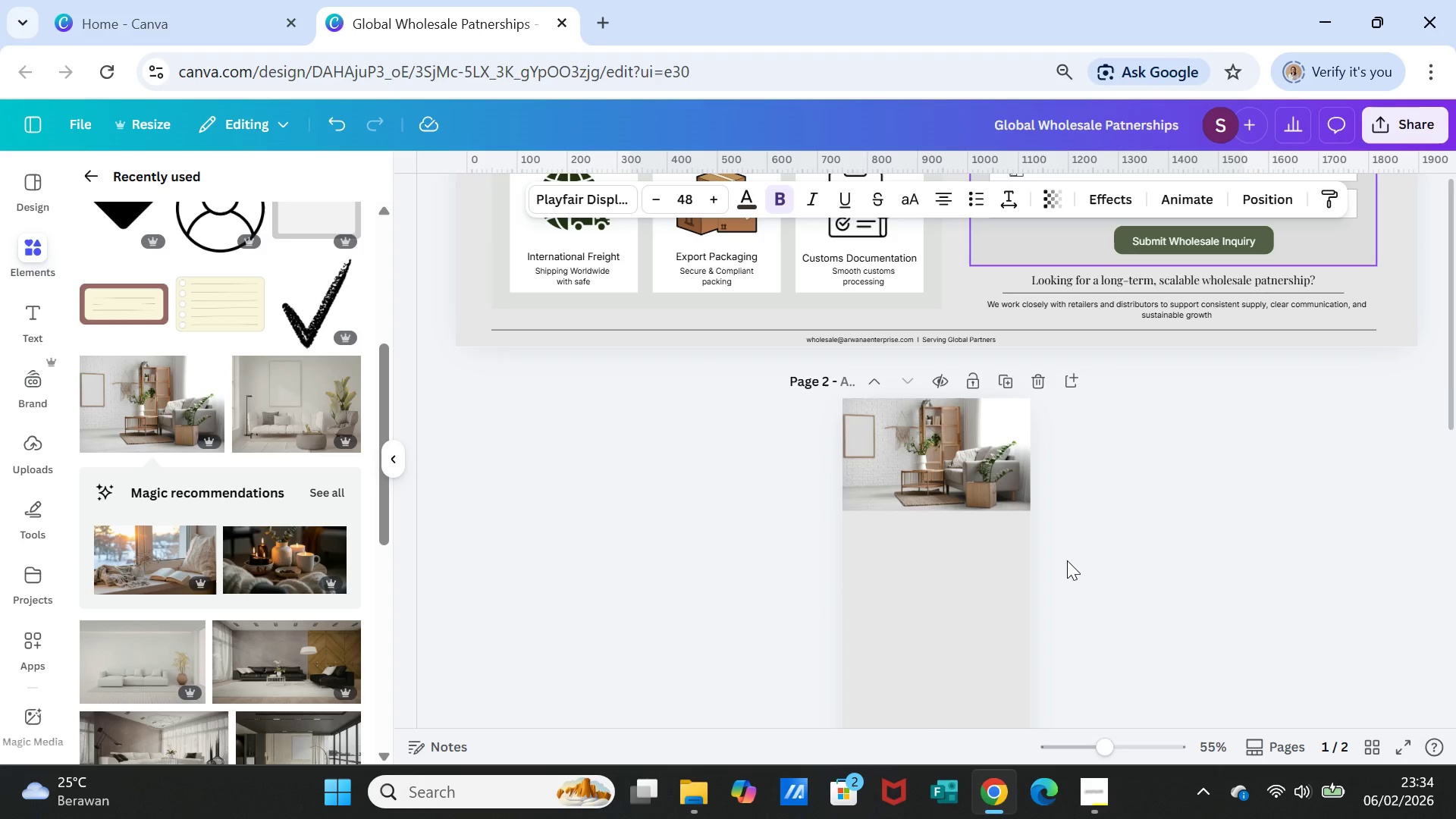 
scroll: coordinate [1067, 560], scroll_direction: down, amount: 4.0
 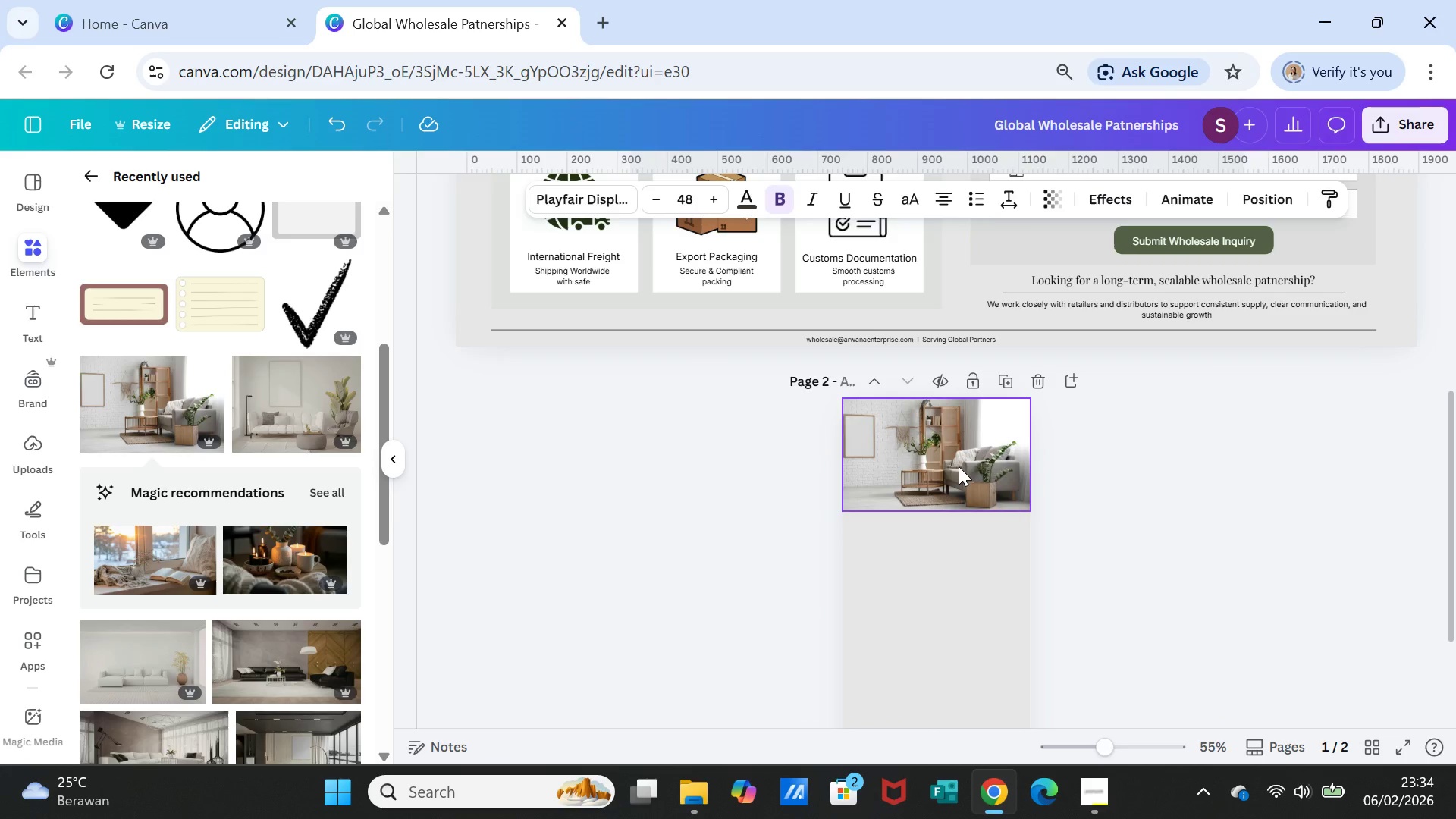 
left_click([959, 466])
 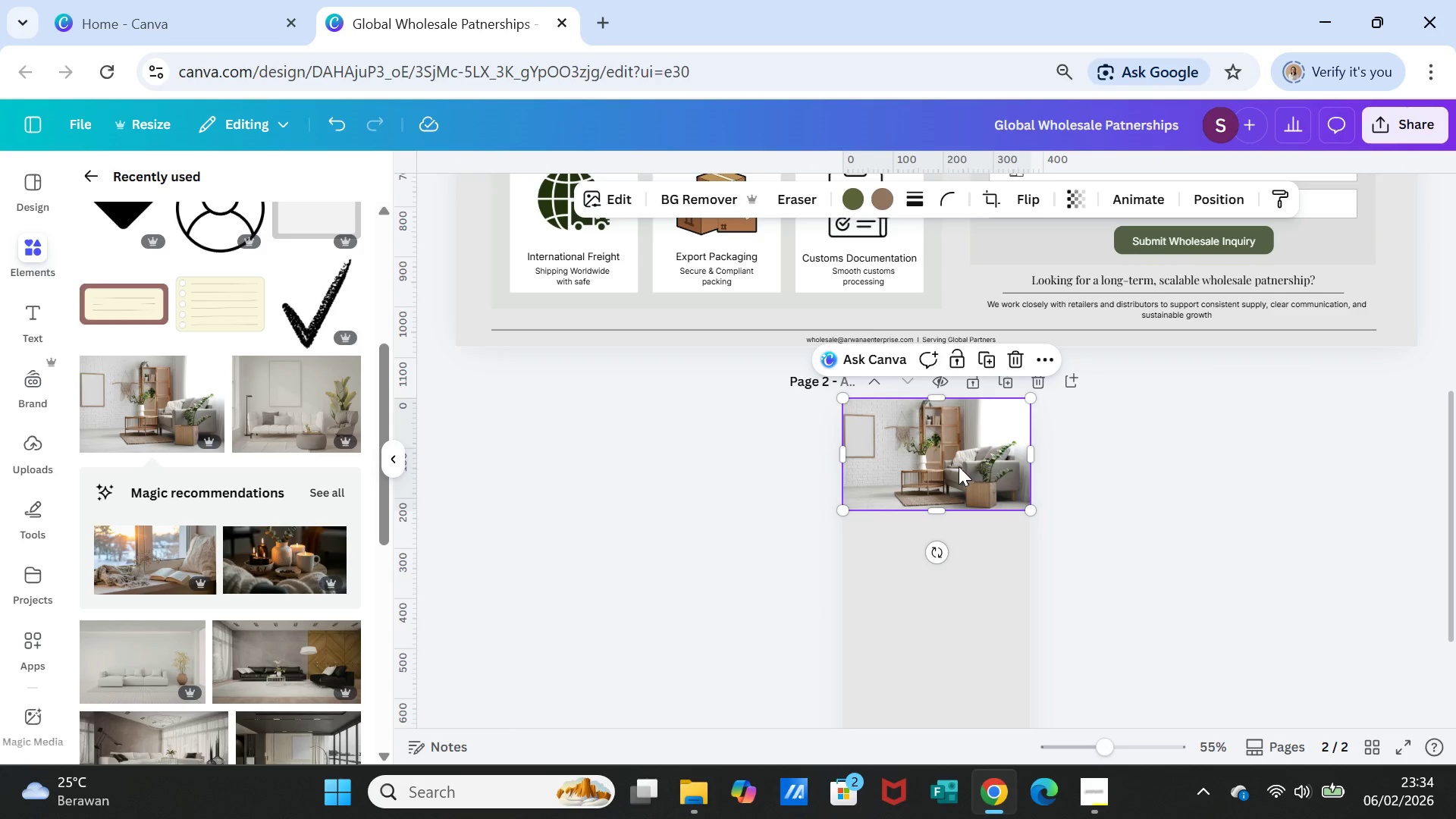 
key(Control+V)
 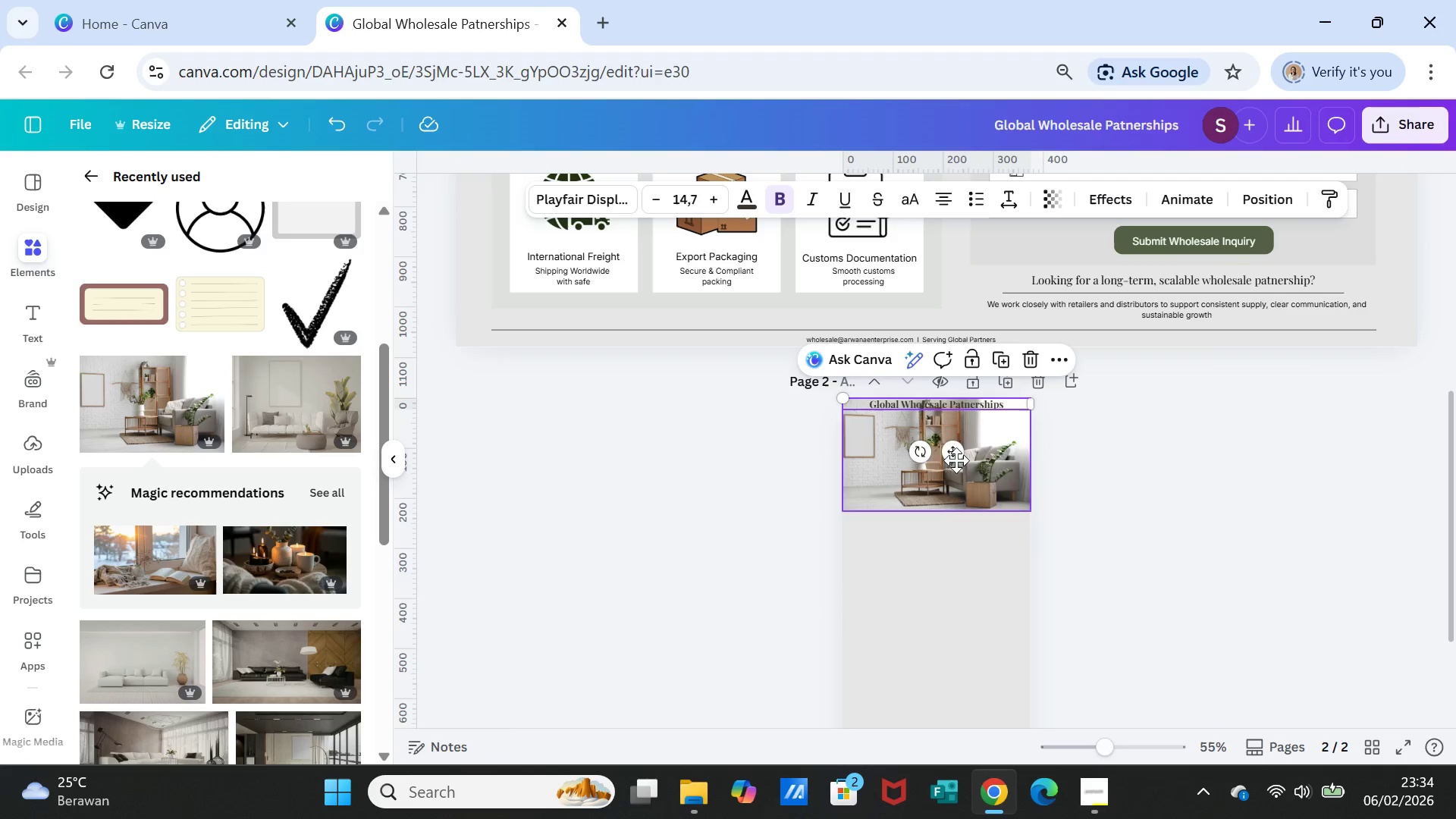 
left_click_drag(start_coordinate=[954, 450], to_coordinate=[958, 475])
 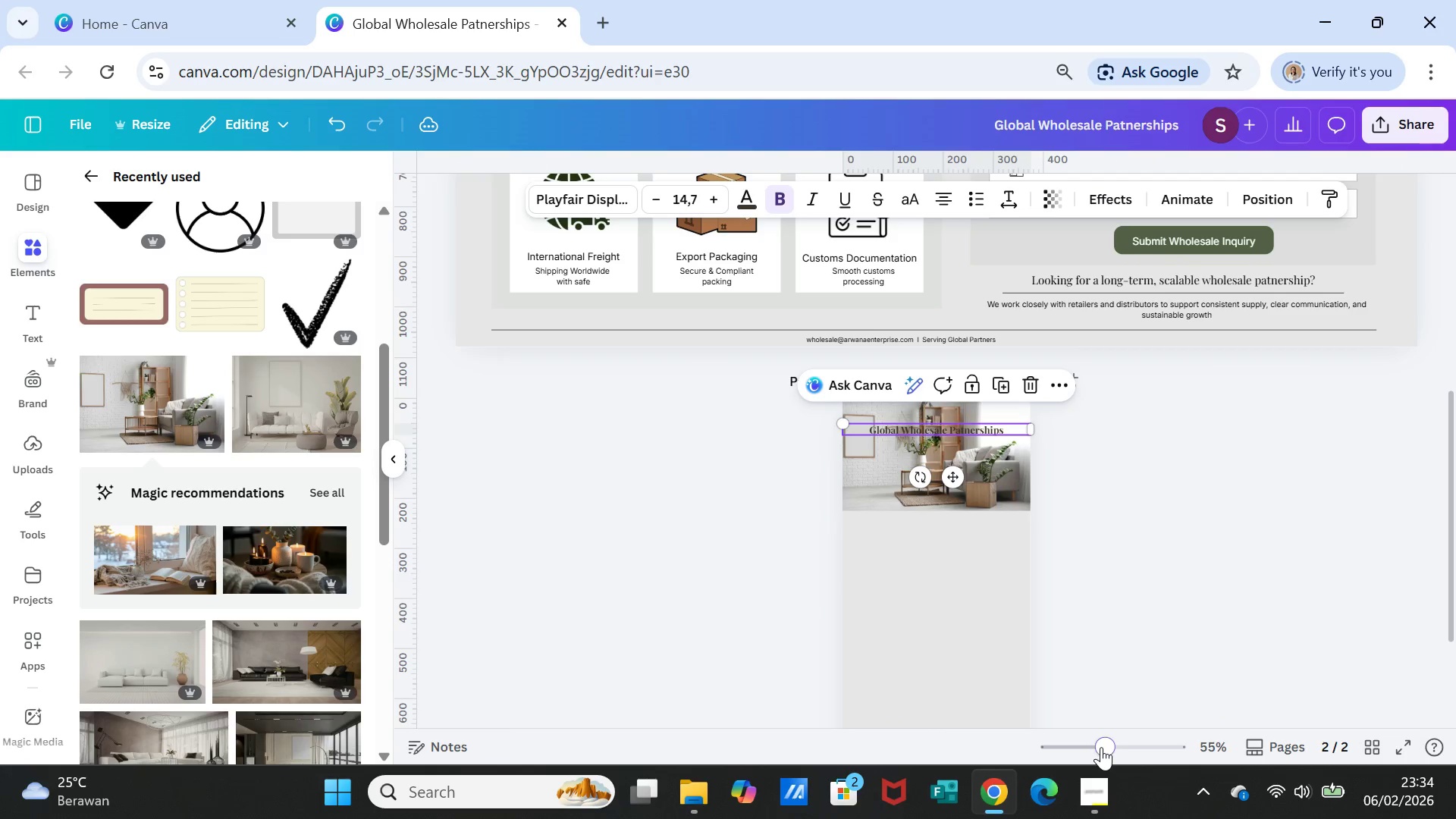 
left_click_drag(start_coordinate=[1101, 747], to_coordinate=[1144, 746])
 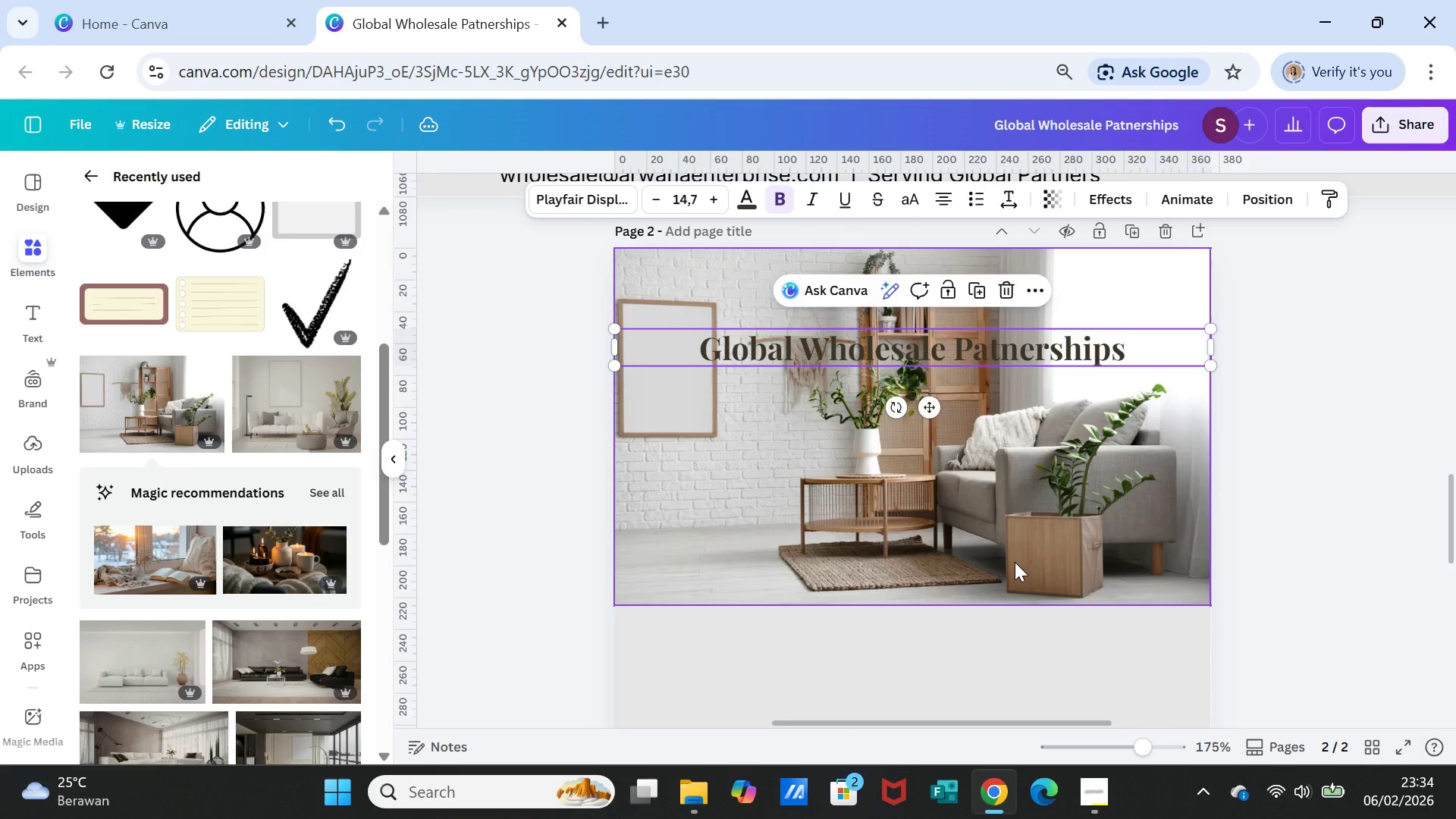 
left_click([1015, 562])
 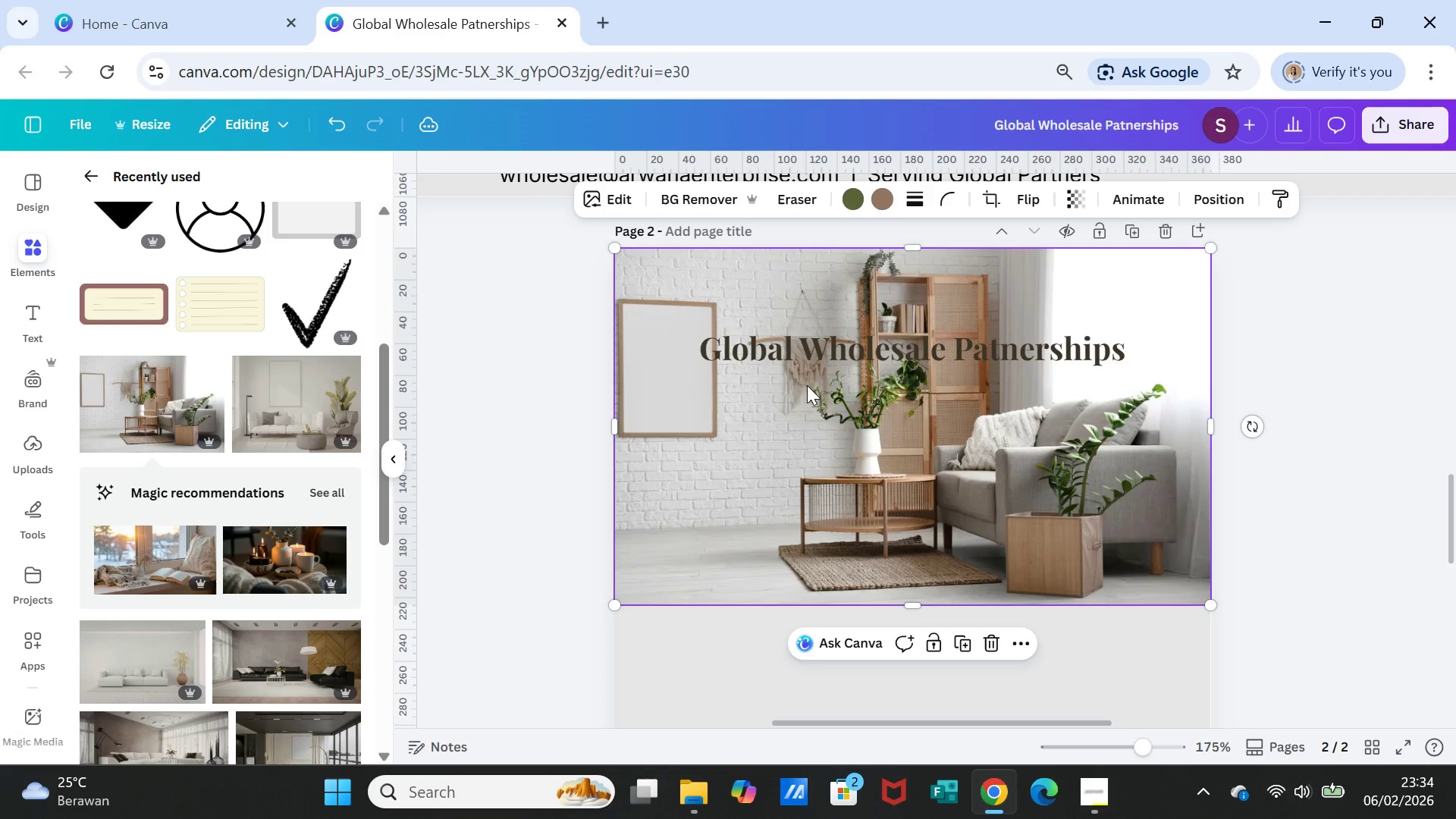 
scroll: coordinate [408, 515], scroll_direction: up, amount: 2.0
 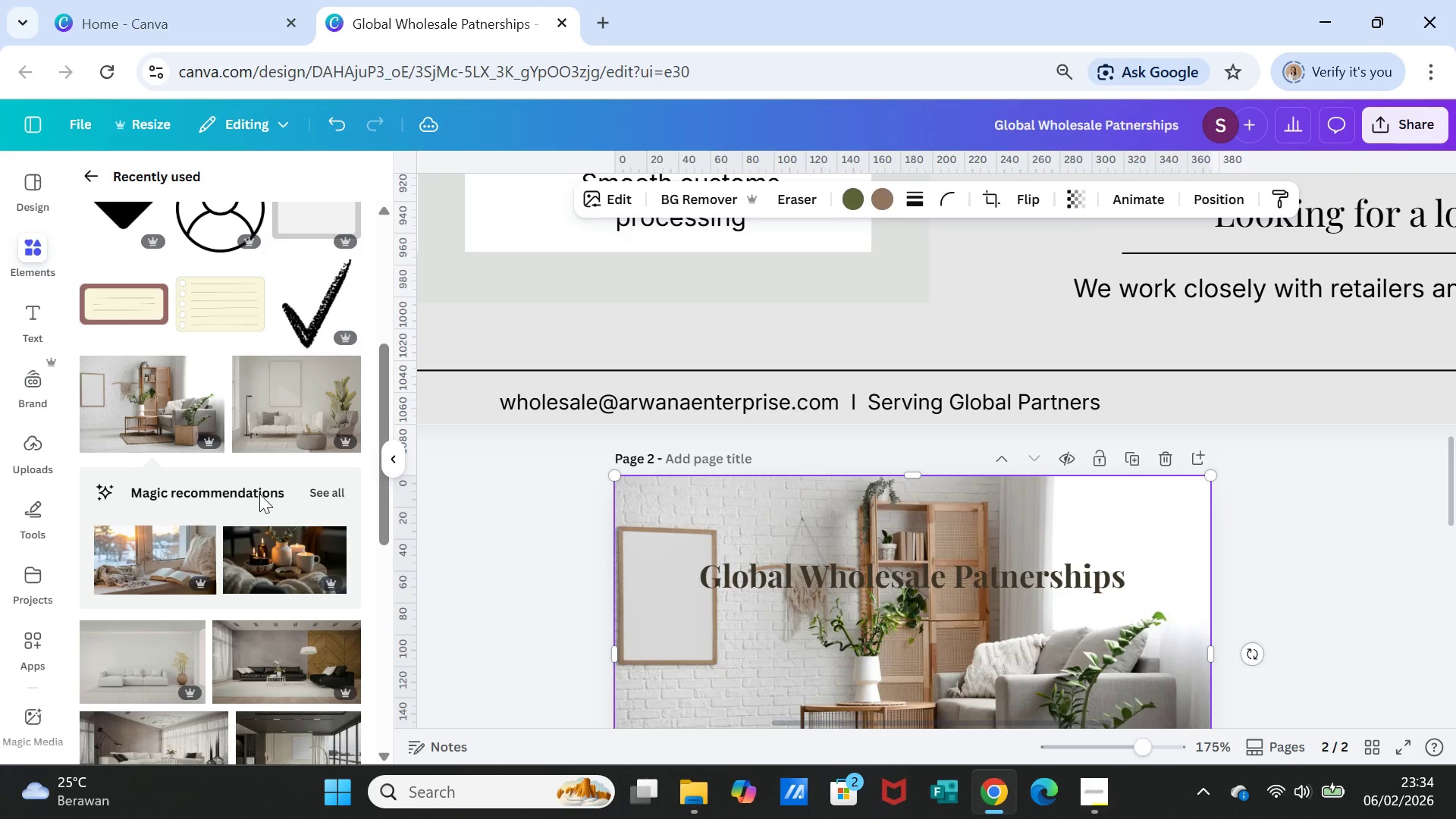 
scroll: coordinate [802, 614], scroll_direction: down, amount: 2.0
 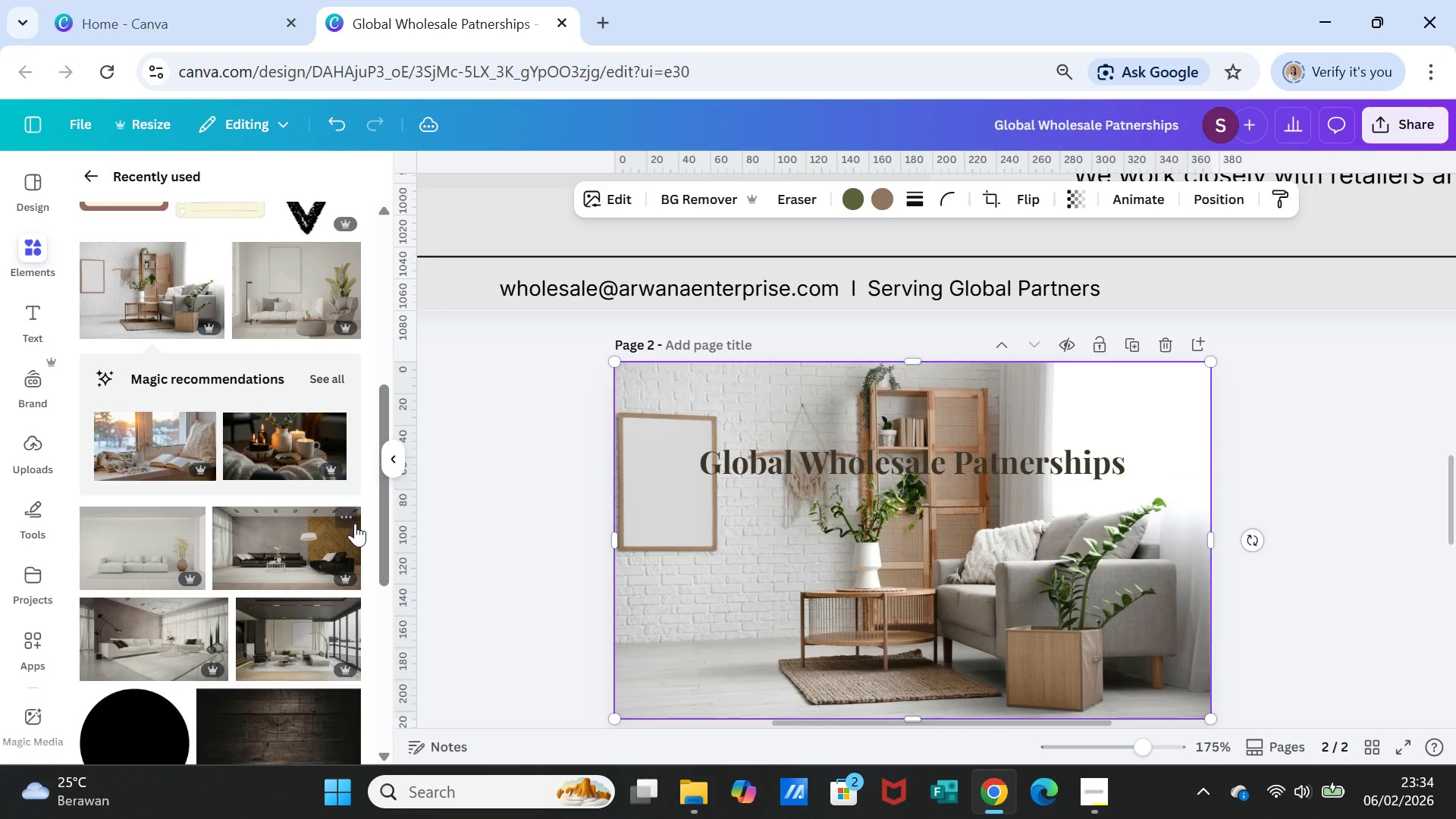 
scroll: coordinate [356, 504], scroll_direction: up, amount: 7.0
 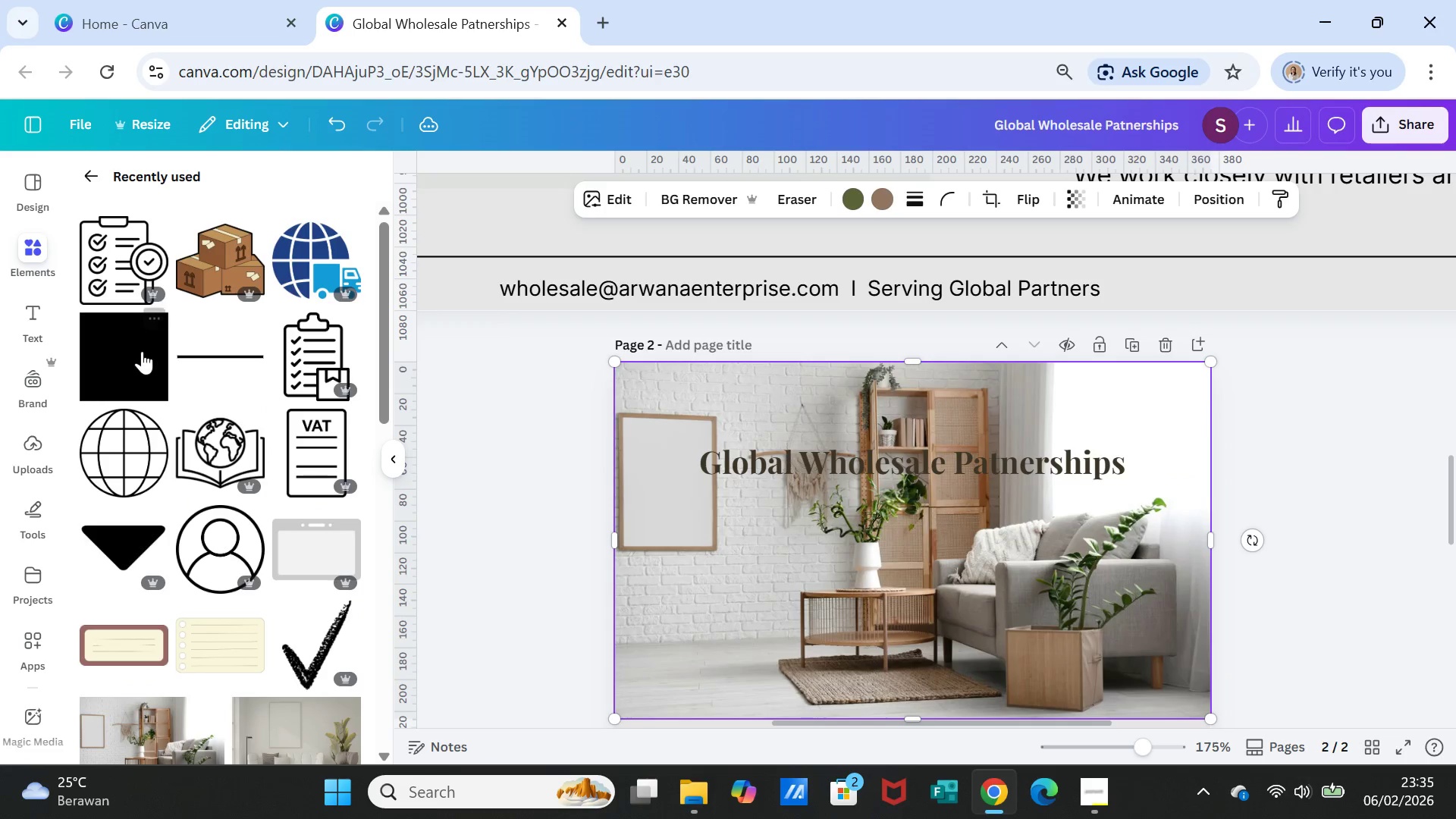 
left_click([141, 351])
 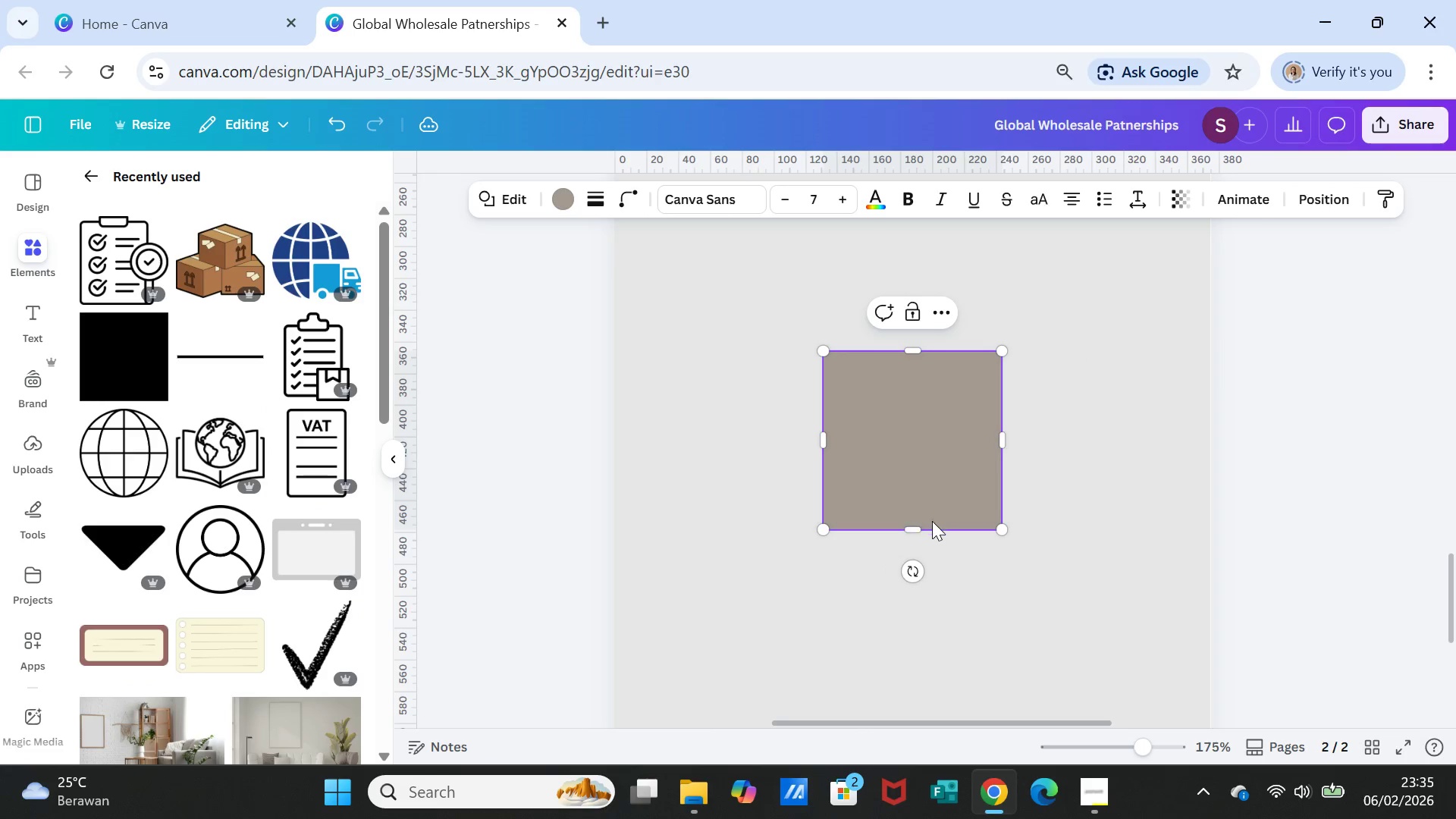 
scroll: coordinate [972, 626], scroll_direction: up, amount: 2.0
 